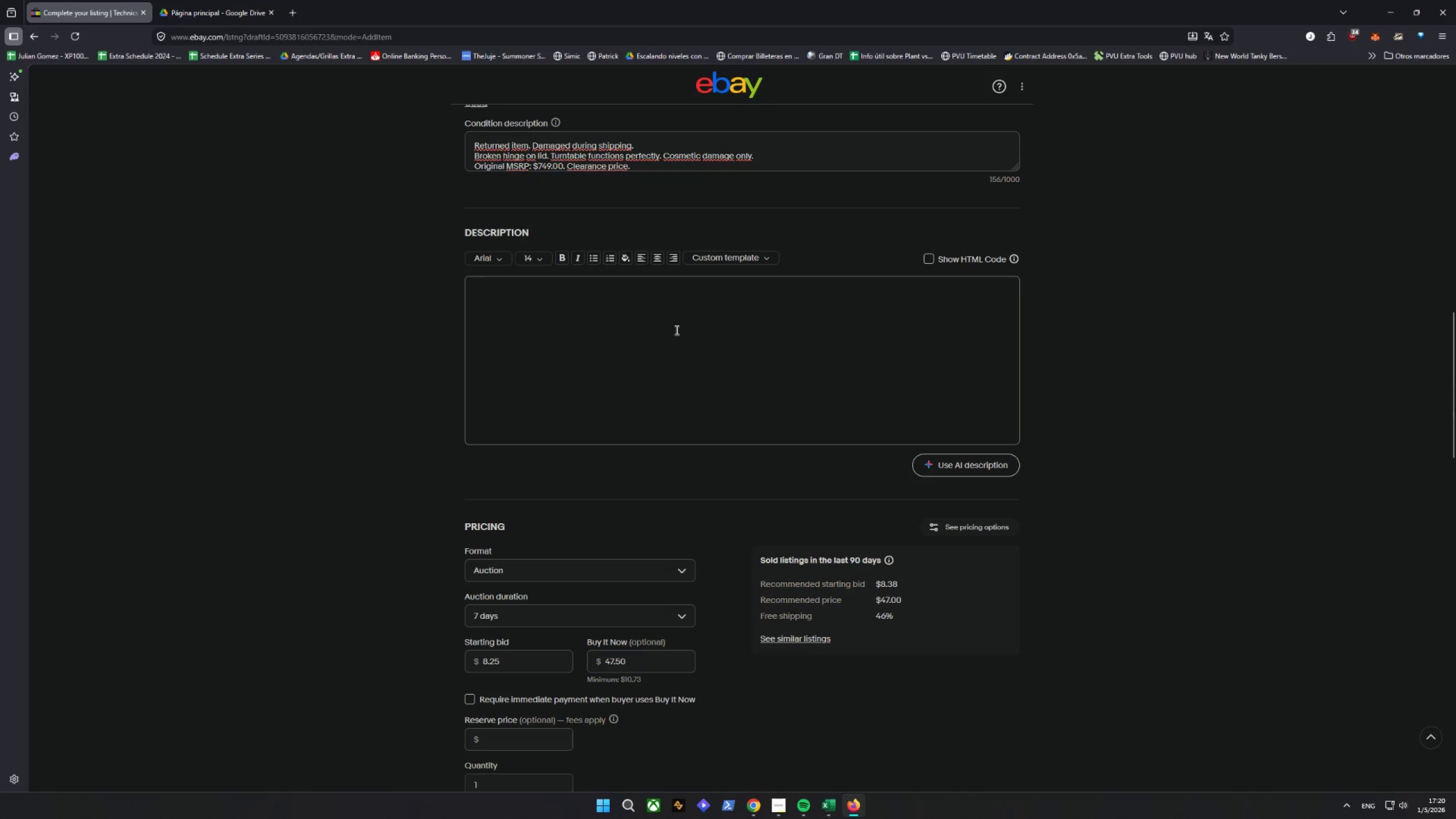 
scroll: coordinate [685, 338], scroll_direction: down, amount: 2.0
 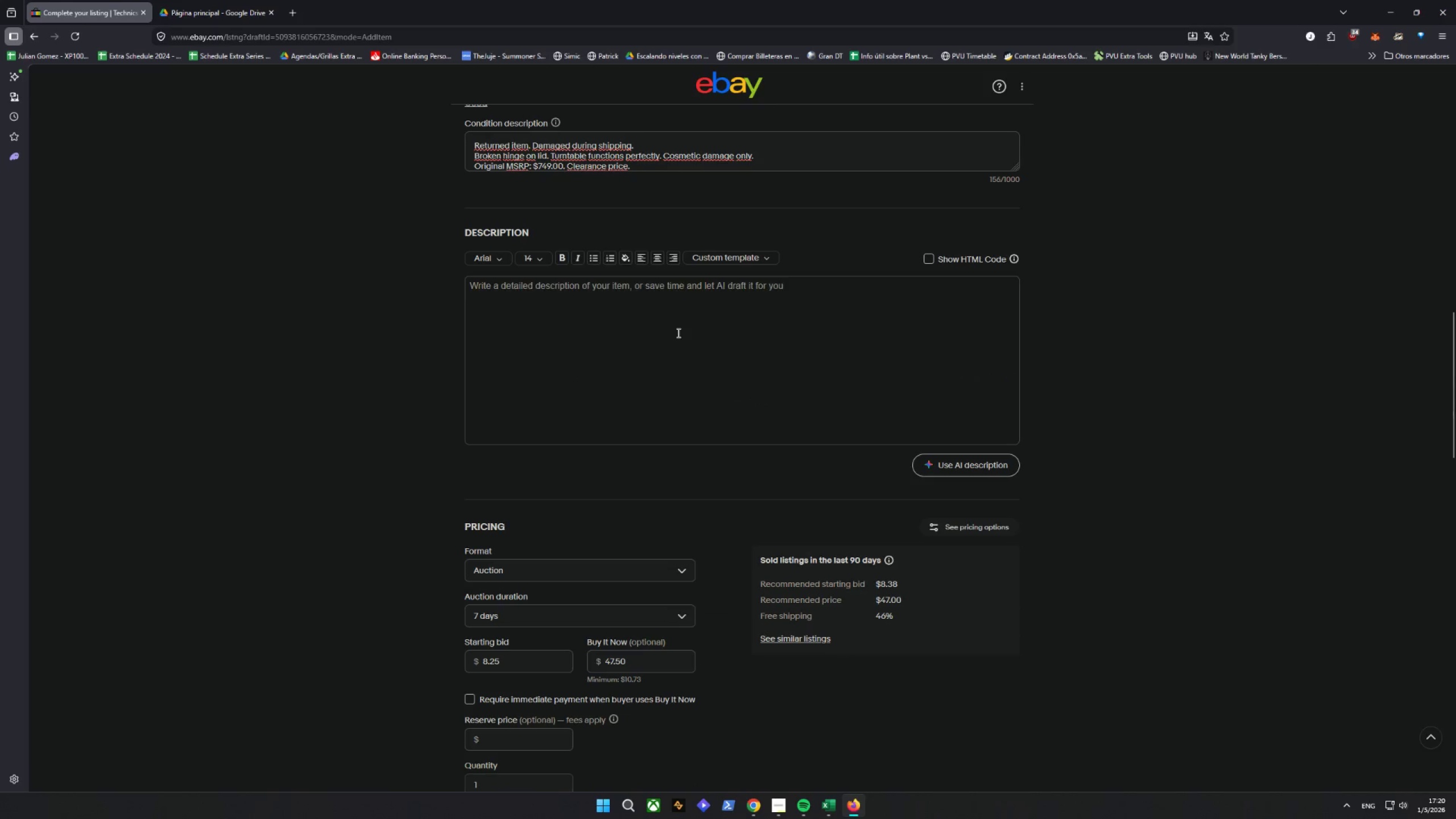 
scroll: coordinate [720, 368], scroll_direction: up, amount: 14.0
 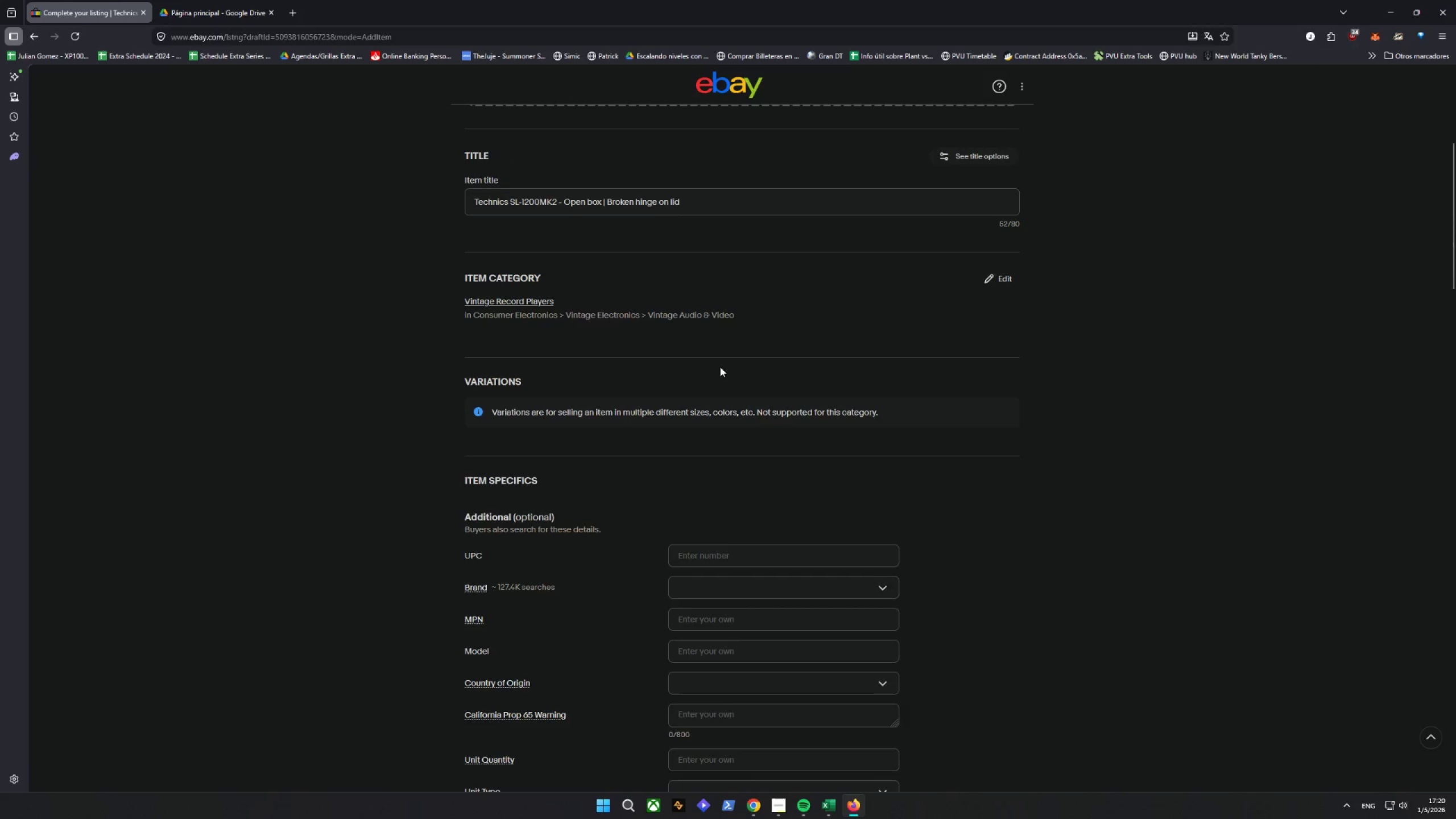 
scroll: coordinate [720, 367], scroll_direction: down, amount: 4.0
 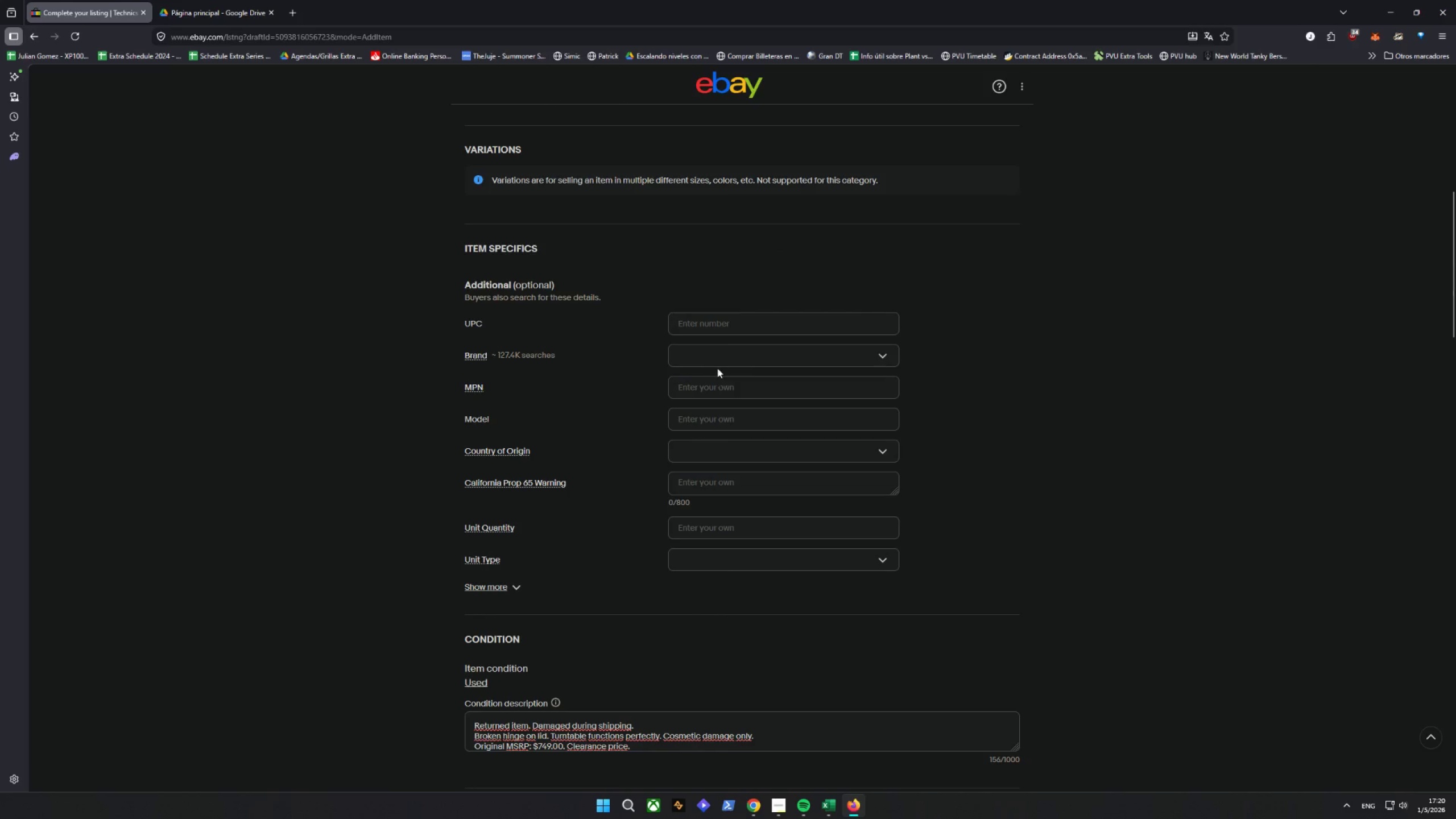 
left_click([725, 360])
 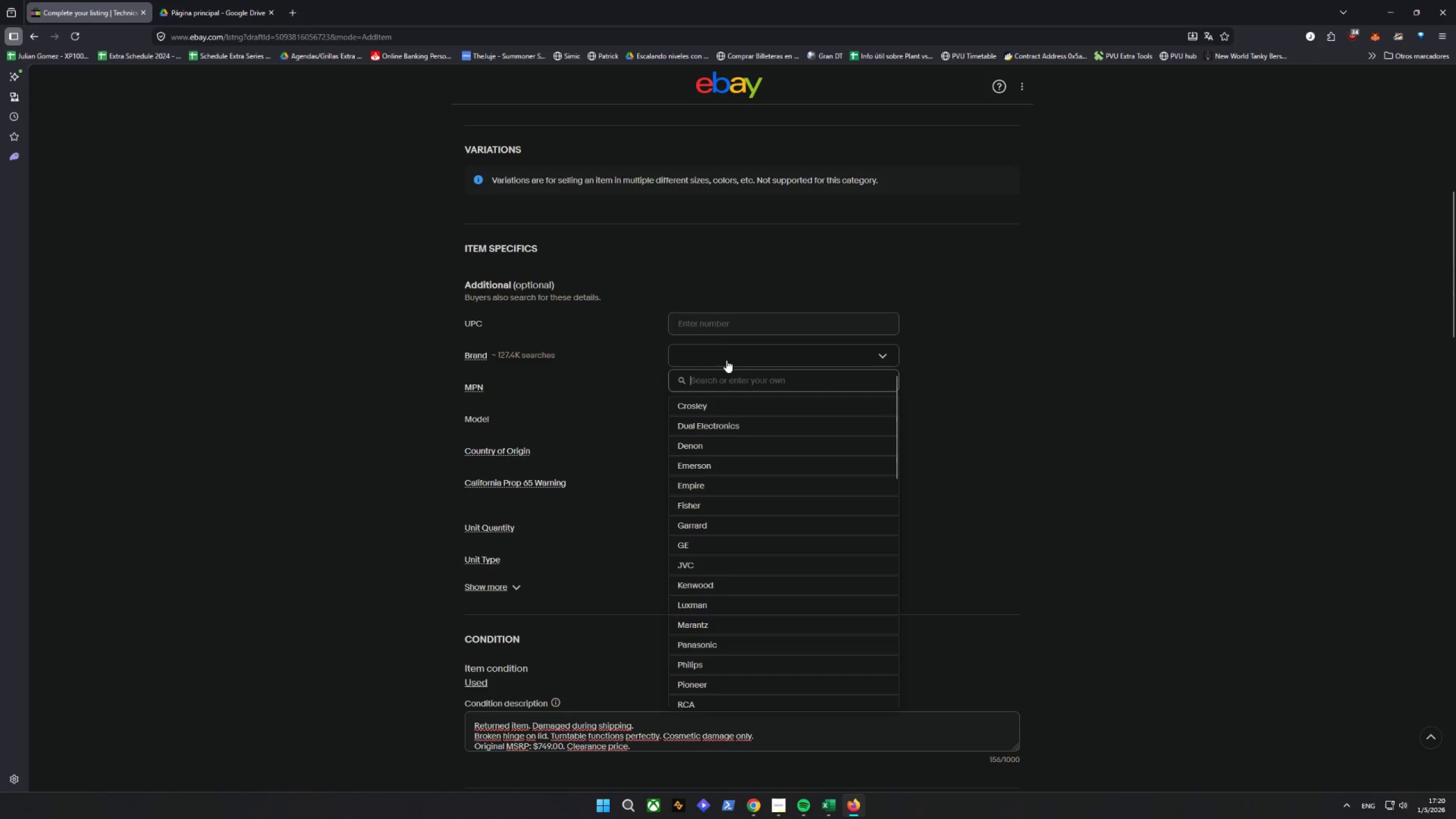 
type(technics)
 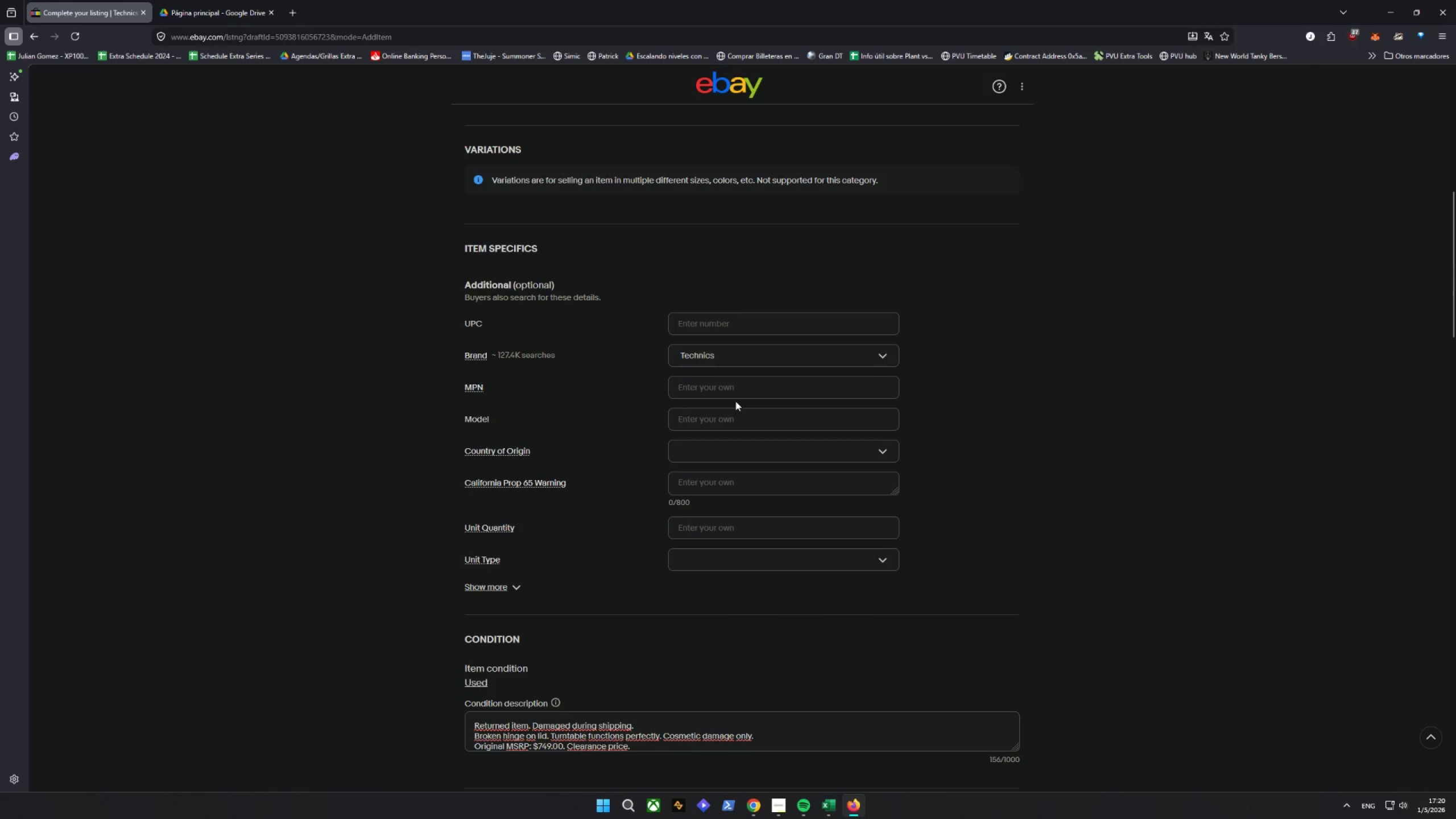 
left_click([717, 423])
 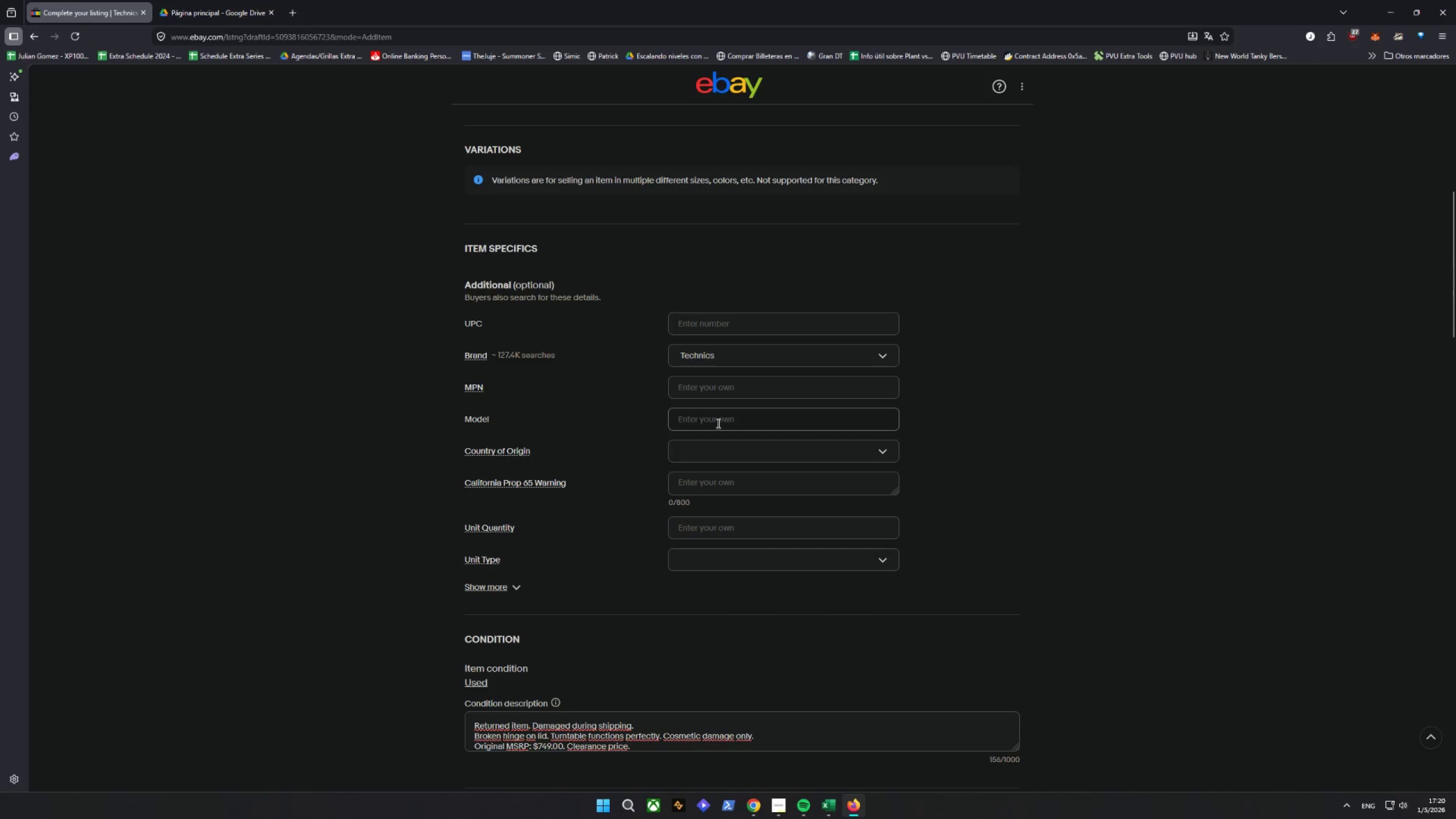 
type(SL-1200)
 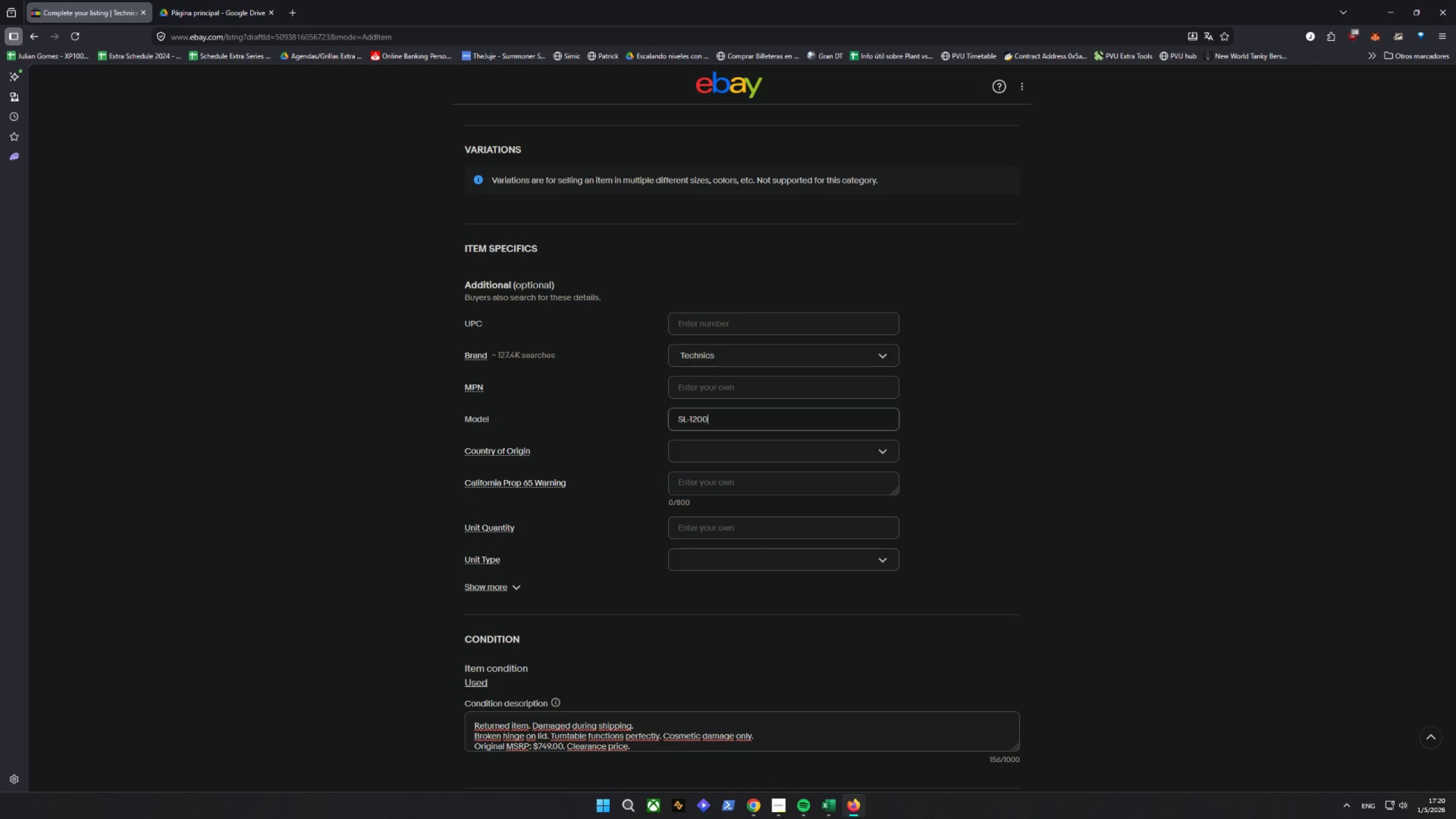 
type(MK2)
 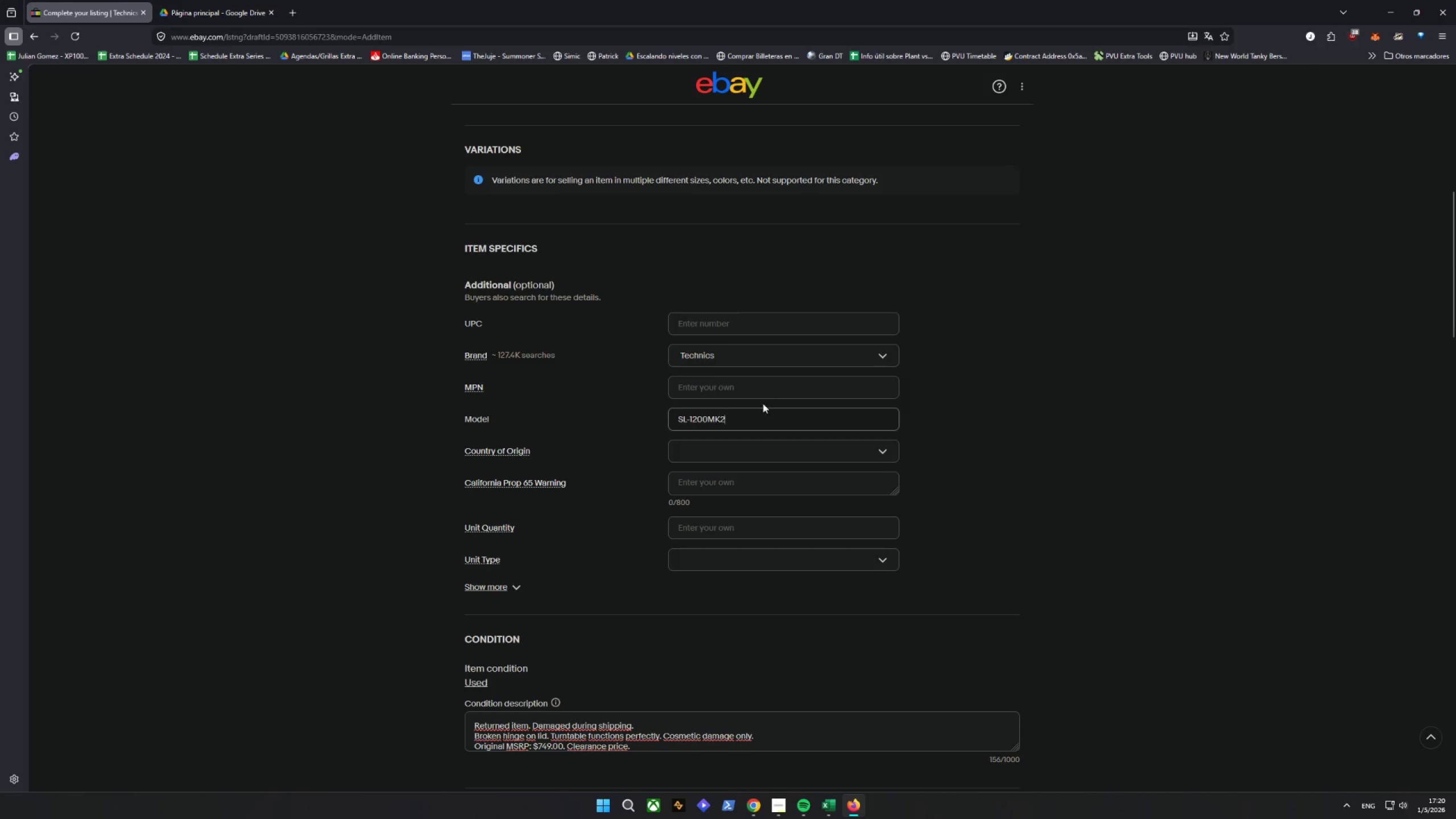 
left_click([626, 469])
 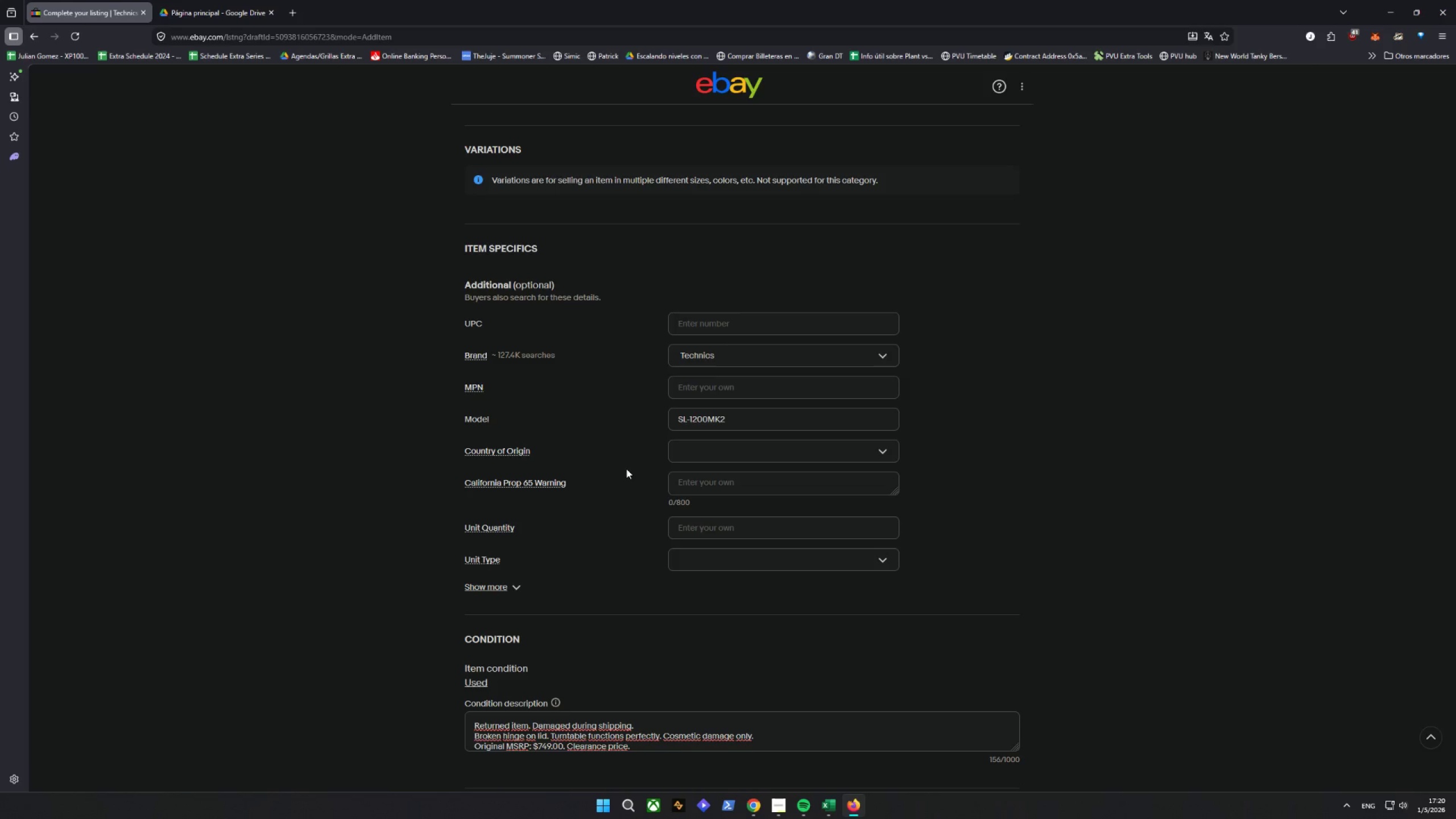 
wait(10.39)
 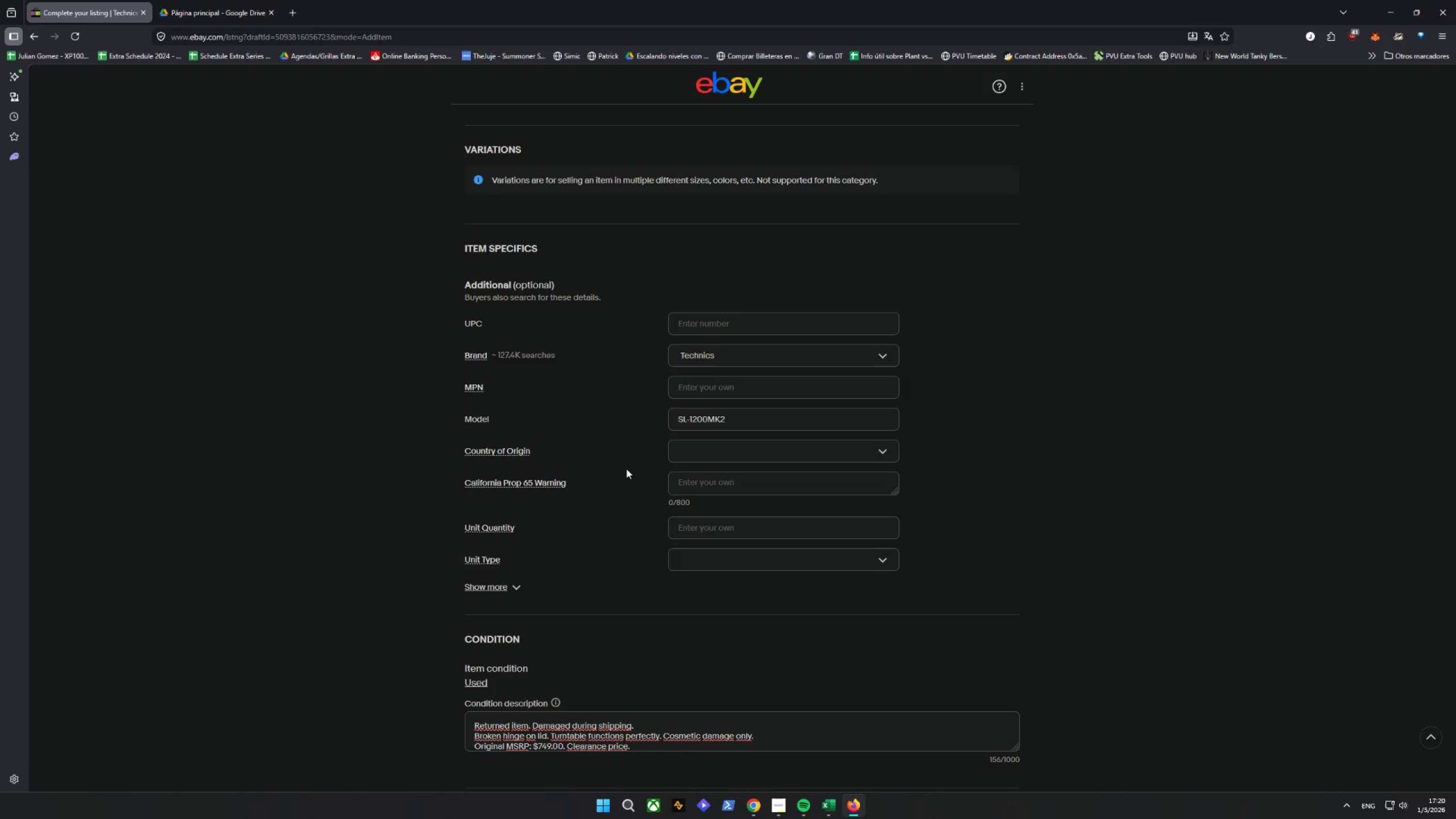 
left_click_drag(start_coordinate=[771, 428], to_coordinate=[545, 418])
 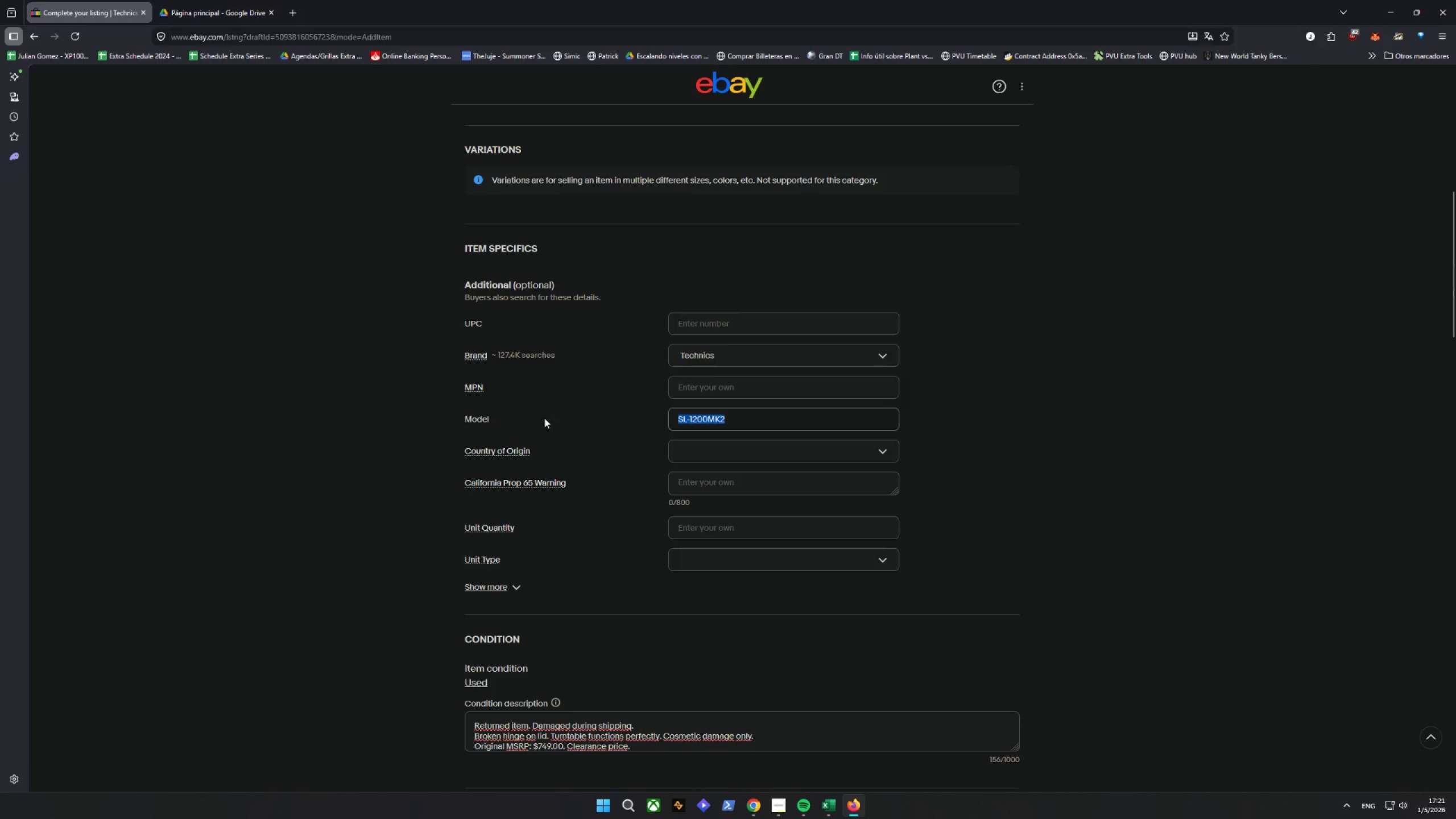 
key(Control+ControlLeft)
 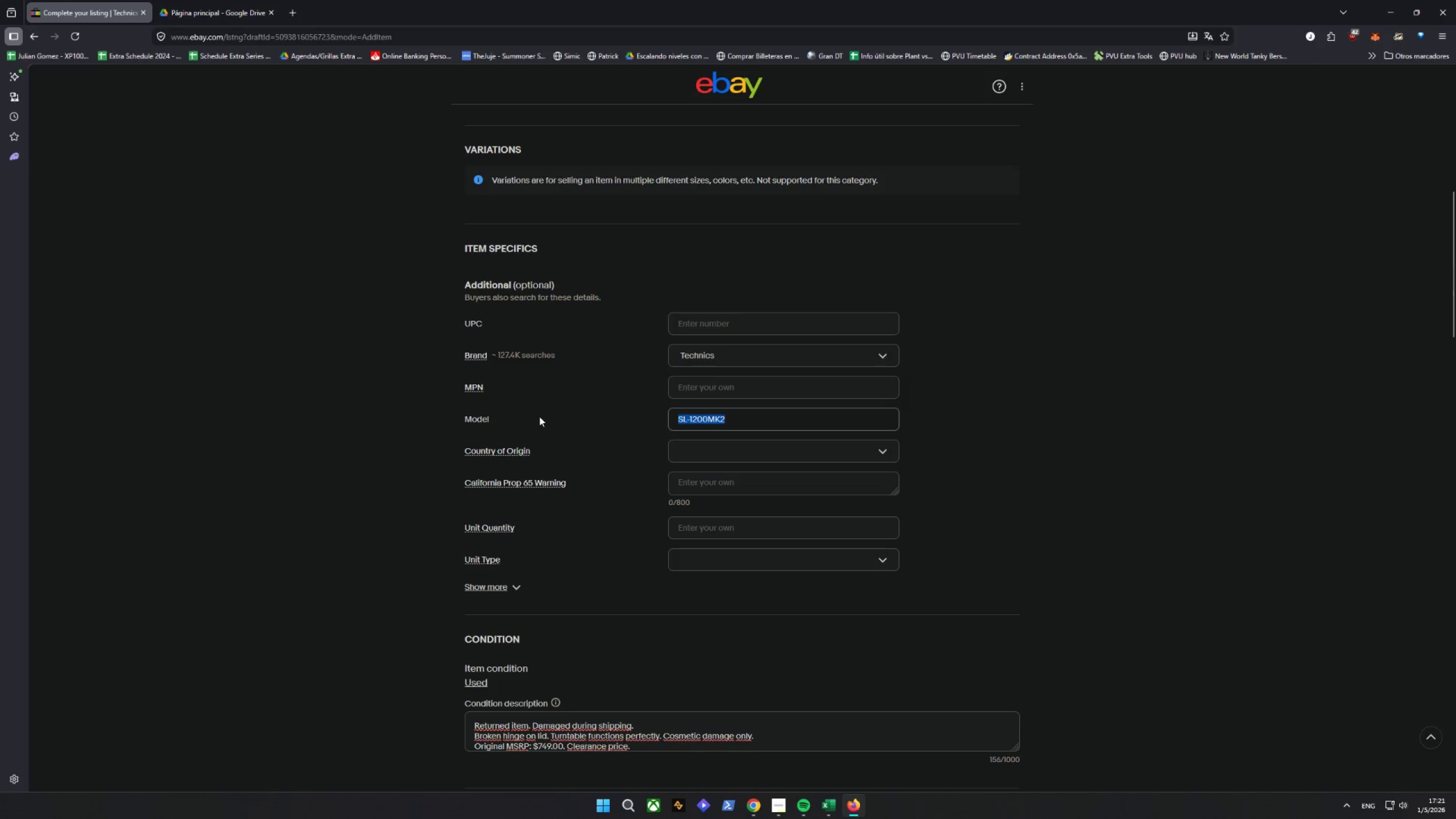 
key(Control+C)
 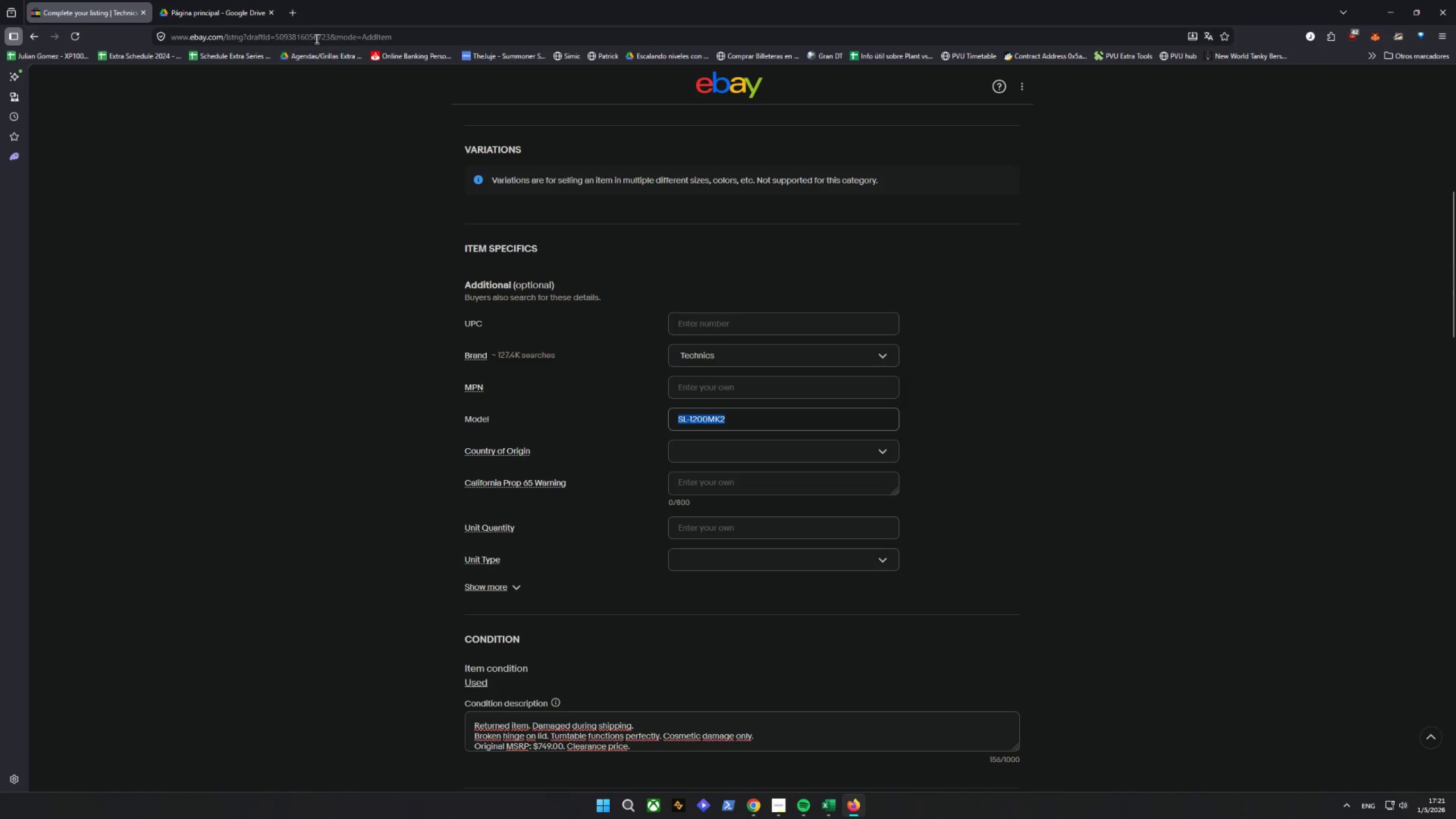 
left_click([282, 0])
 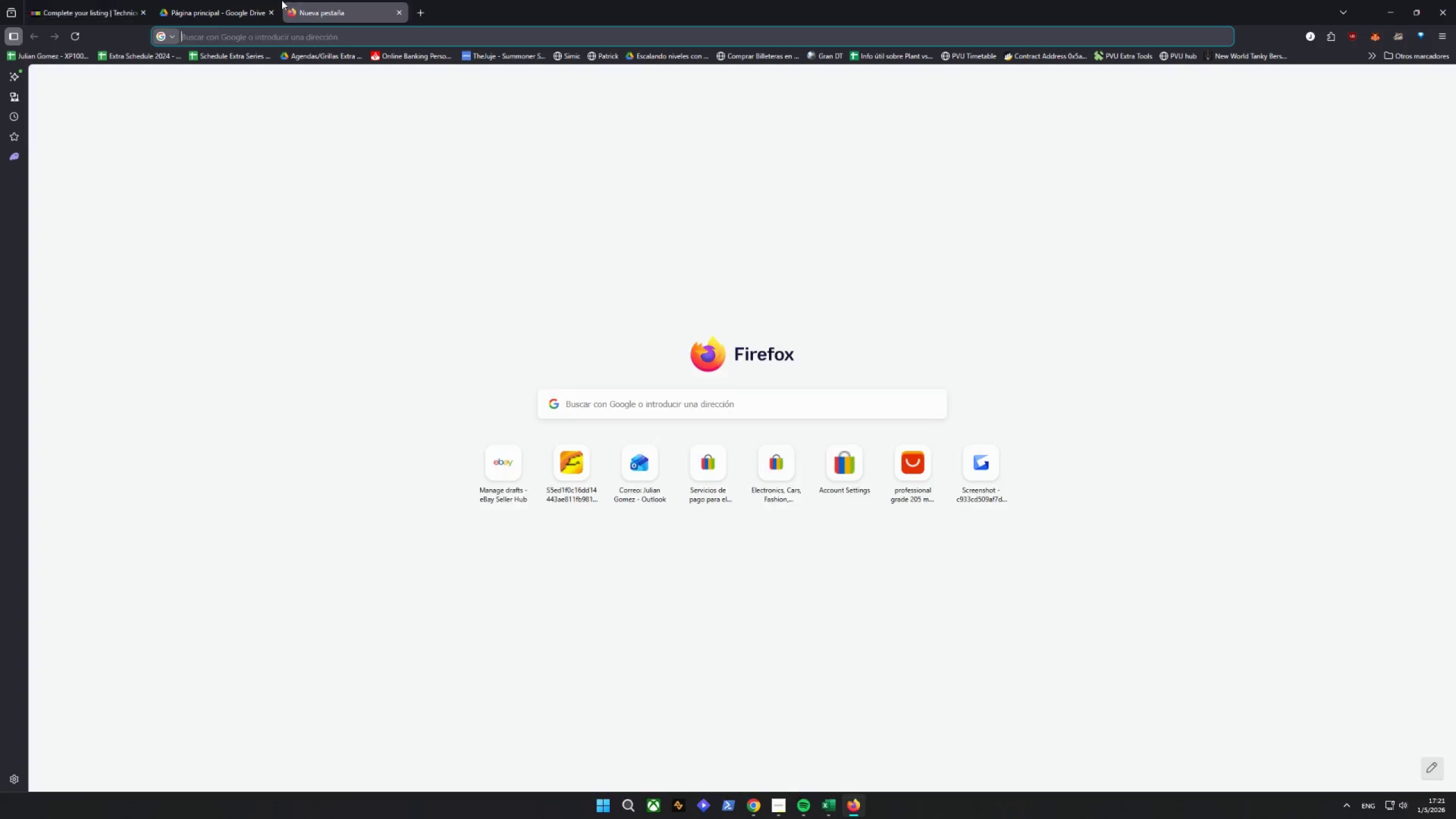 
key(Control+ControlLeft)
 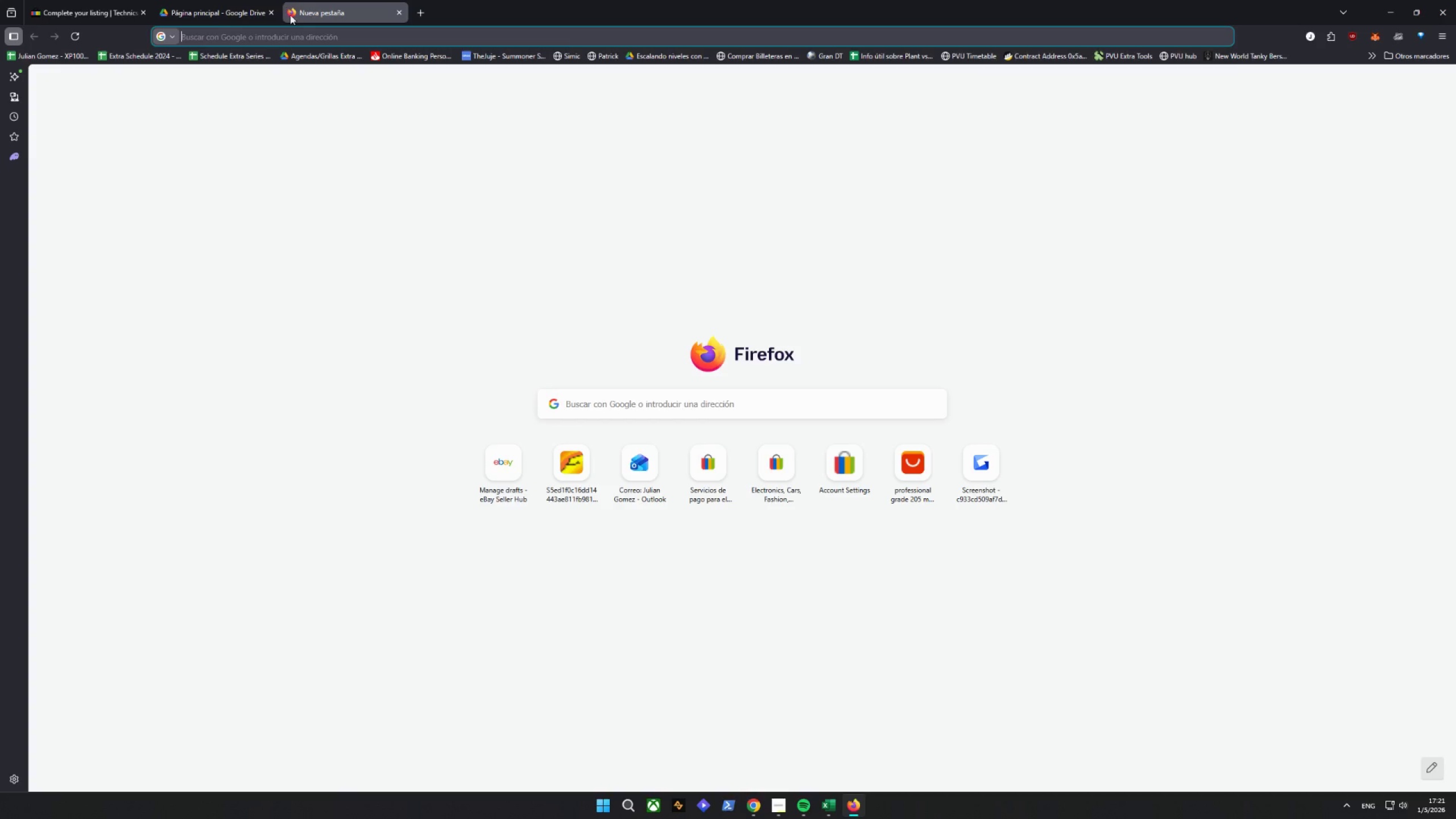 
key(Control+V)
 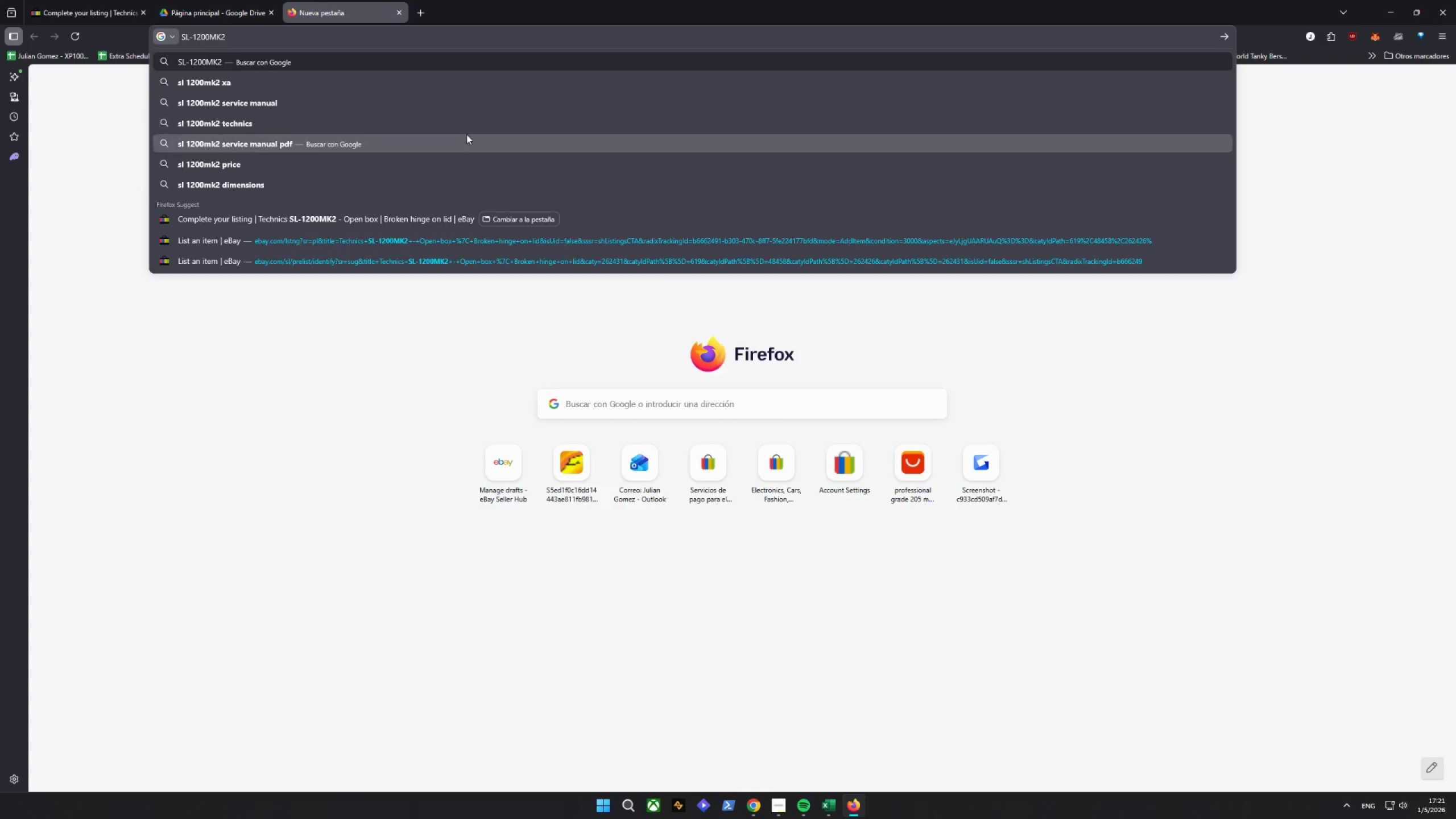 
key(Enter)
 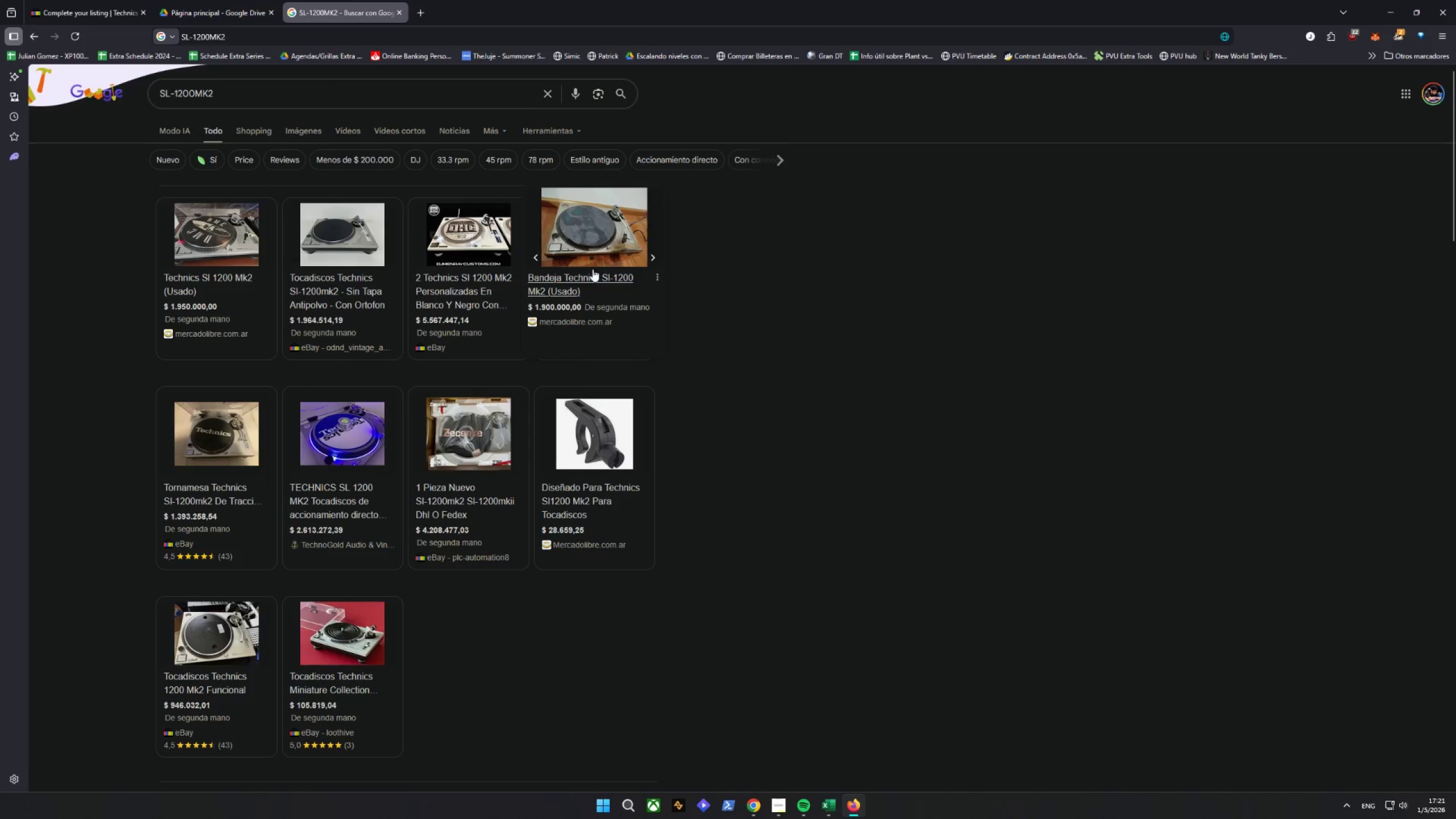 
wait(5.14)
 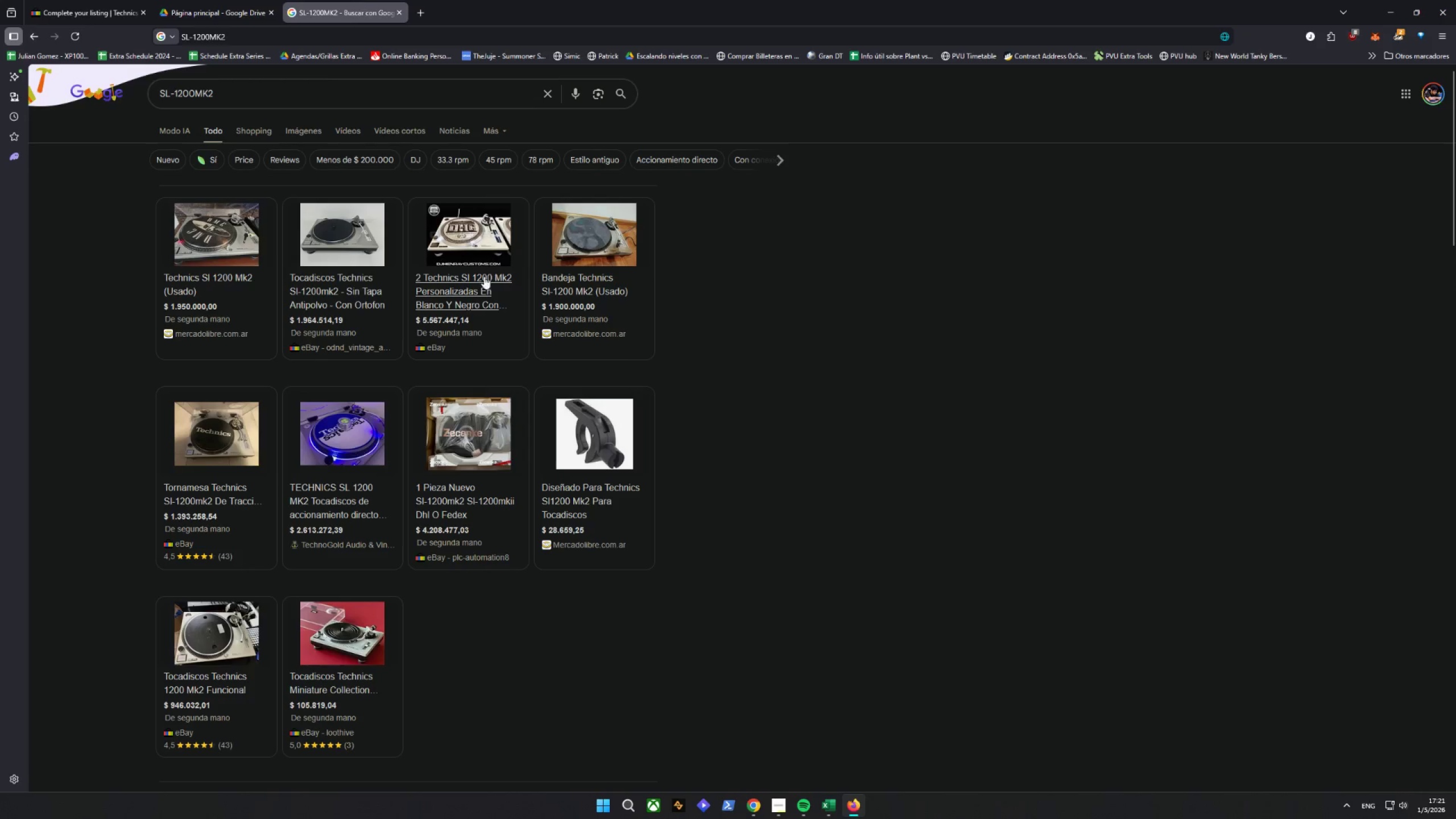 
scroll: coordinate [593, 475], scroll_direction: down, amount: 2.0
 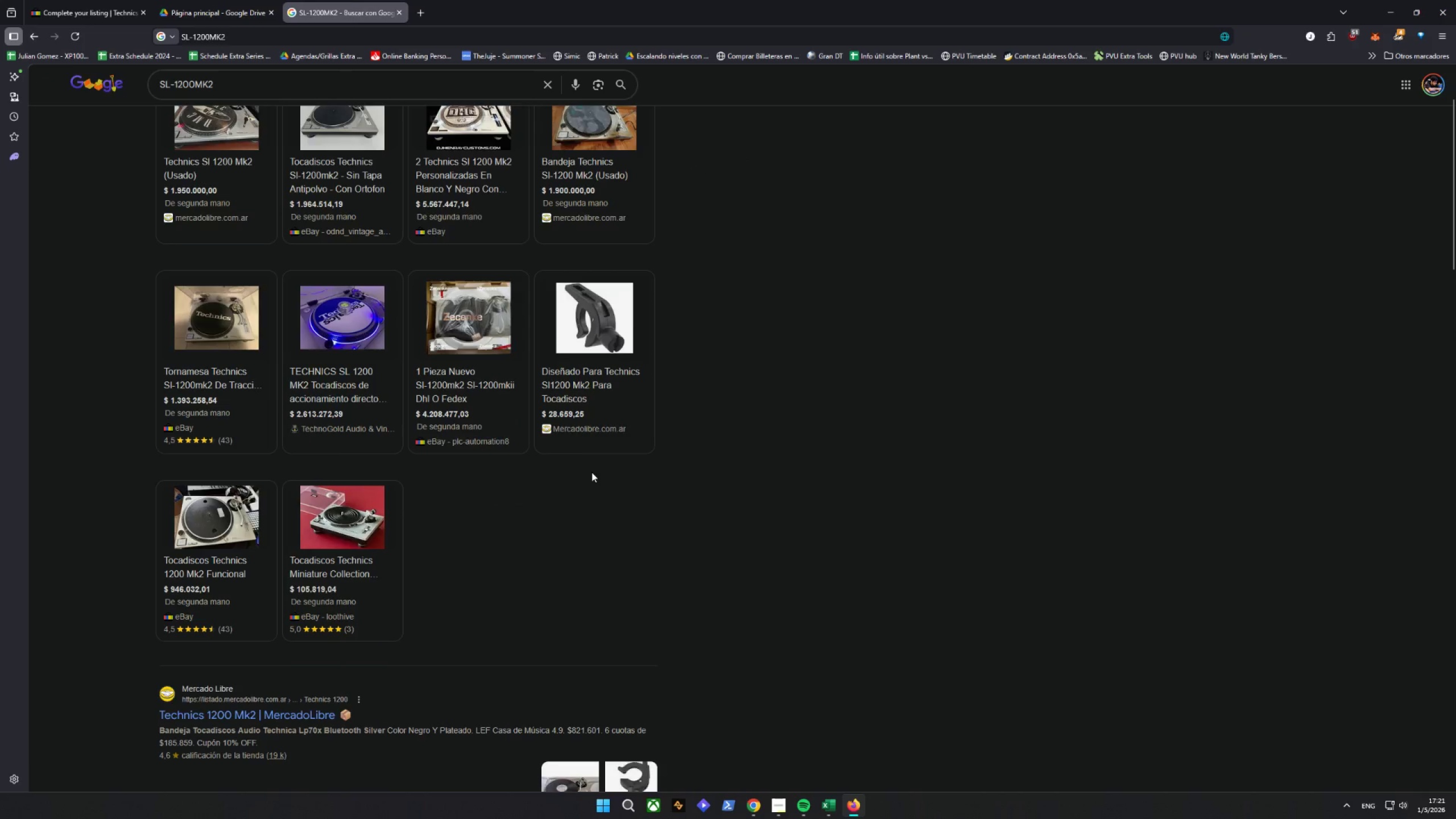 
scroll: coordinate [432, 408], scroll_direction: up, amount: 8.0
 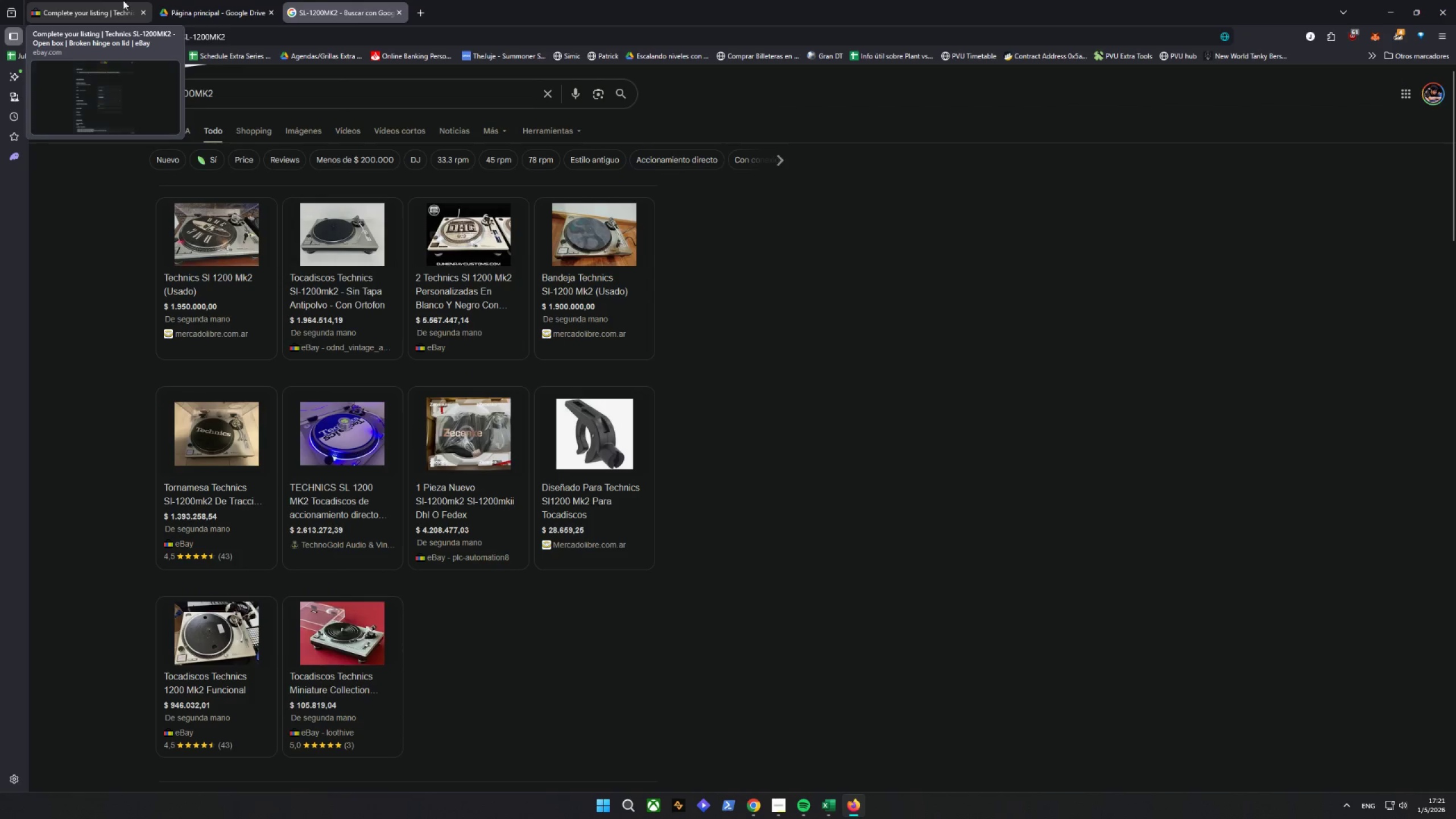 
left_click([270, 11])
 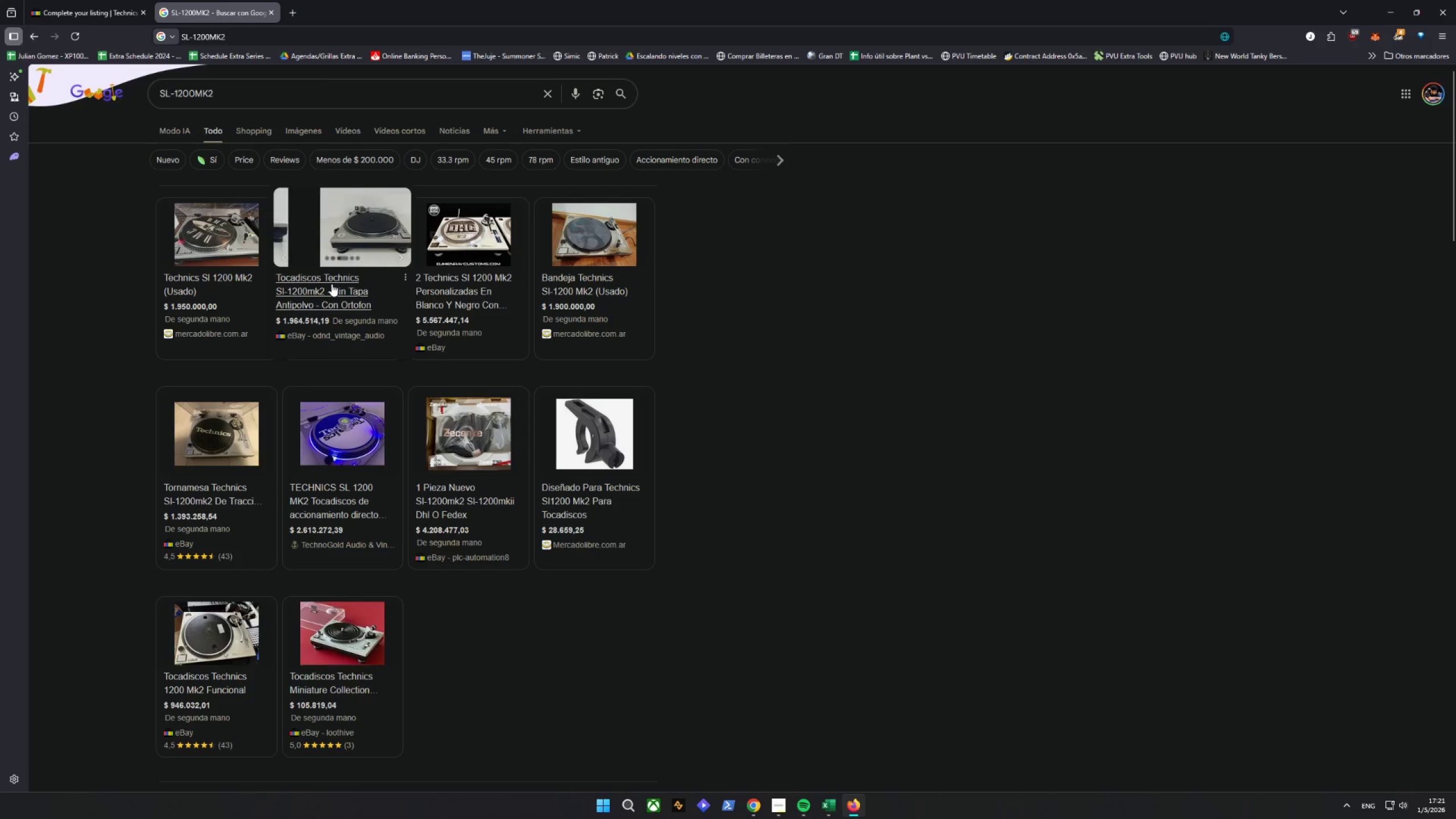 
wait(5.64)
 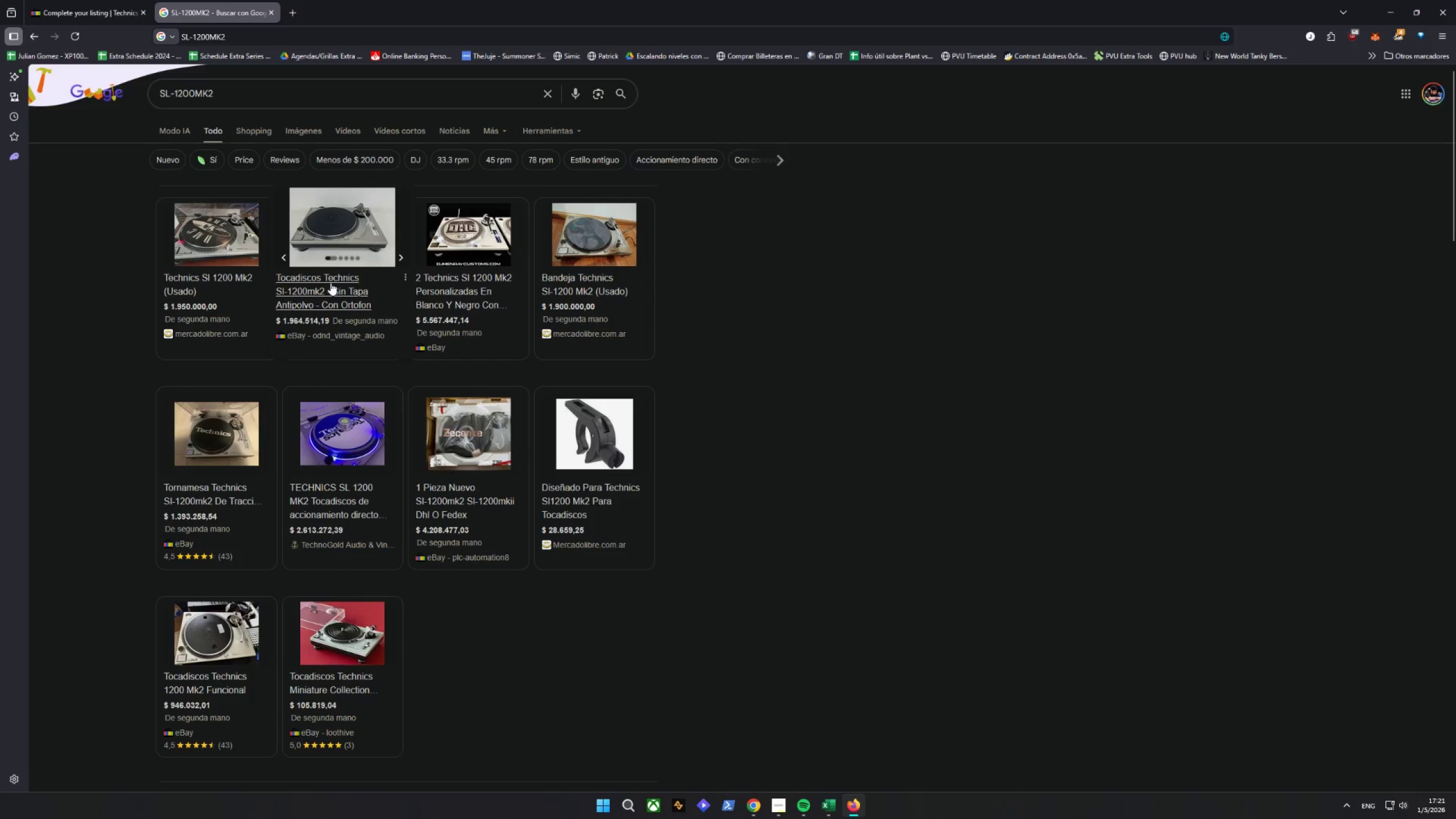 
left_click([83, 0])
 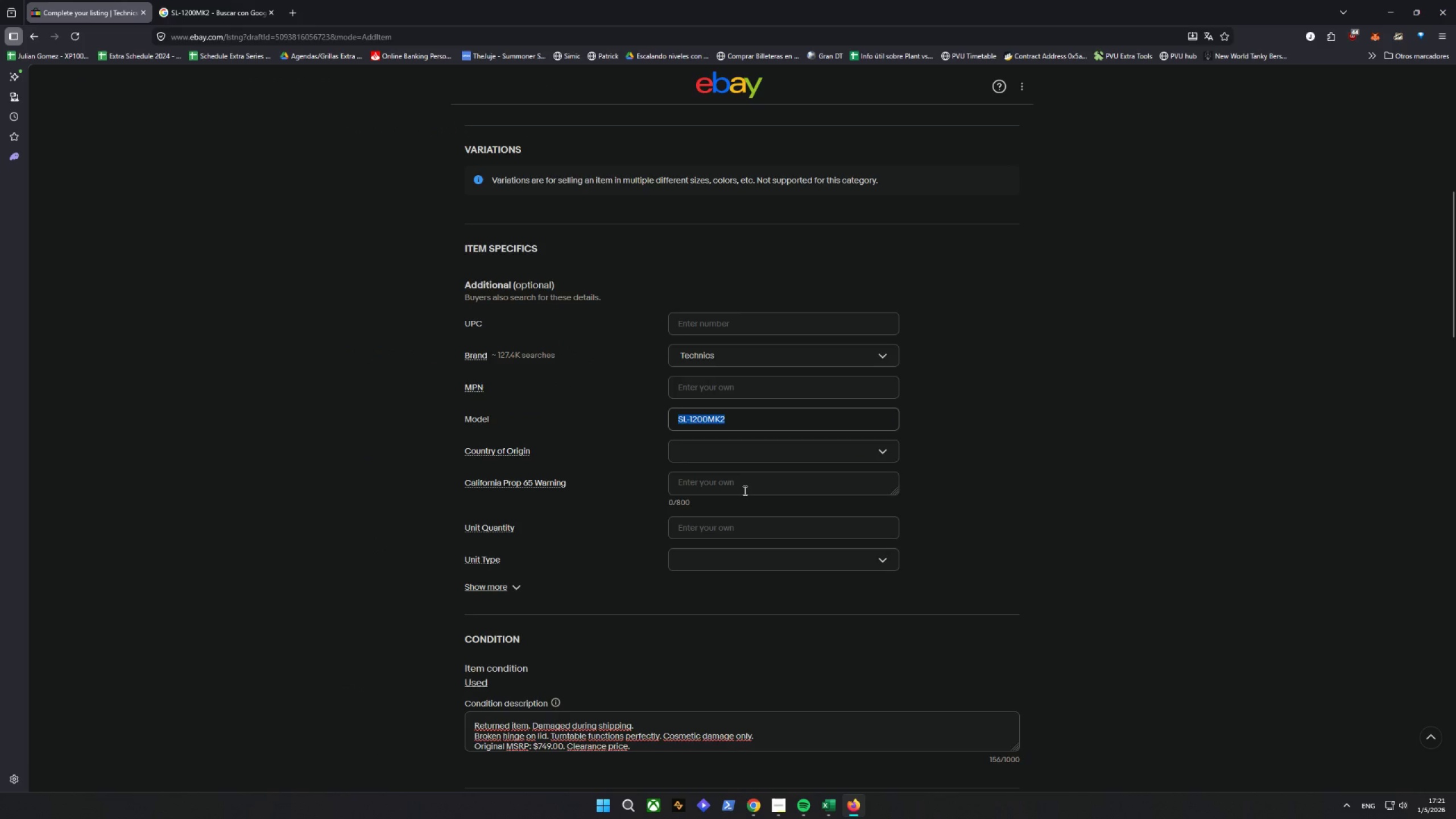 
wait(6.0)
 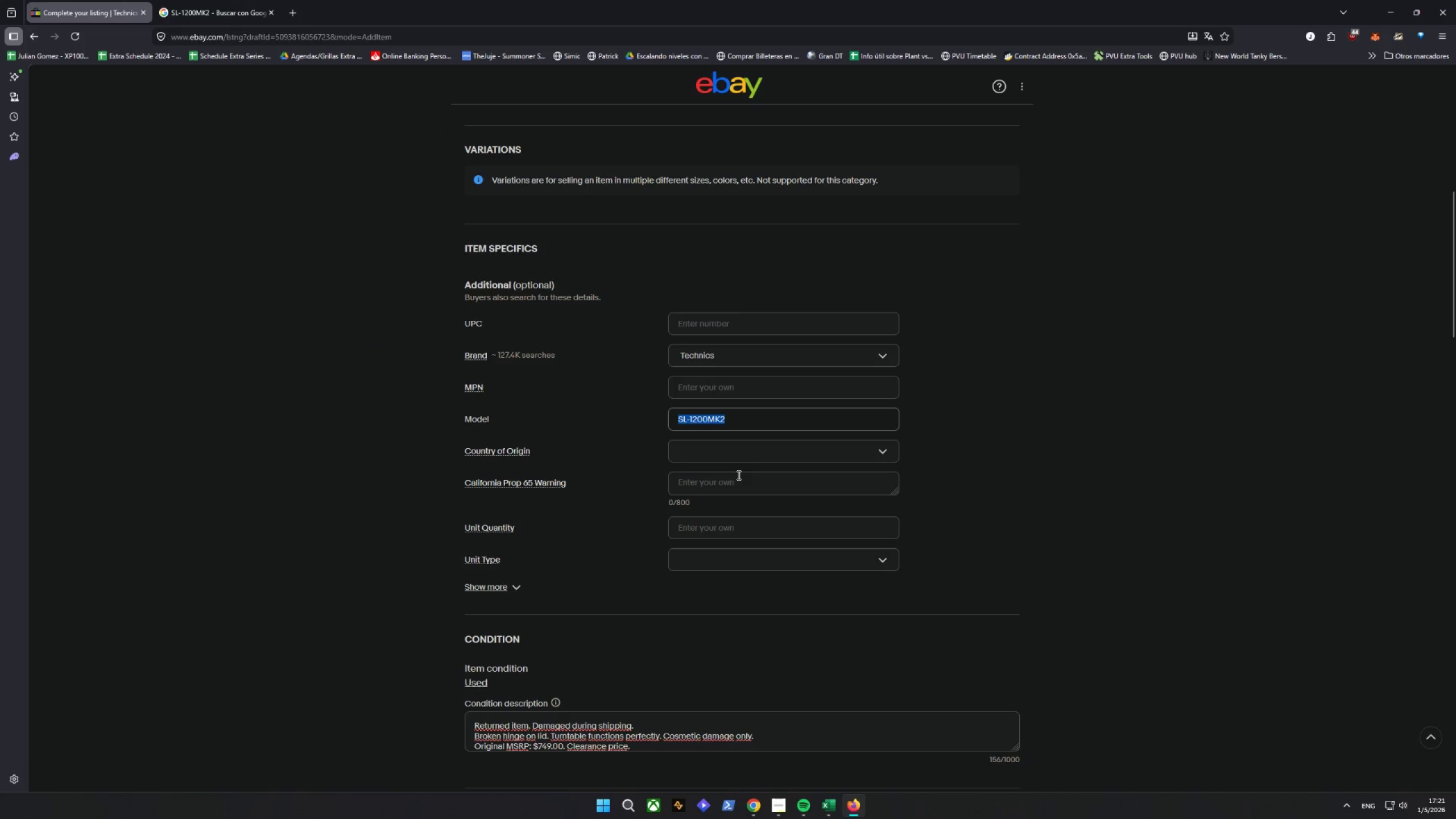 
left_click([744, 562])
 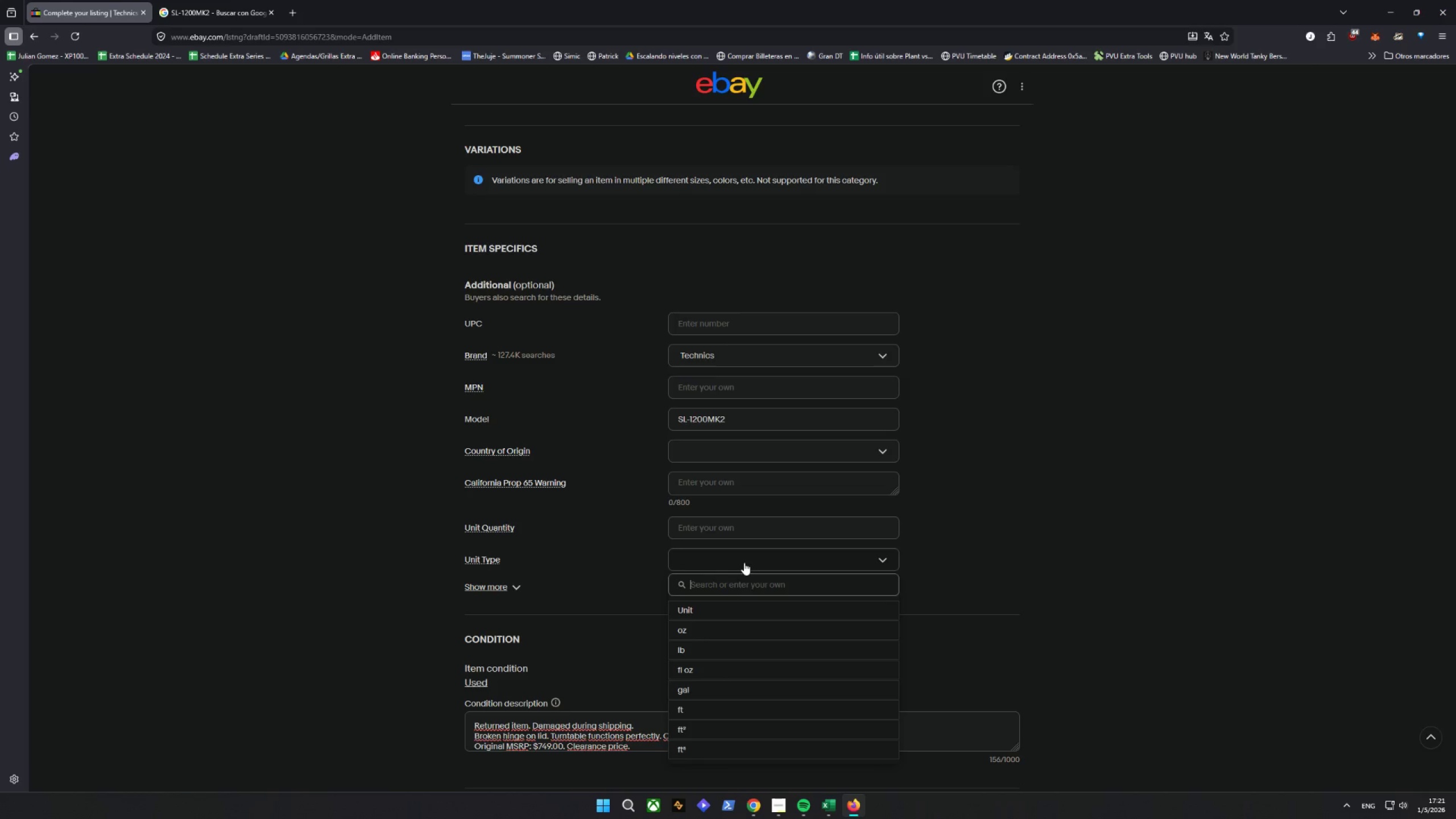 
wait(6.78)
 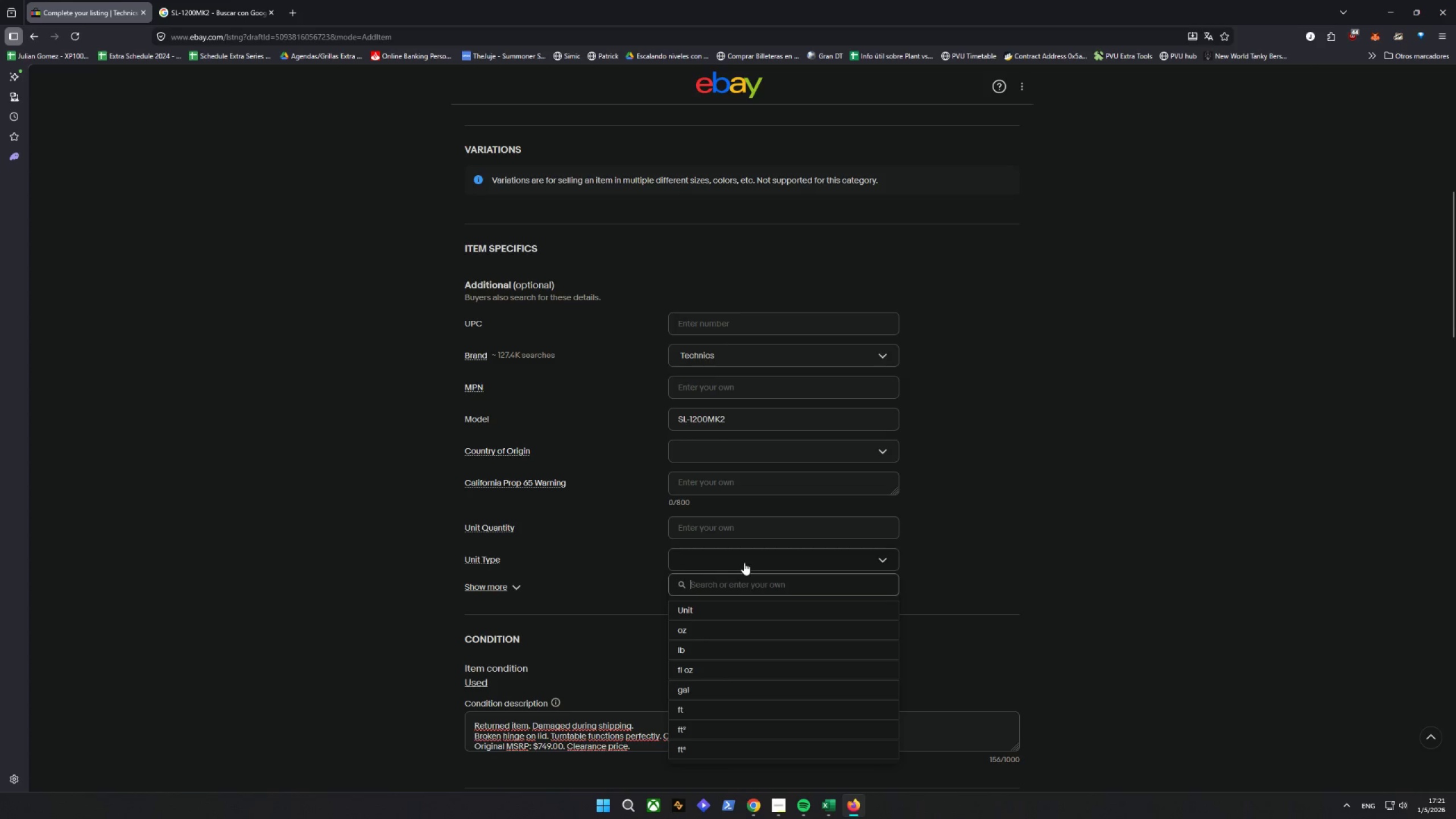 
left_click_drag(start_coordinate=[541, 647], to_coordinate=[548, 643])
 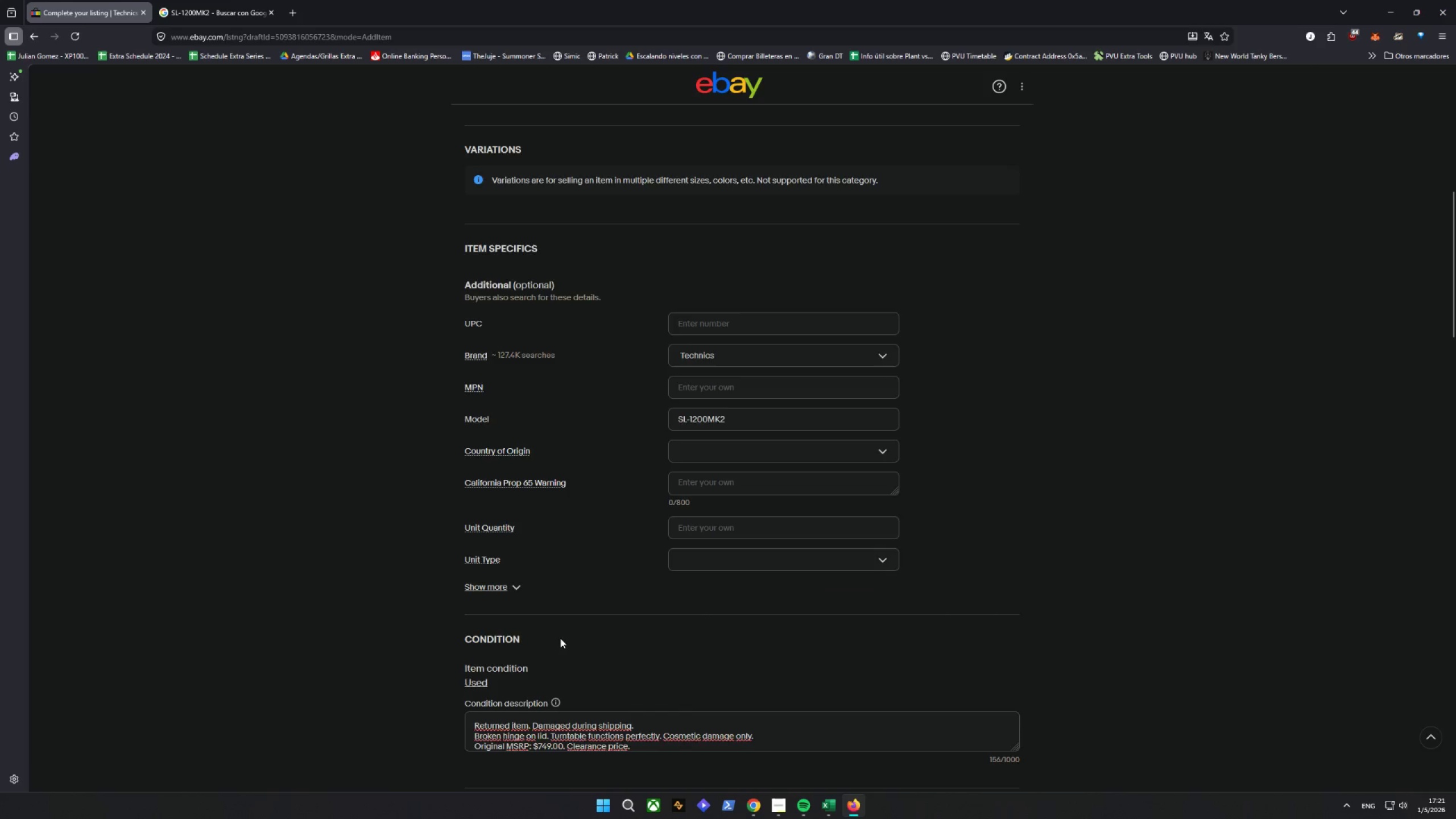 
scroll: coordinate [560, 638], scroll_direction: down, amount: 2.0
 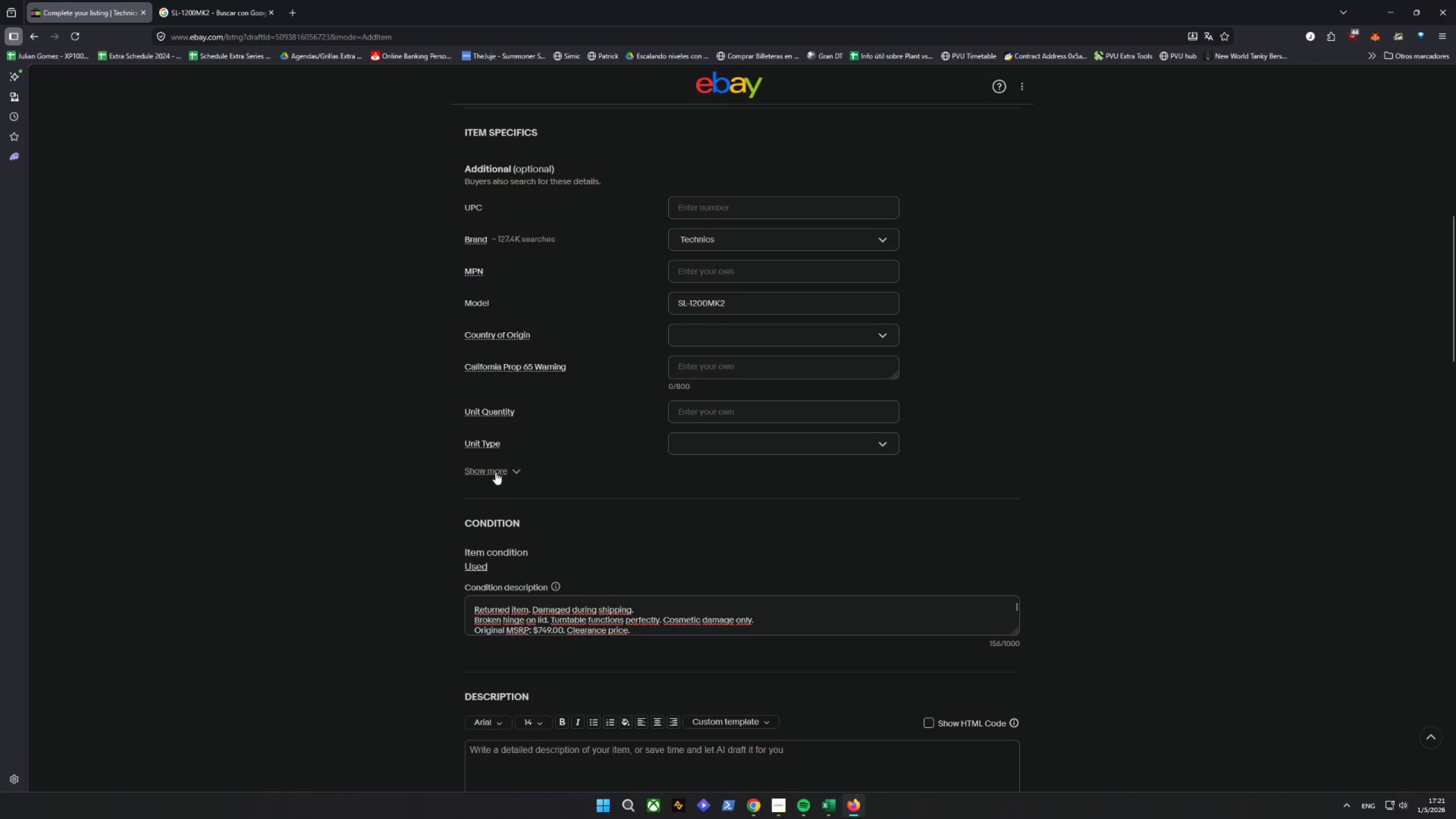 
left_click([495, 472])
 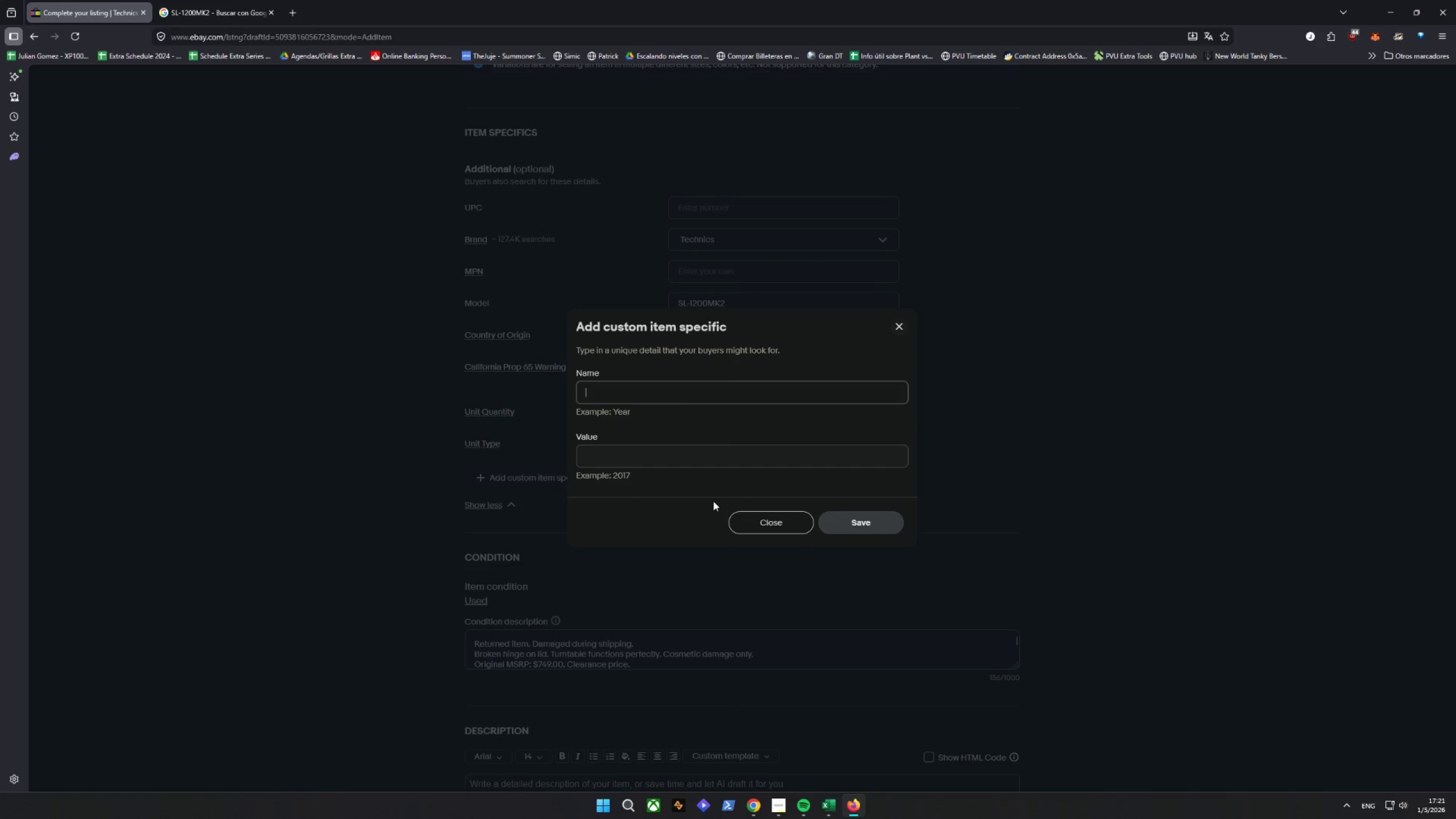 
type(TYPE)
key(Backspace)
key(Backspace)
key(Backspace)
type(ype)
key(Tab)
type(DirectD)
key(Backspace)
type( Drive Turntable)
 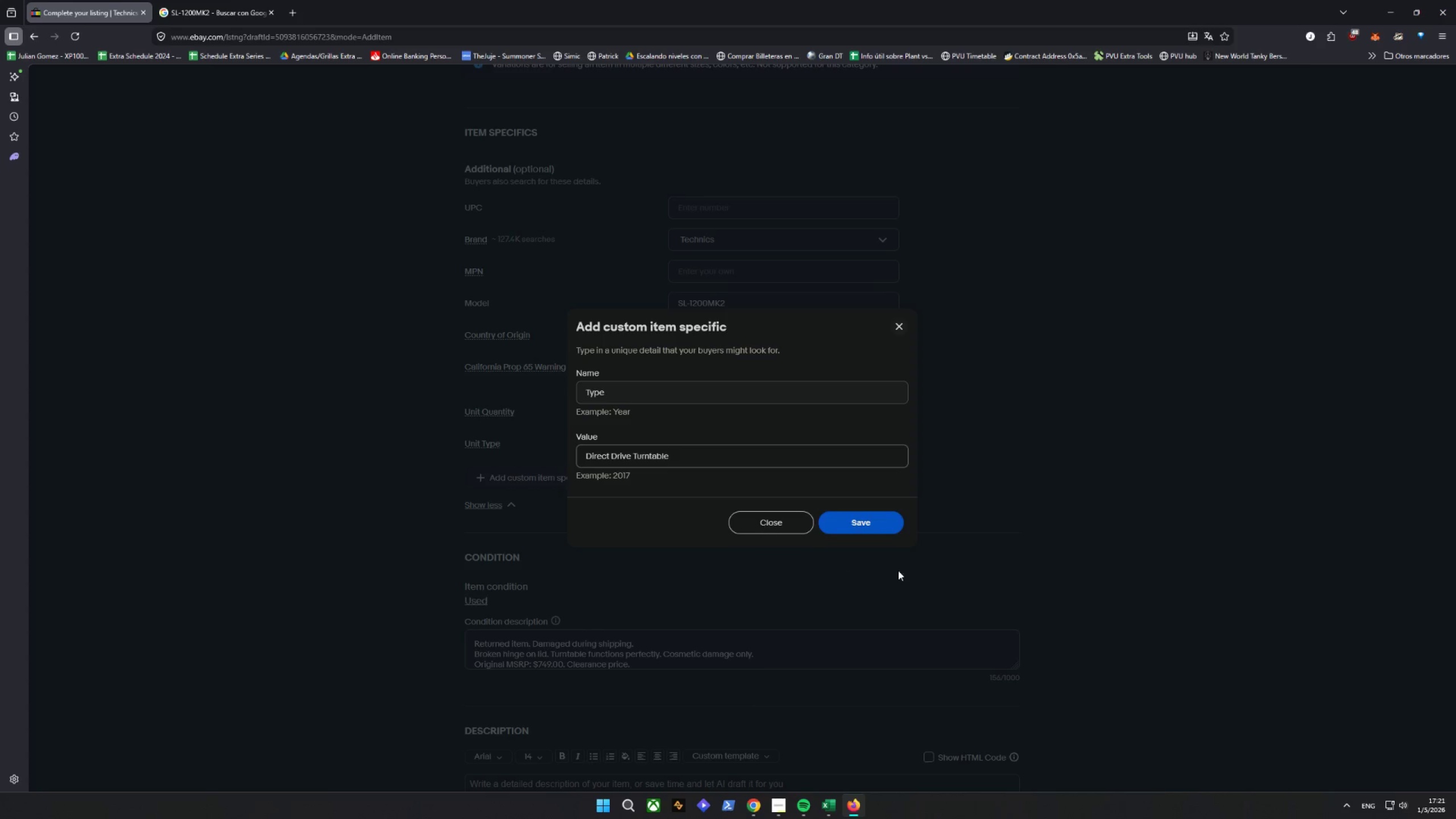 
left_click([886, 526])
 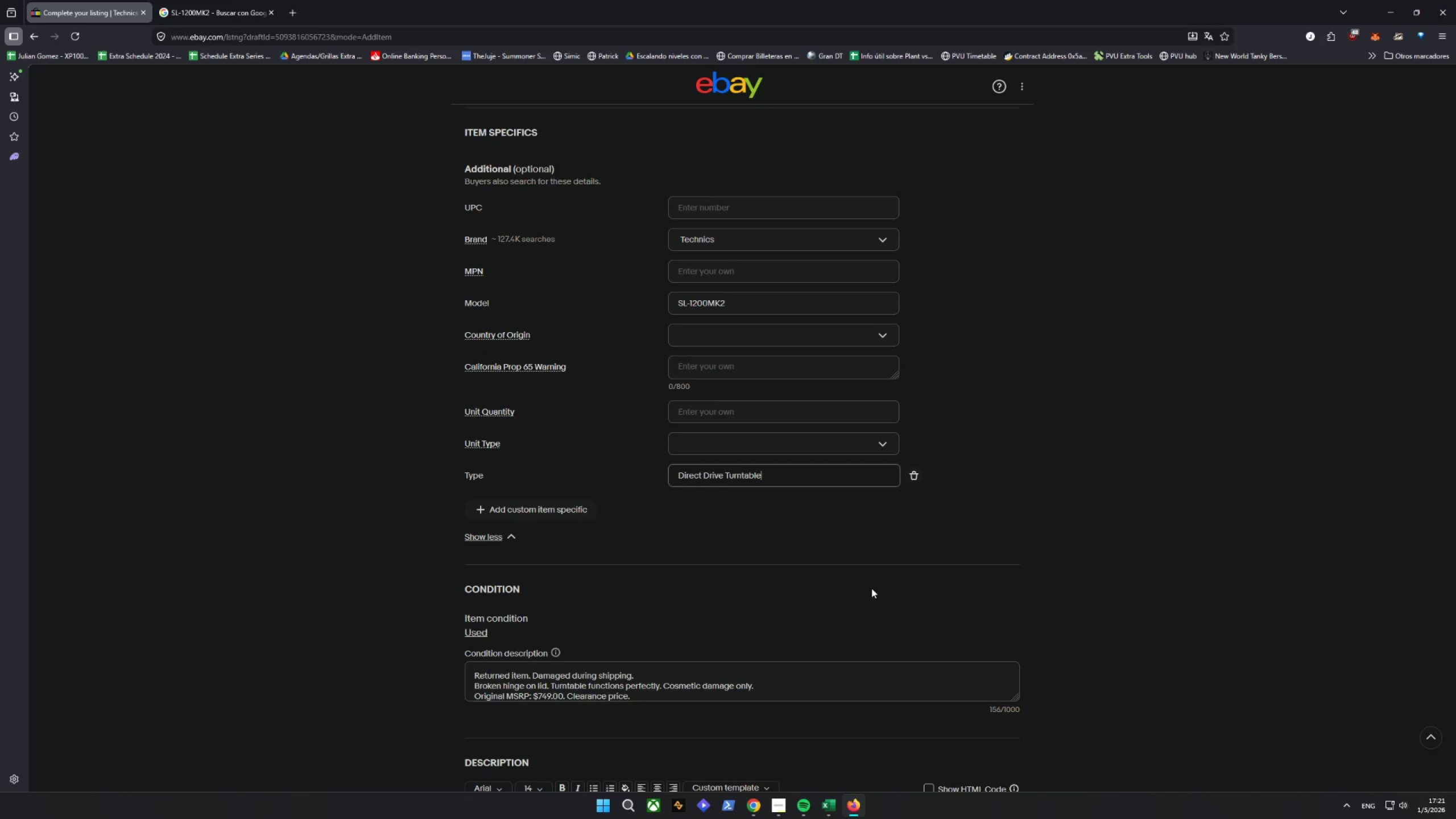 
scroll: coordinate [728, 486], scroll_direction: up, amount: 1.0
 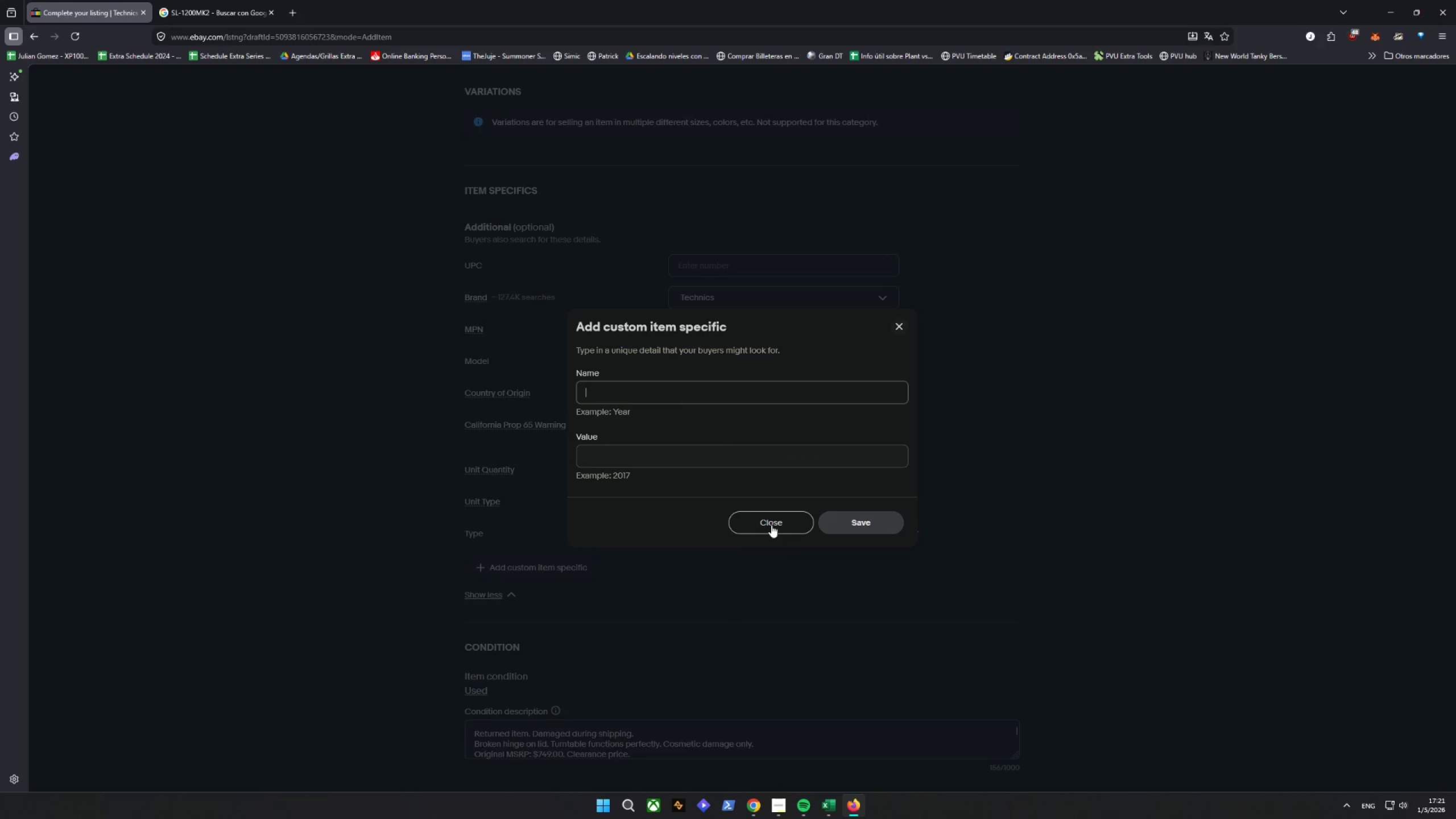 
type(Color)
 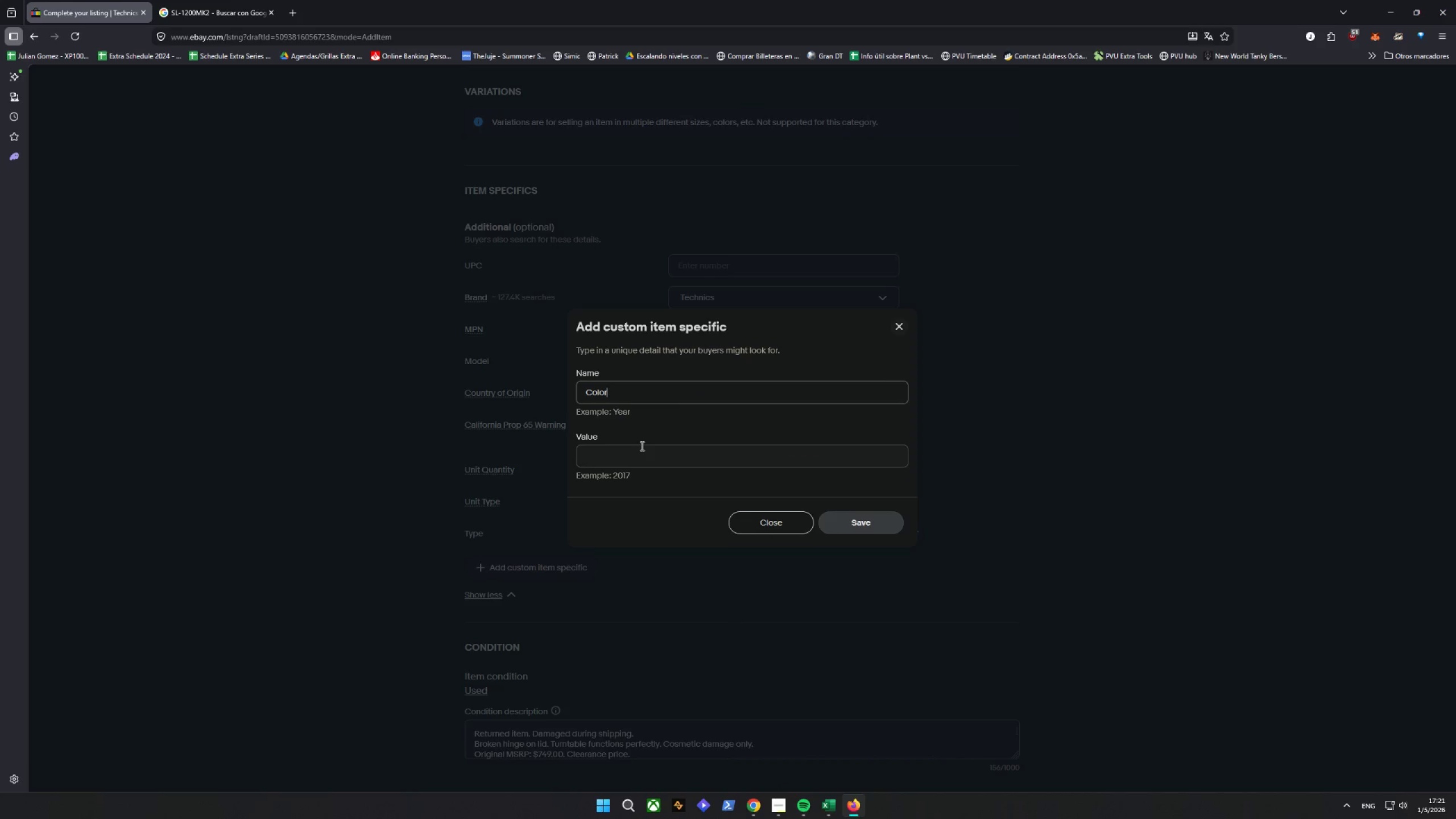 
left_click([641, 446])
 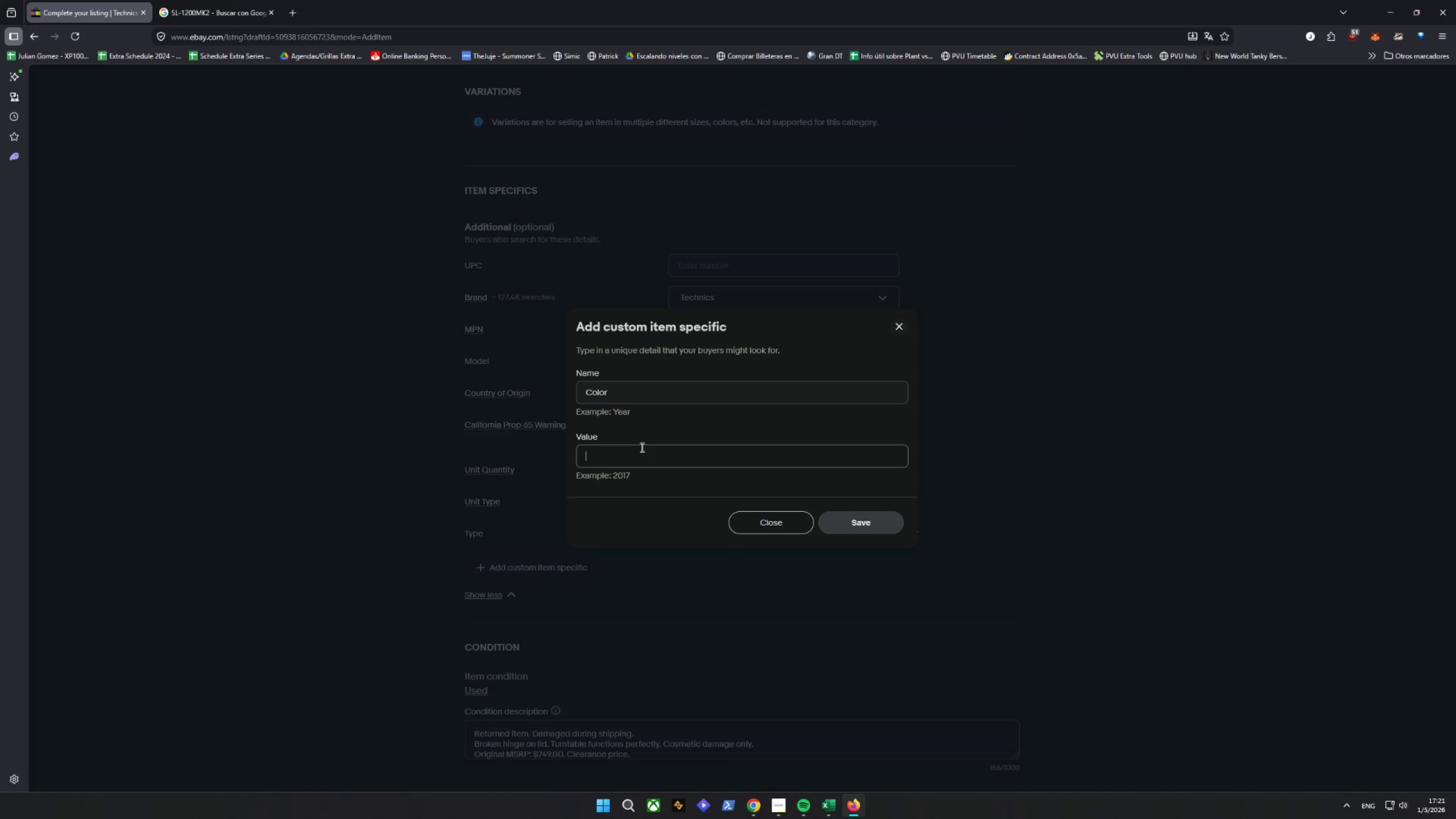 
type(Black)
 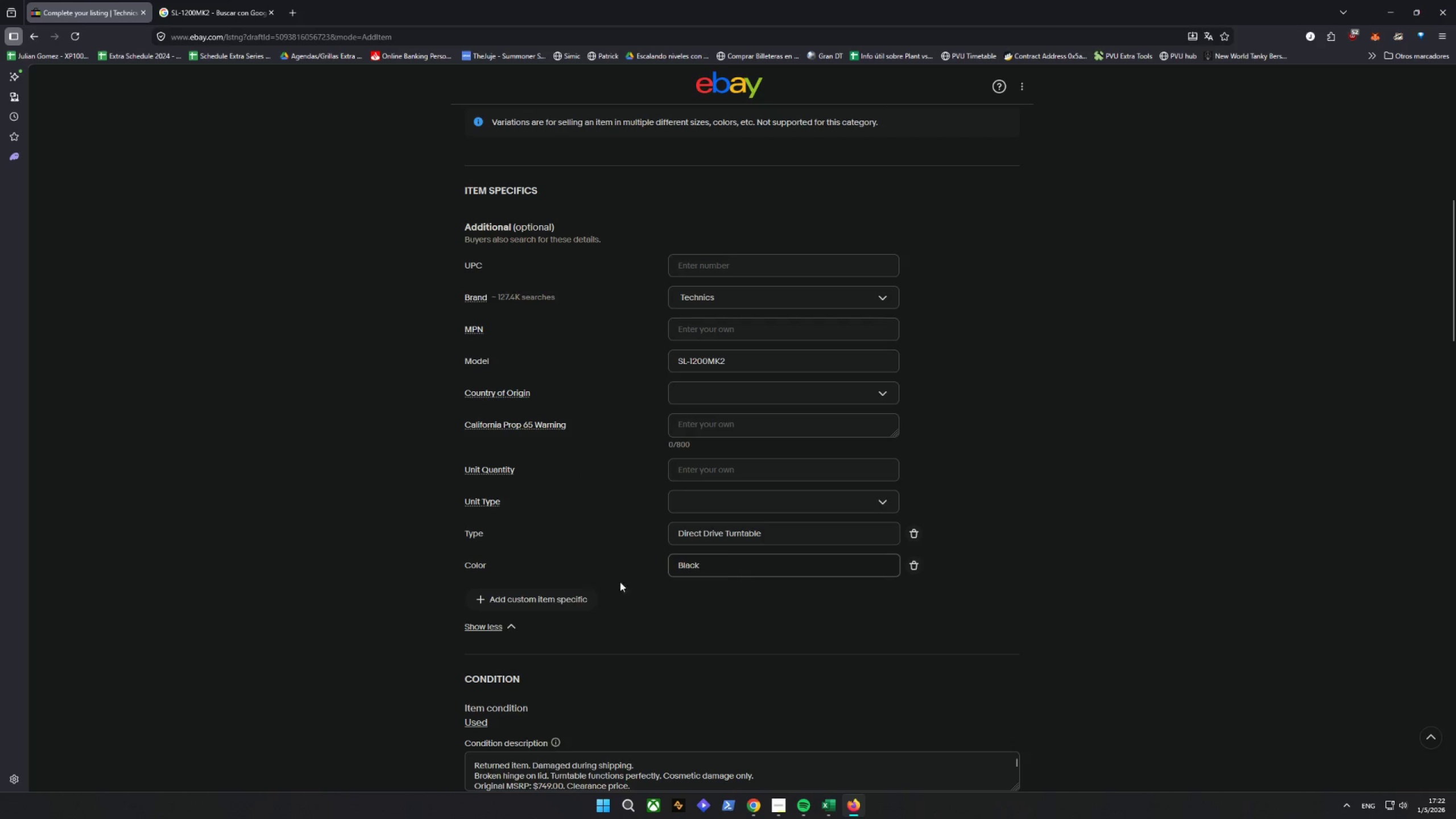 
type(SJ)
key(Backspace)
type(KYU)
key(Backspace)
key(Backspace)
type(U)
key(Tab)
type(RG-00002)
 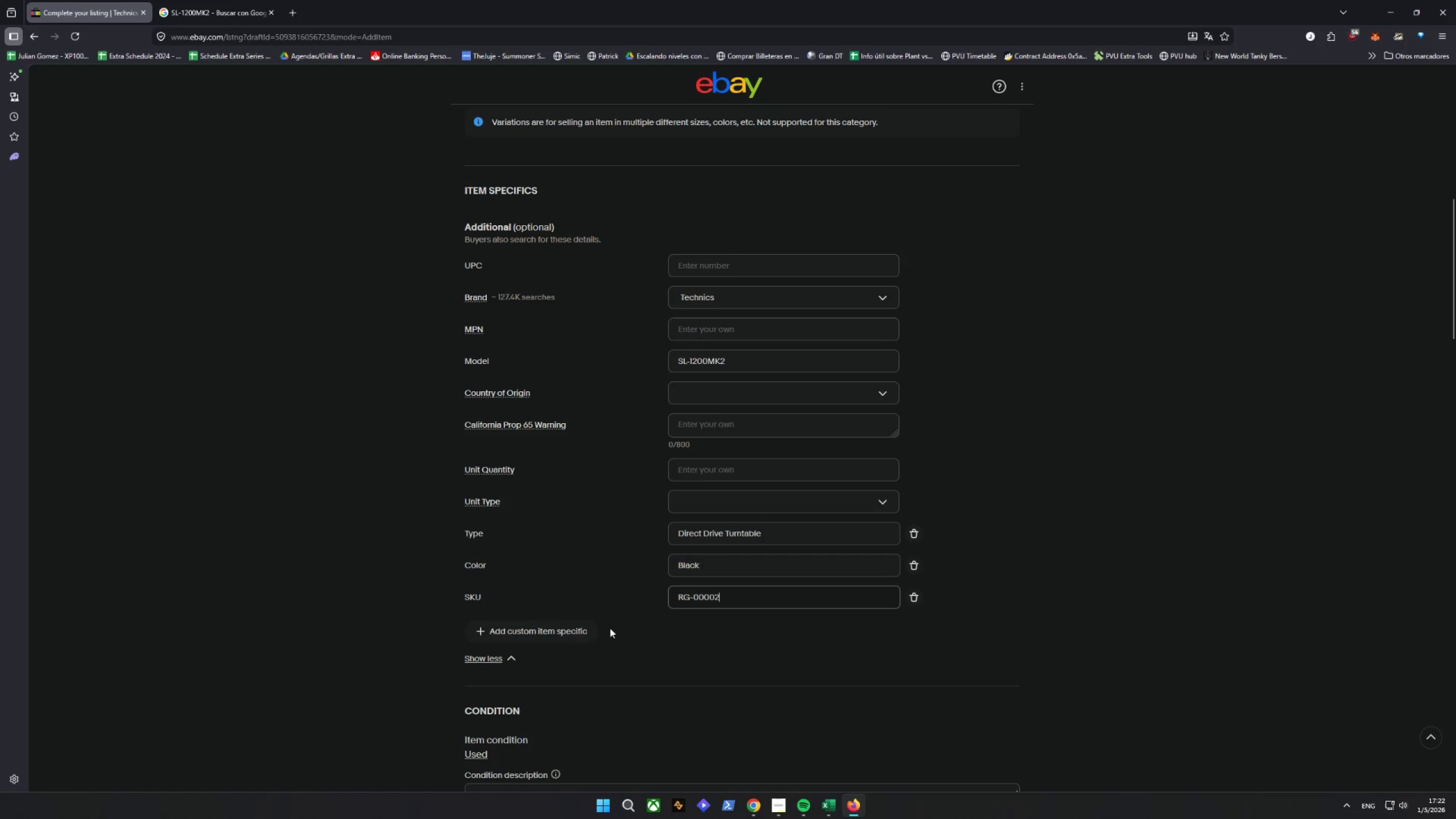 
wait(5.33)
 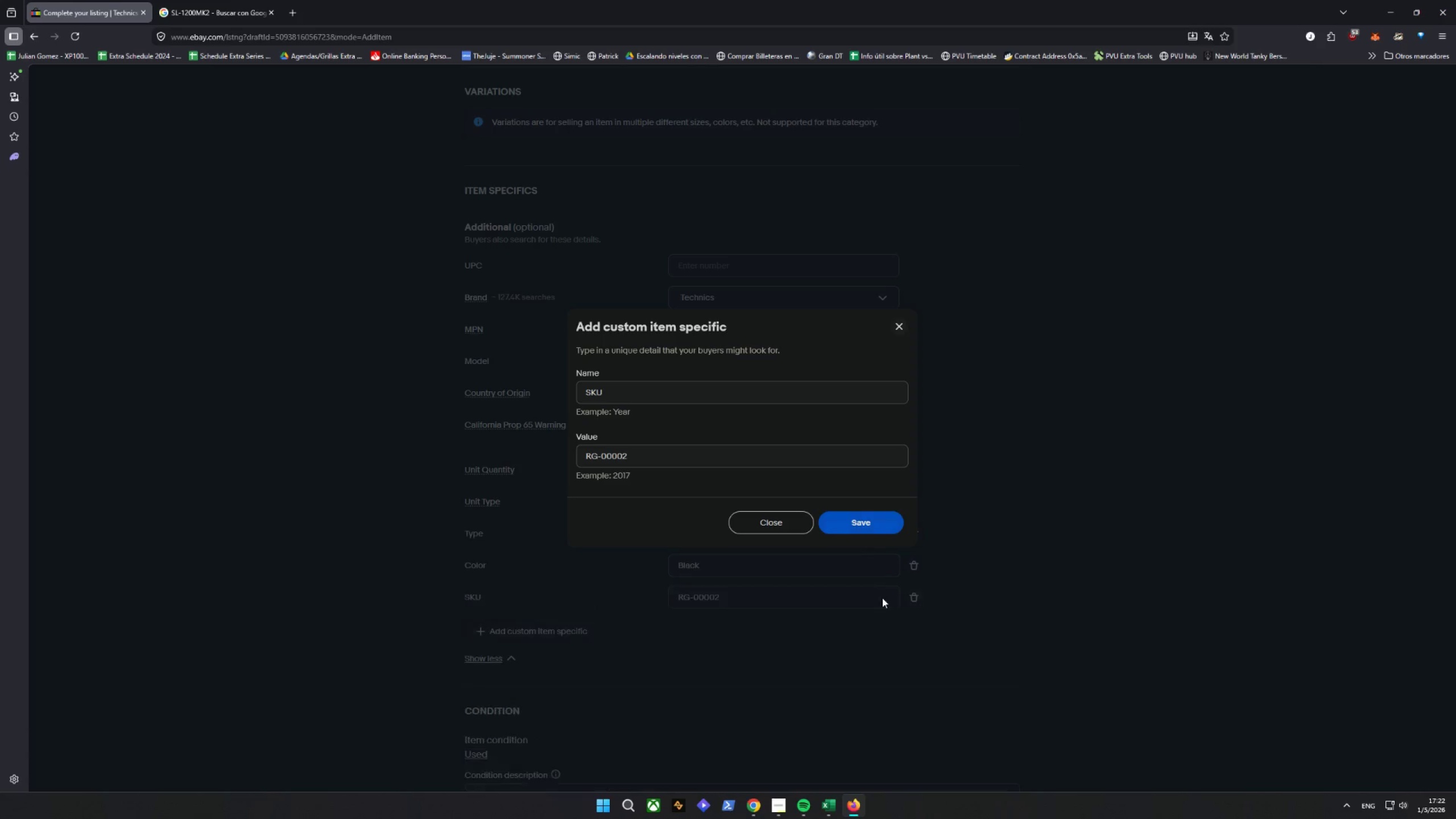 
type(Return re)
key(Backspace)
key(Backspace)
type(TE)
key(Backspace)
key(Backspace)
type(REA)
key(Backspace)
key(Backspace)
type(eason)
key(Tab)
type(Damaged during shipping)
 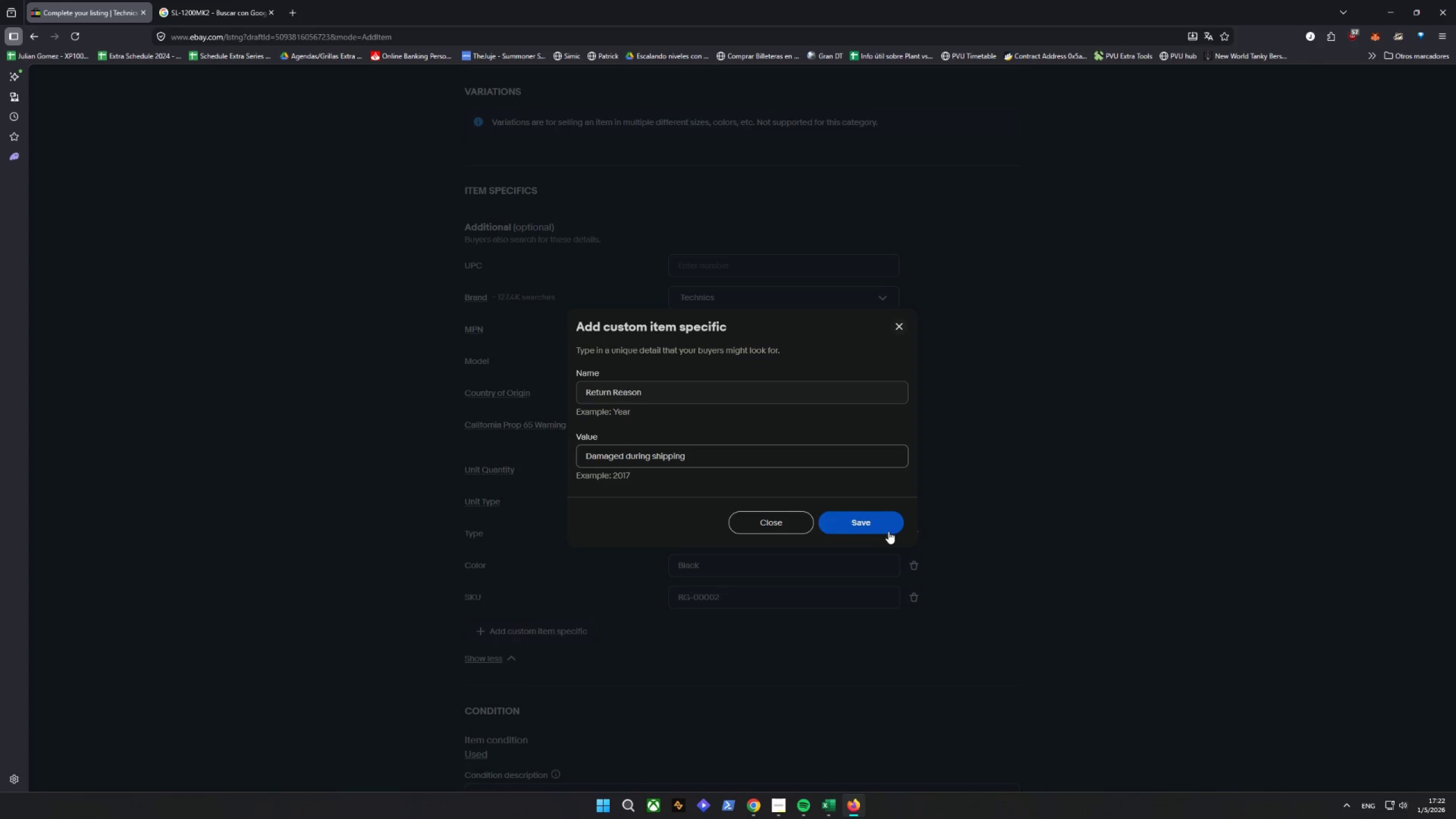 
left_click_drag(start_coordinate=[868, 508], to_coordinate=[871, 513])
 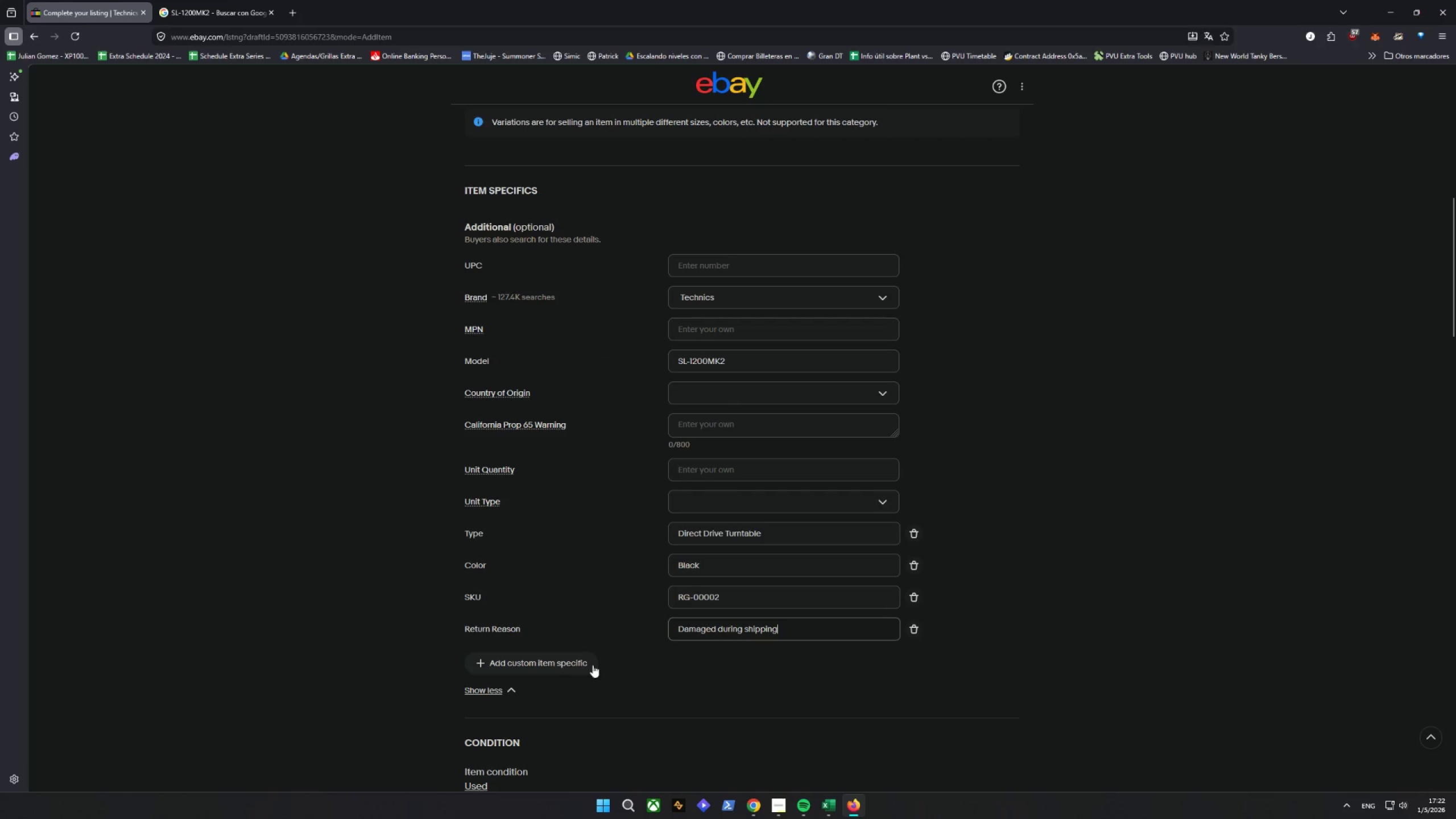 
left_click([565, 668])
 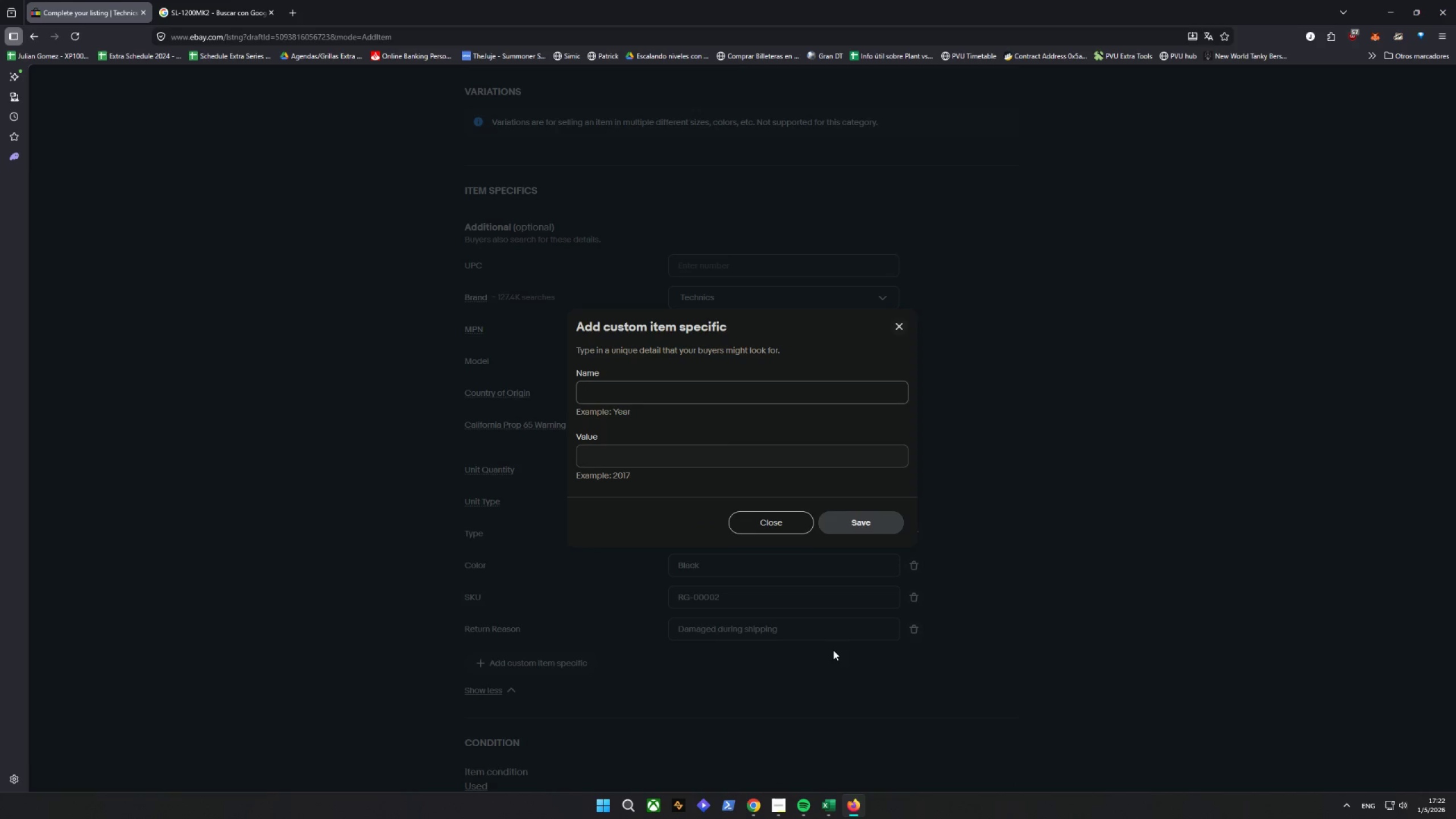 
type(Defect )
key(Backspace)
key(Tab)
type(Brocken)
key(Backspace)
 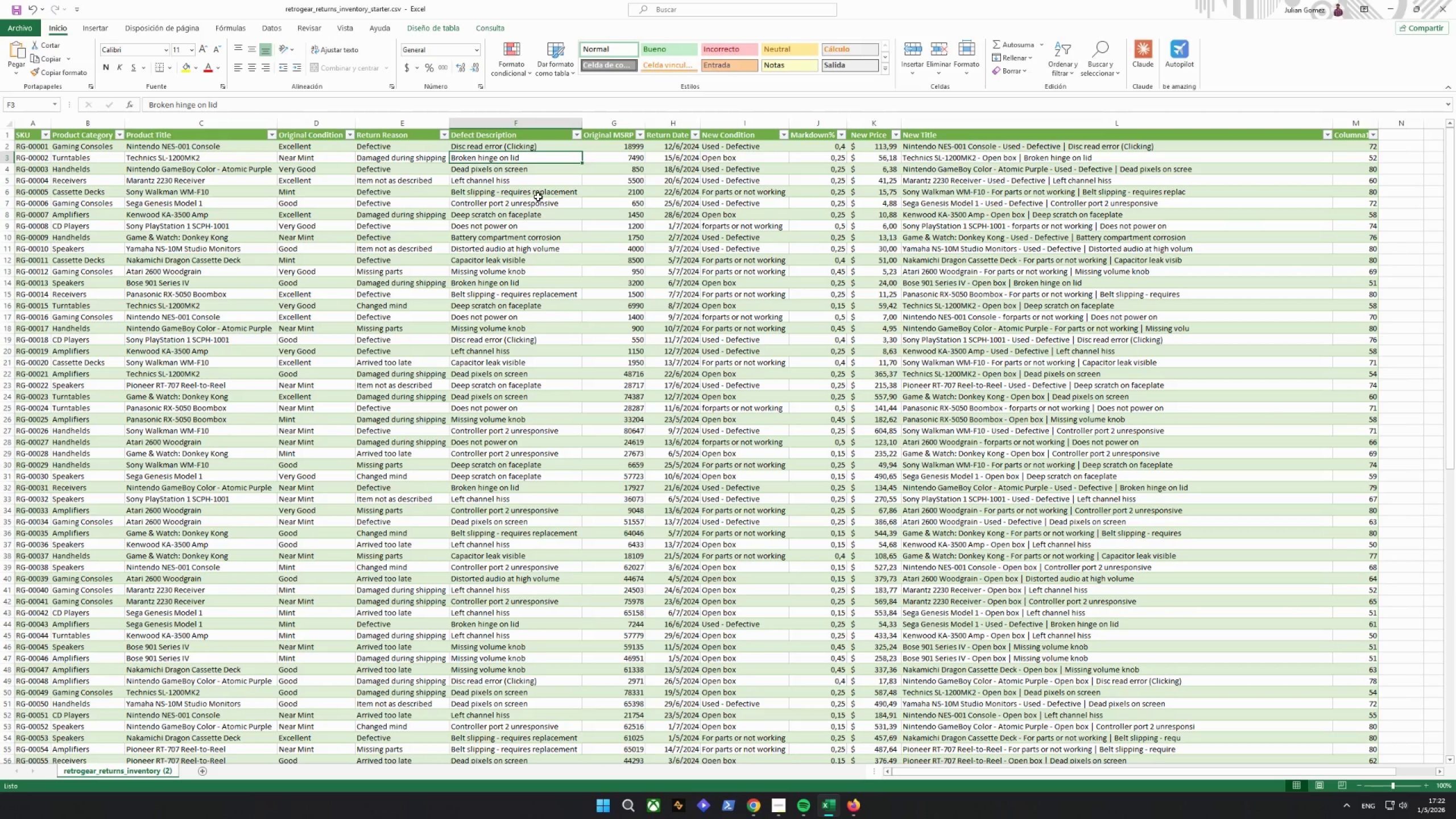 
key(Control+C)
 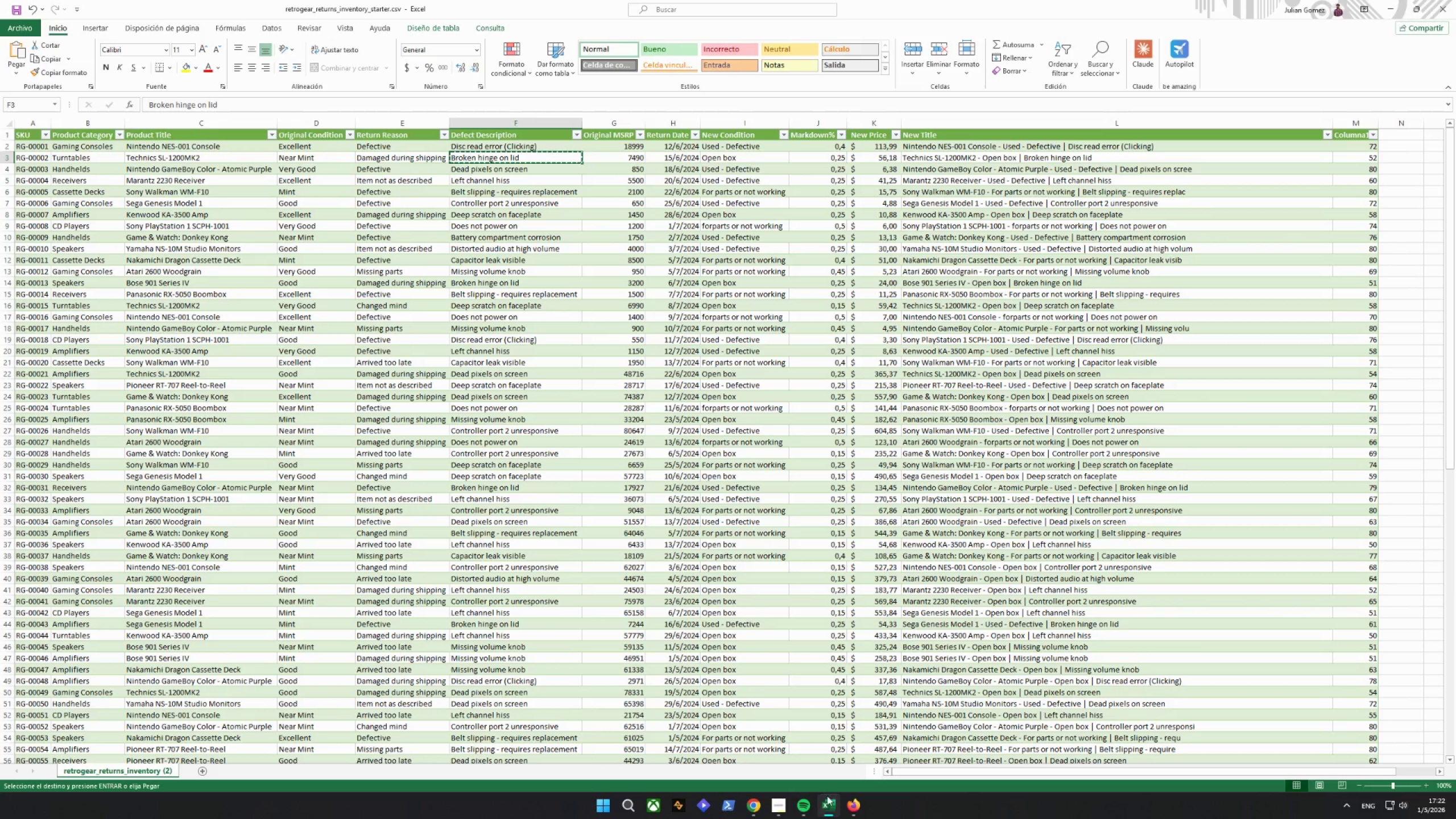 
left_click([827, 799])
 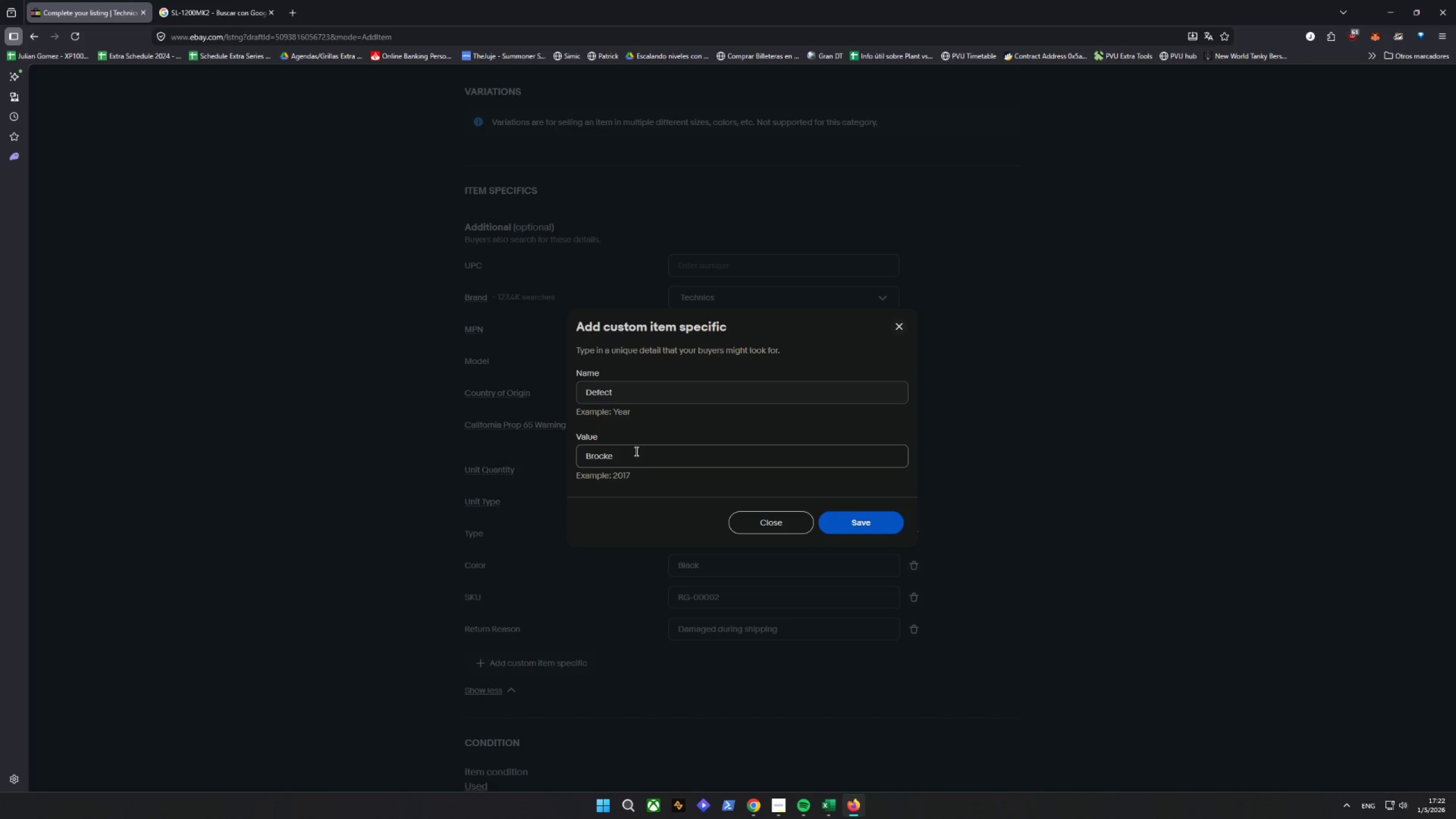 
left_click_drag(start_coordinate=[635, 451], to_coordinate=[417, 425])
 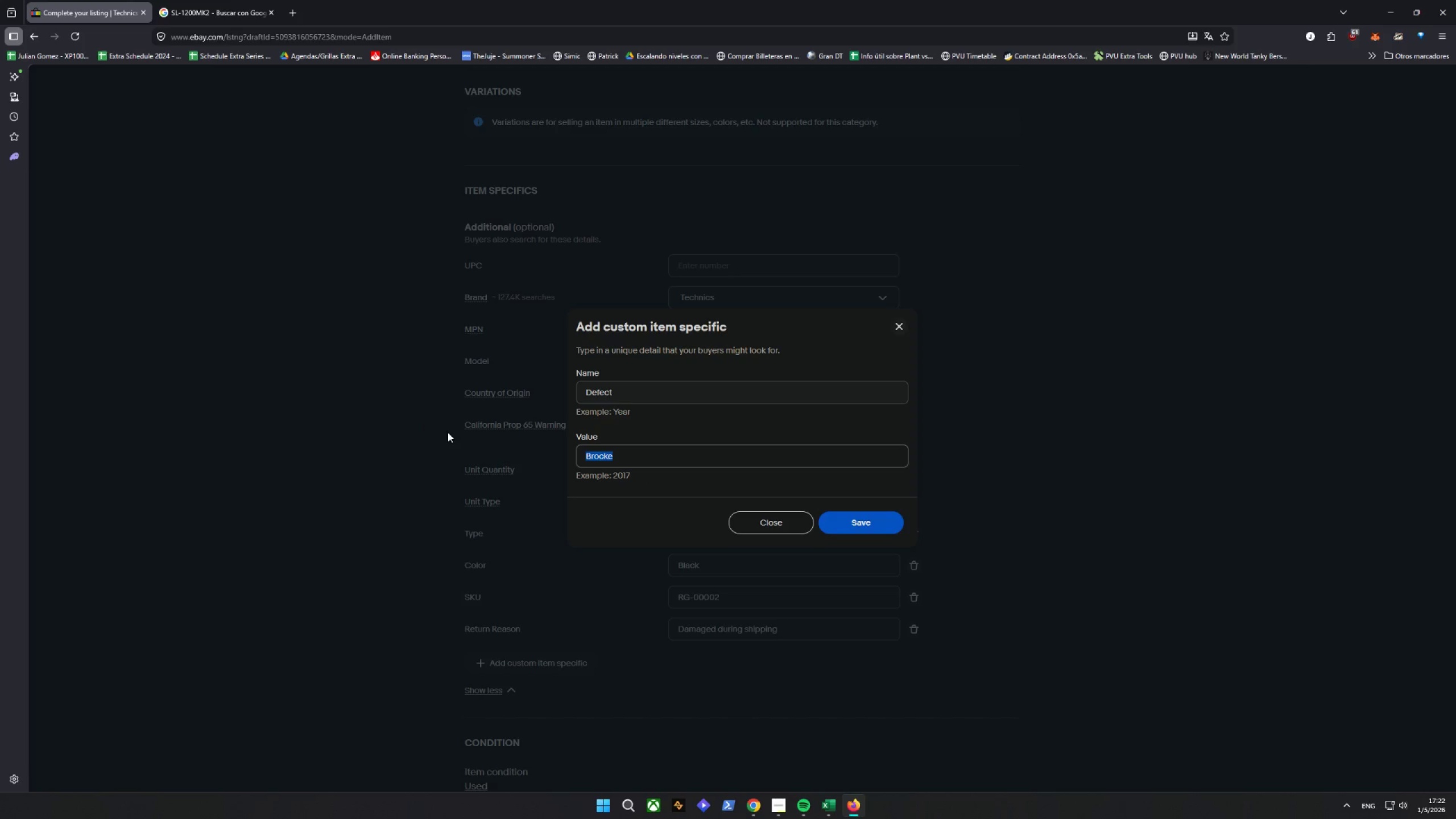 
key(Control+ControlLeft)
 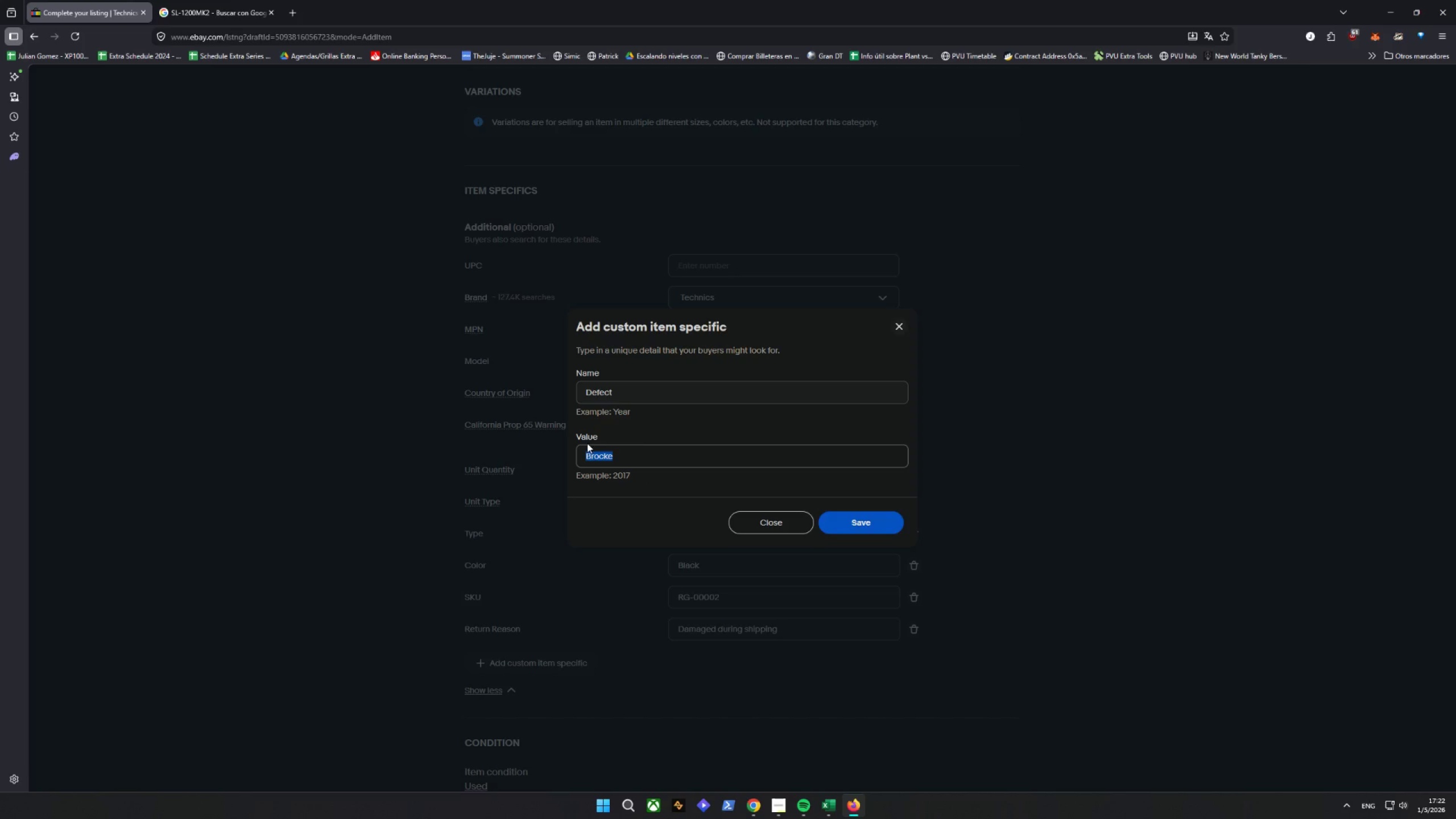 
key(Control+V)
 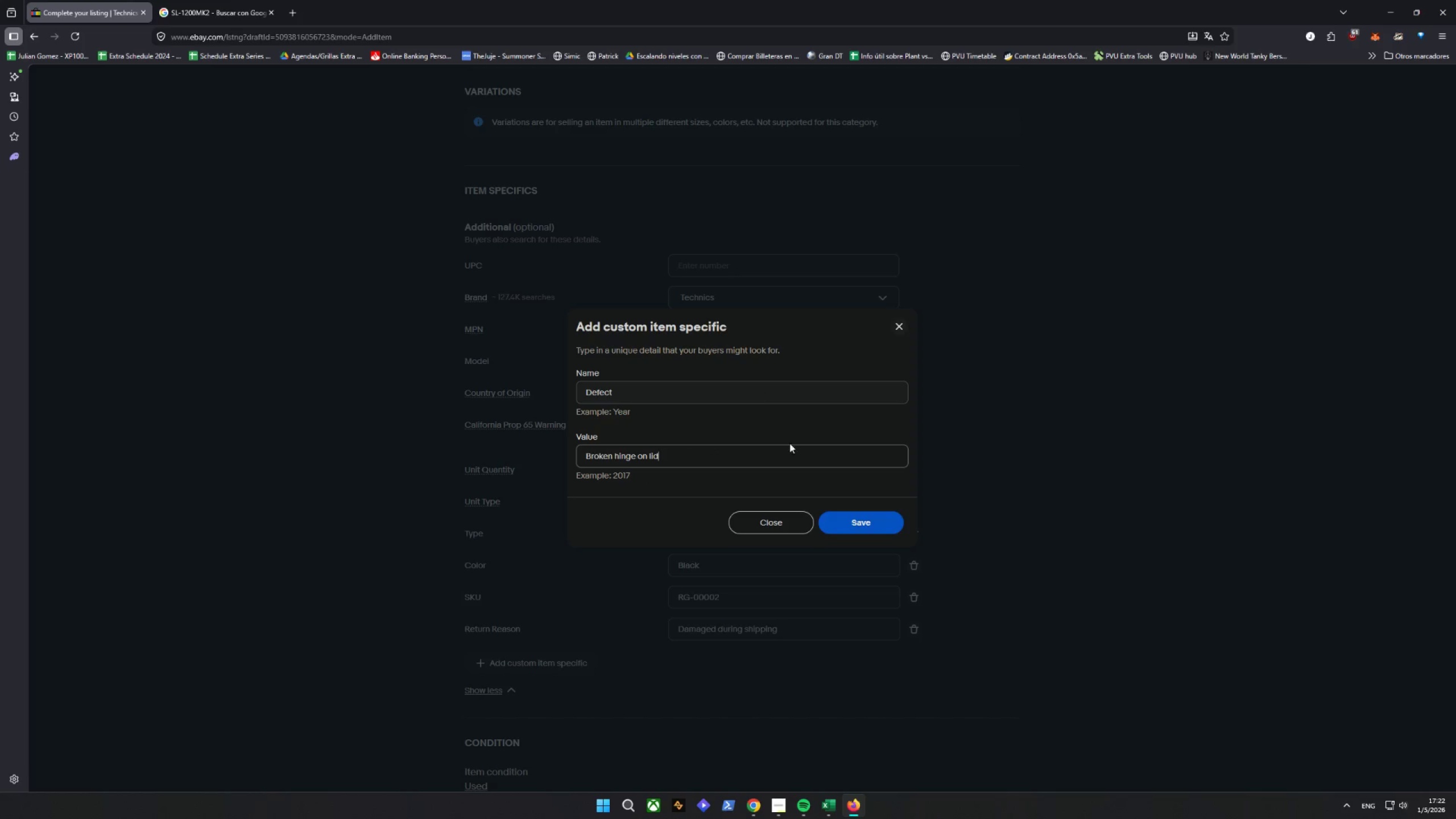 
left_click([844, 525])
 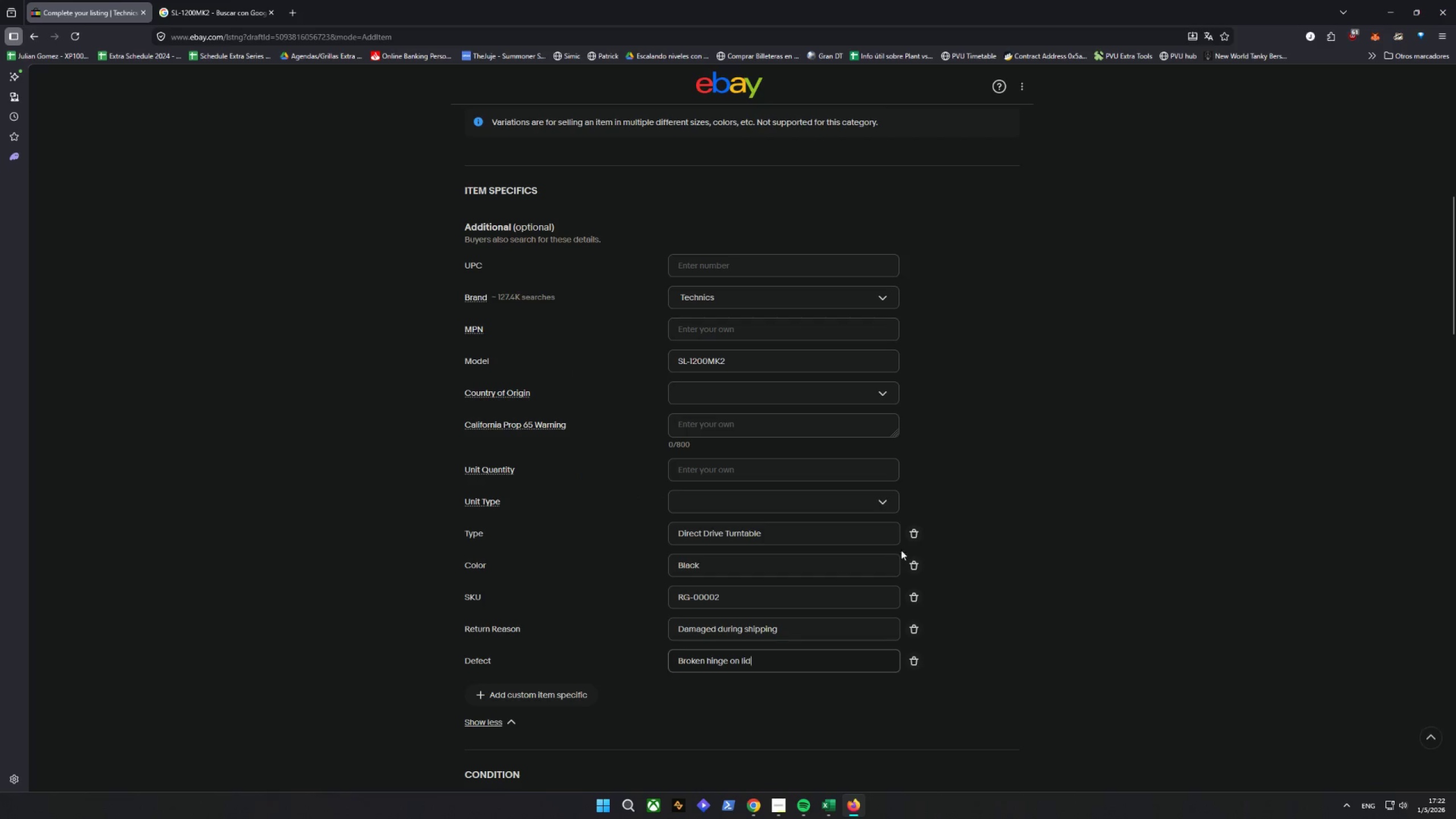 
scroll: coordinate [977, 592], scroll_direction: down, amount: 7.0
 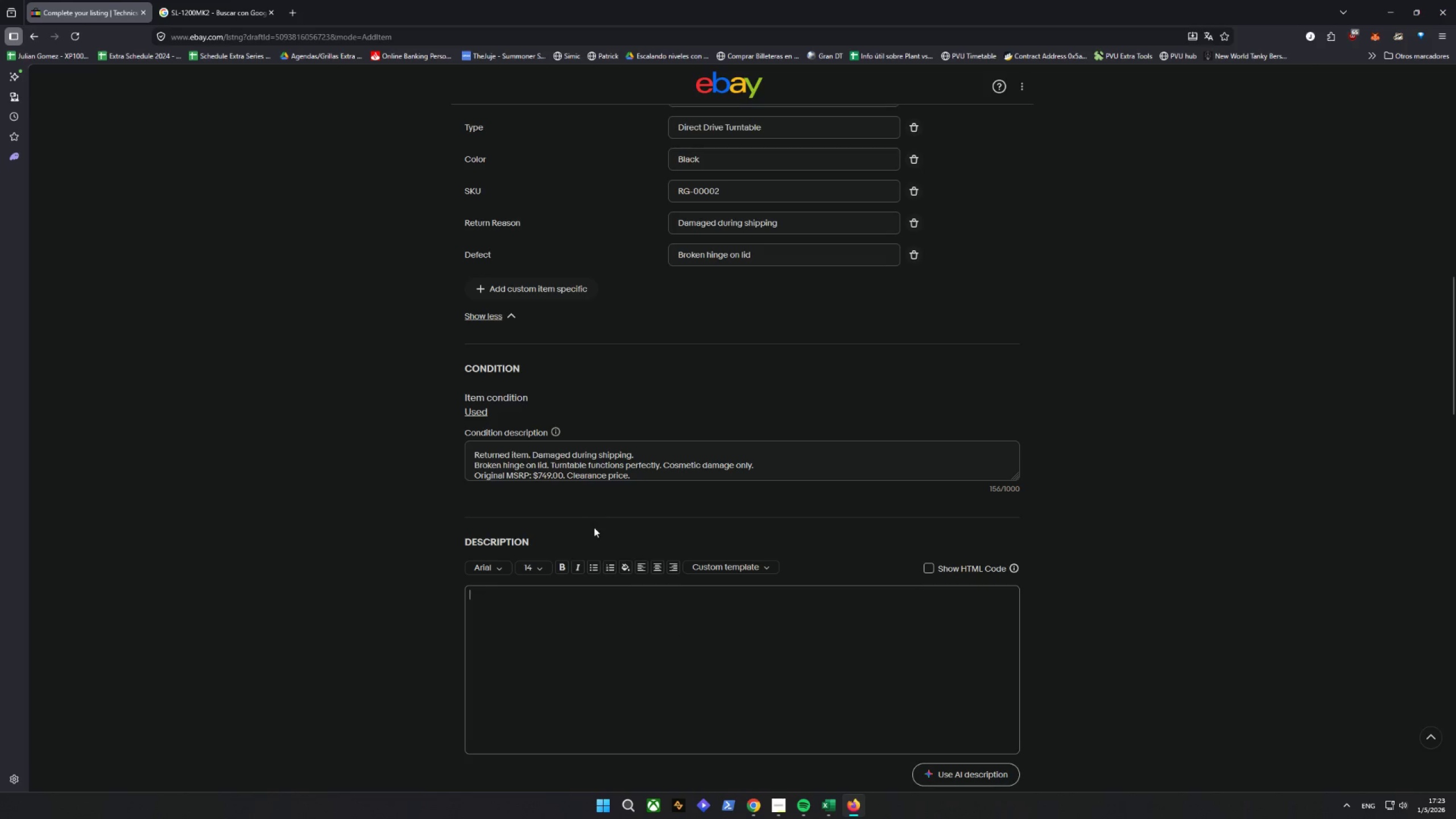 
wait(40.4)
 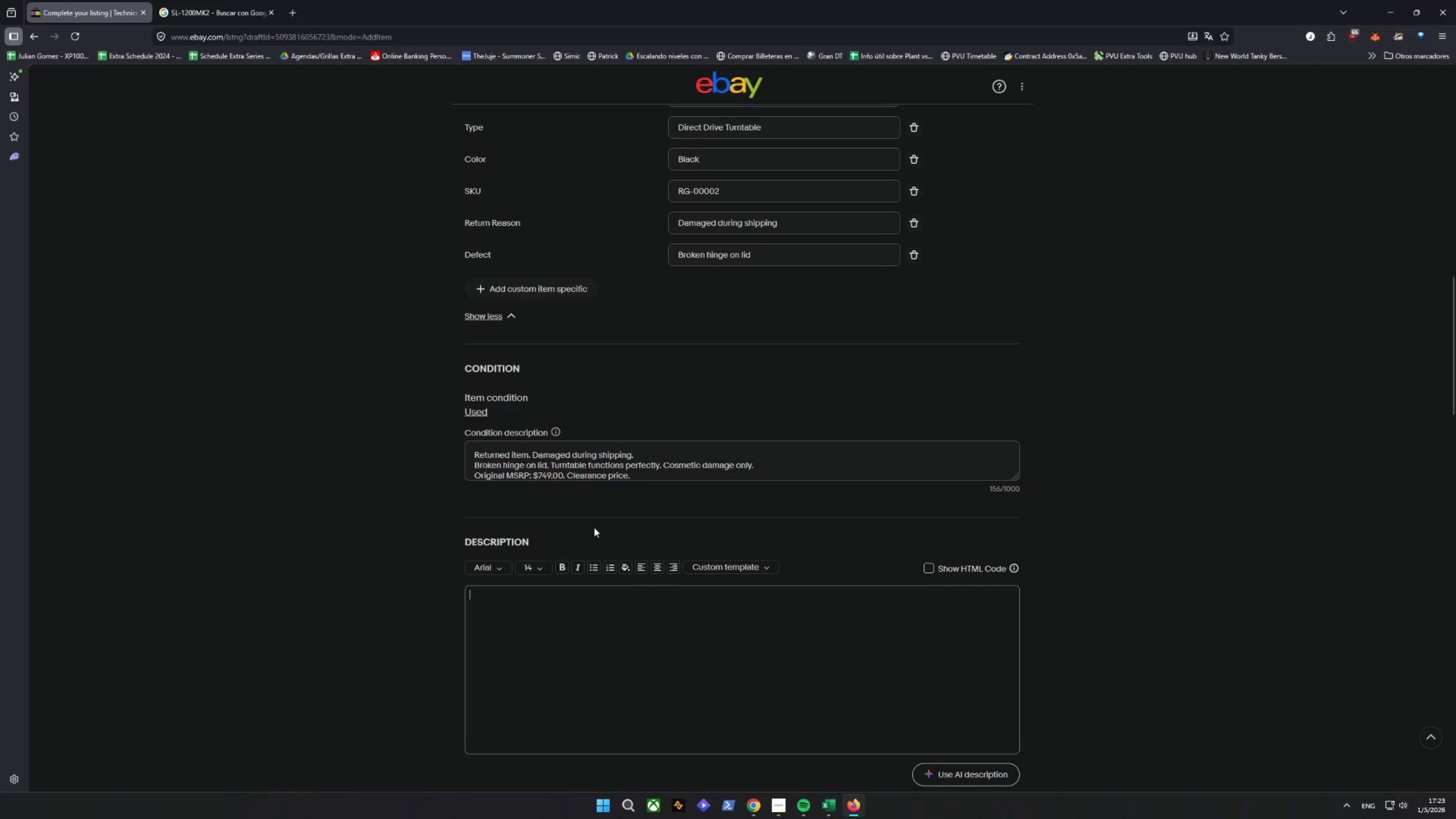 
type(Technics SL=1200MK2 Turntavb)
key(Backspace)
key(Backspace)
type(ble)
 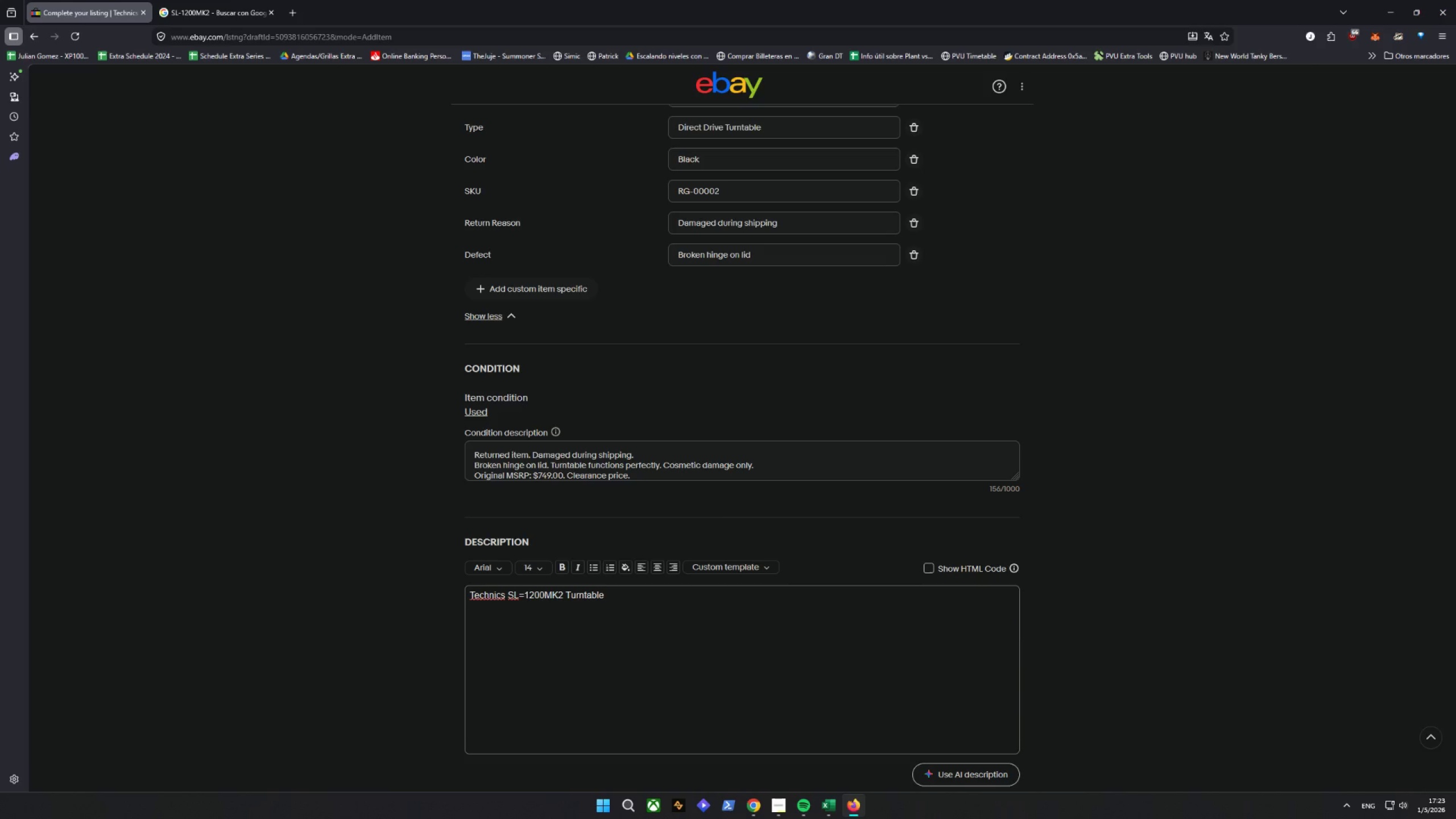 
key(Enter)
 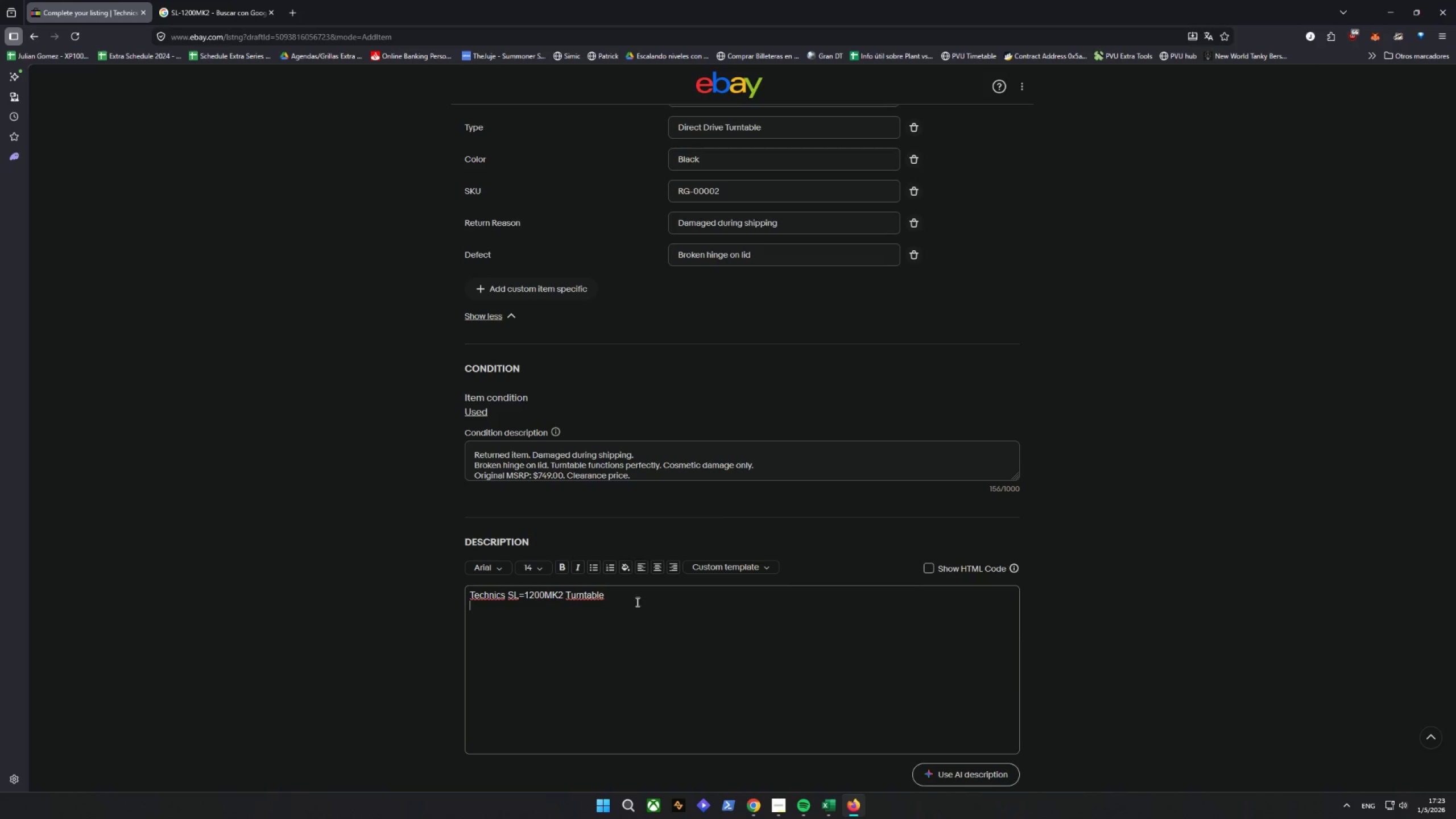 
scroll: coordinate [653, 595], scroll_direction: down, amount: 2.0
 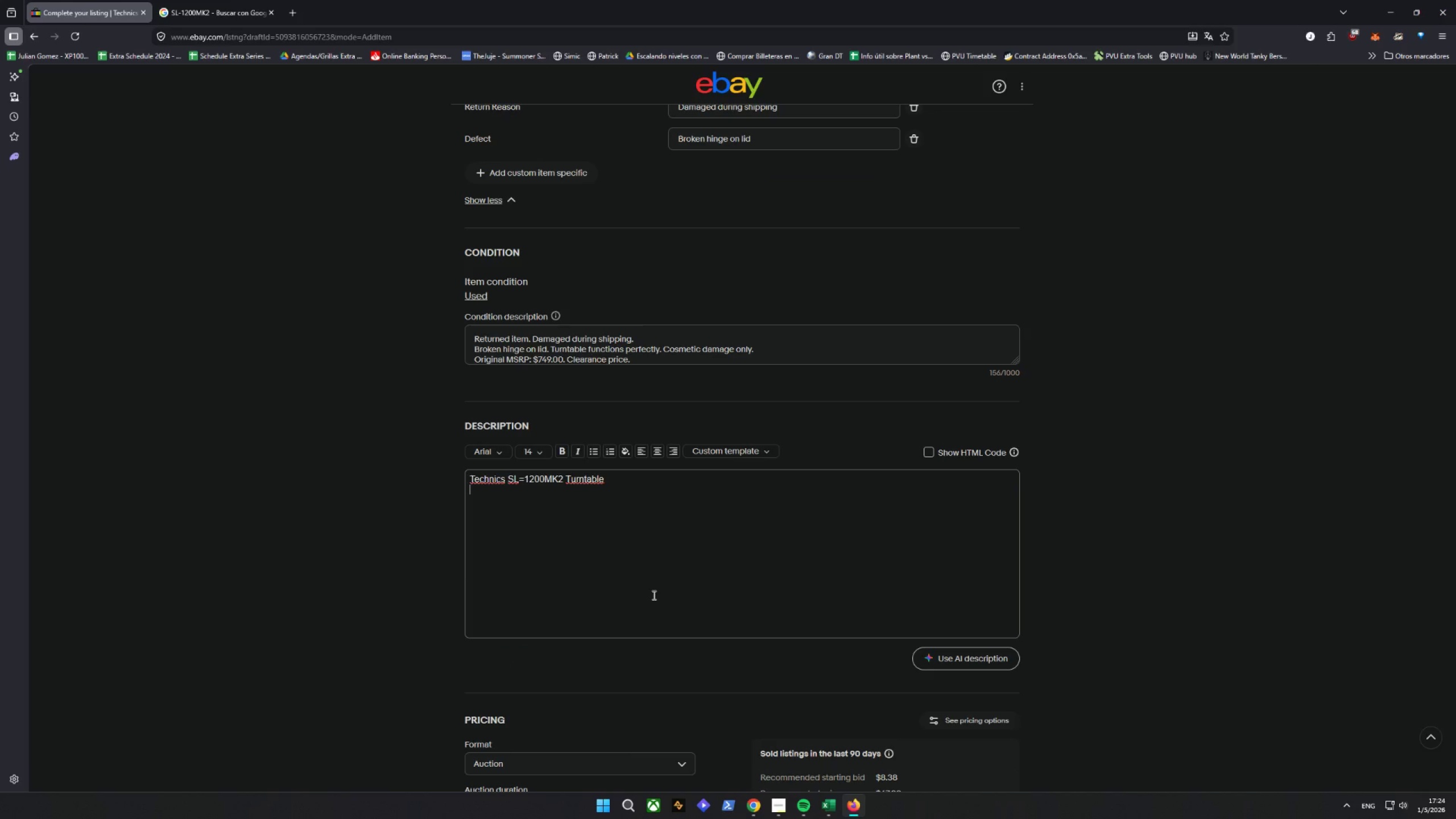 
wait(11.99)
 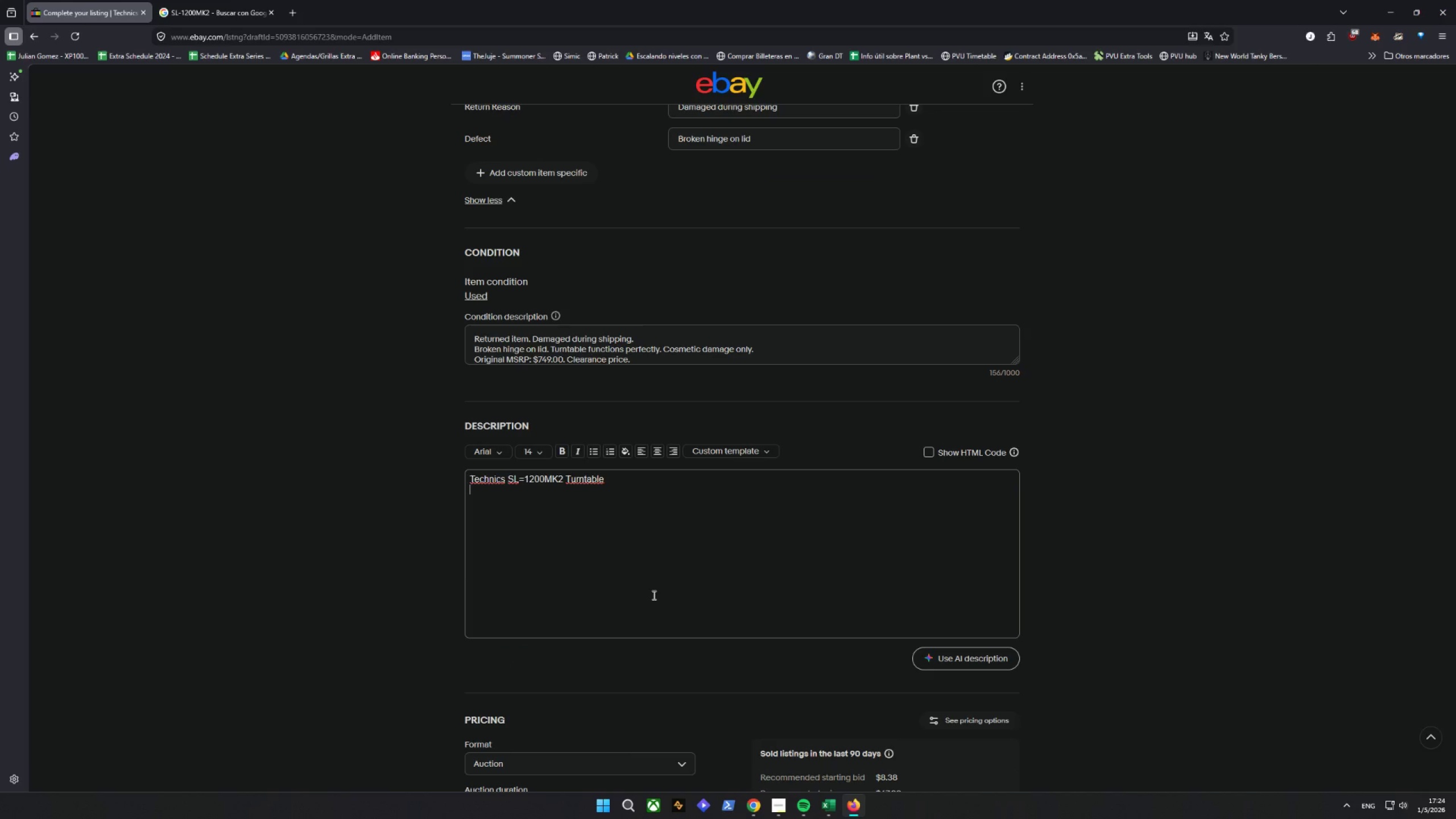 
type(Condition:)
 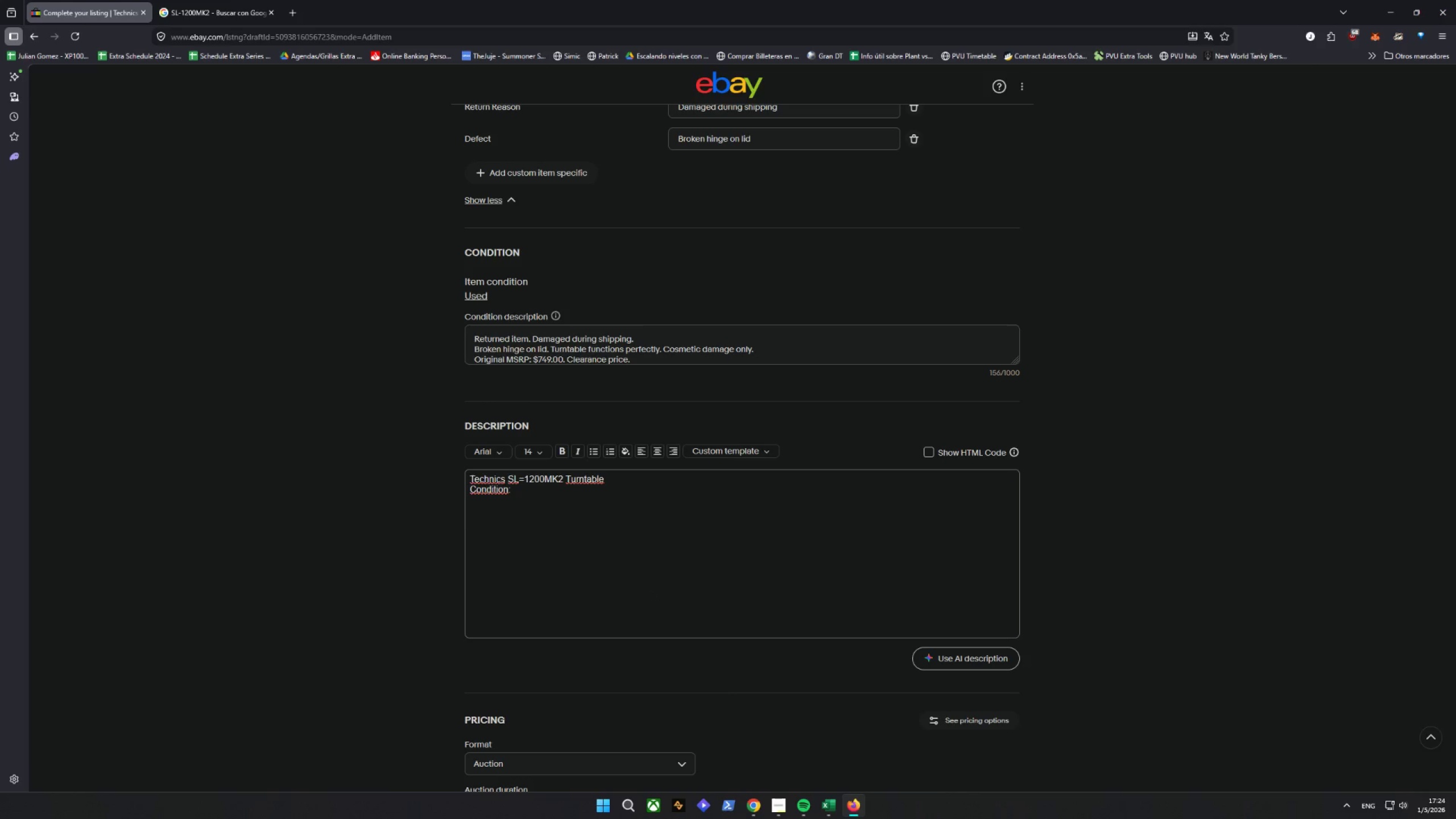 
left_click([933, 452])
 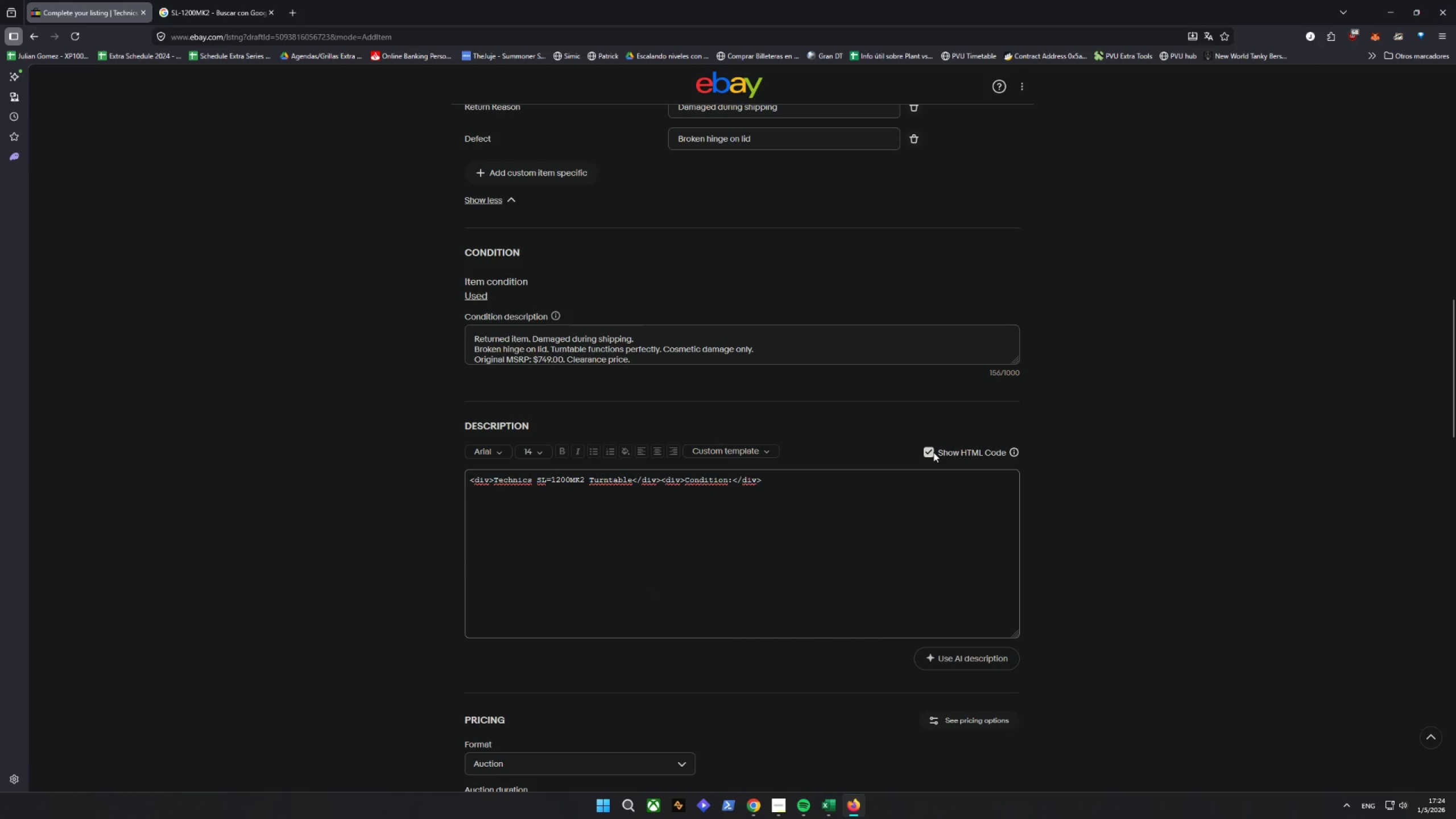 
left_click([933, 452])
 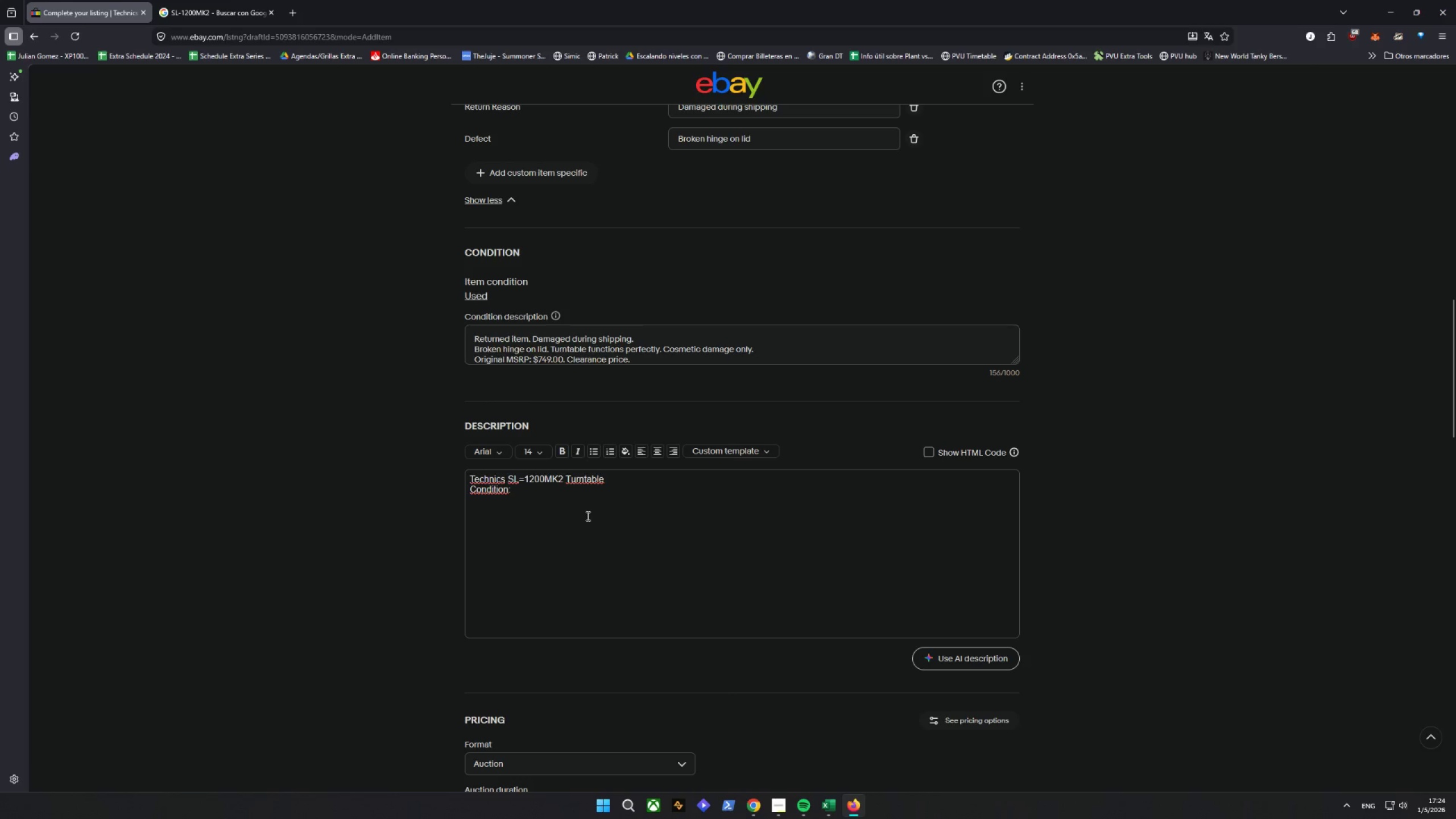 
left_click([561, 495])
 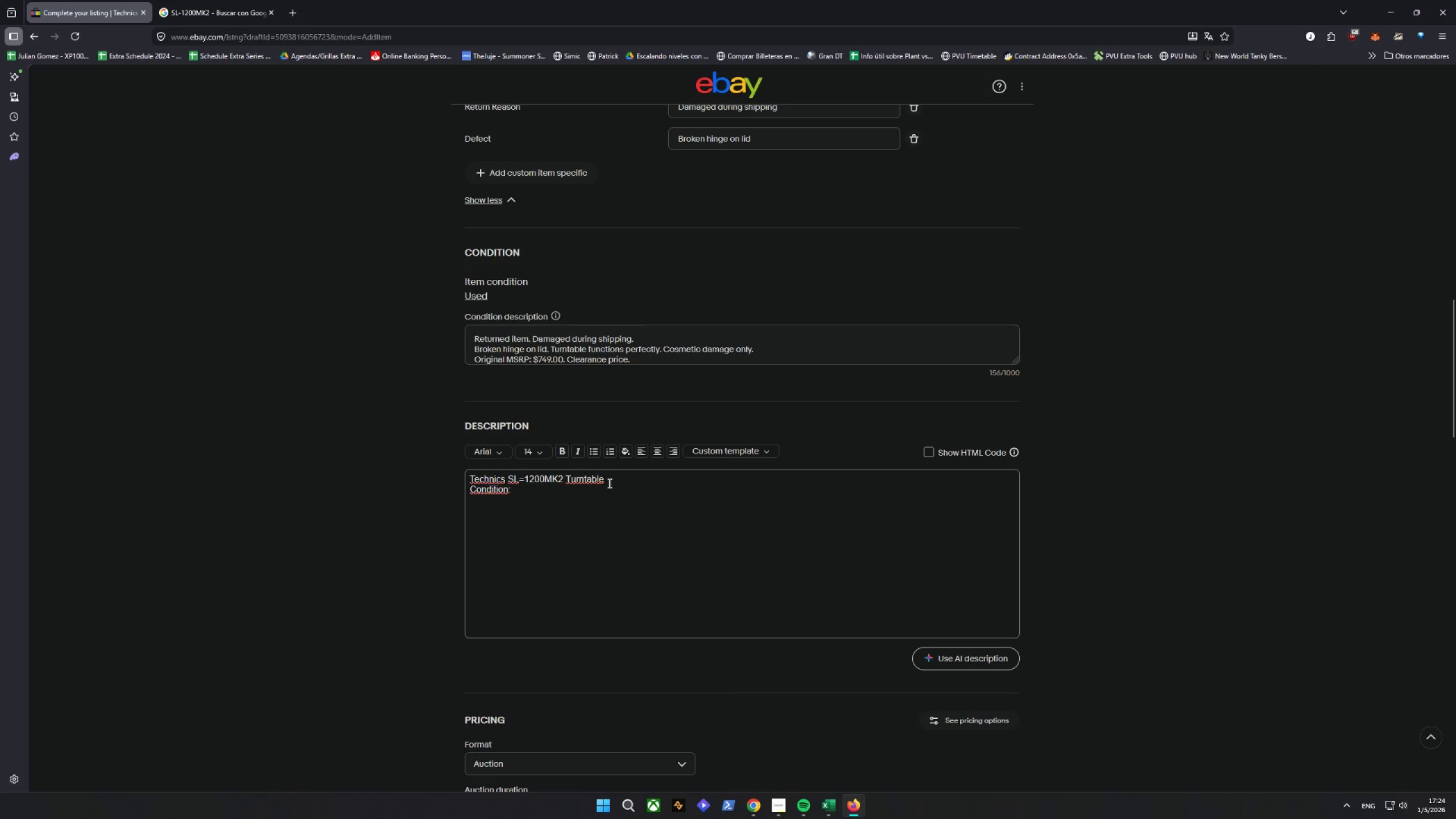 
key(Space)
 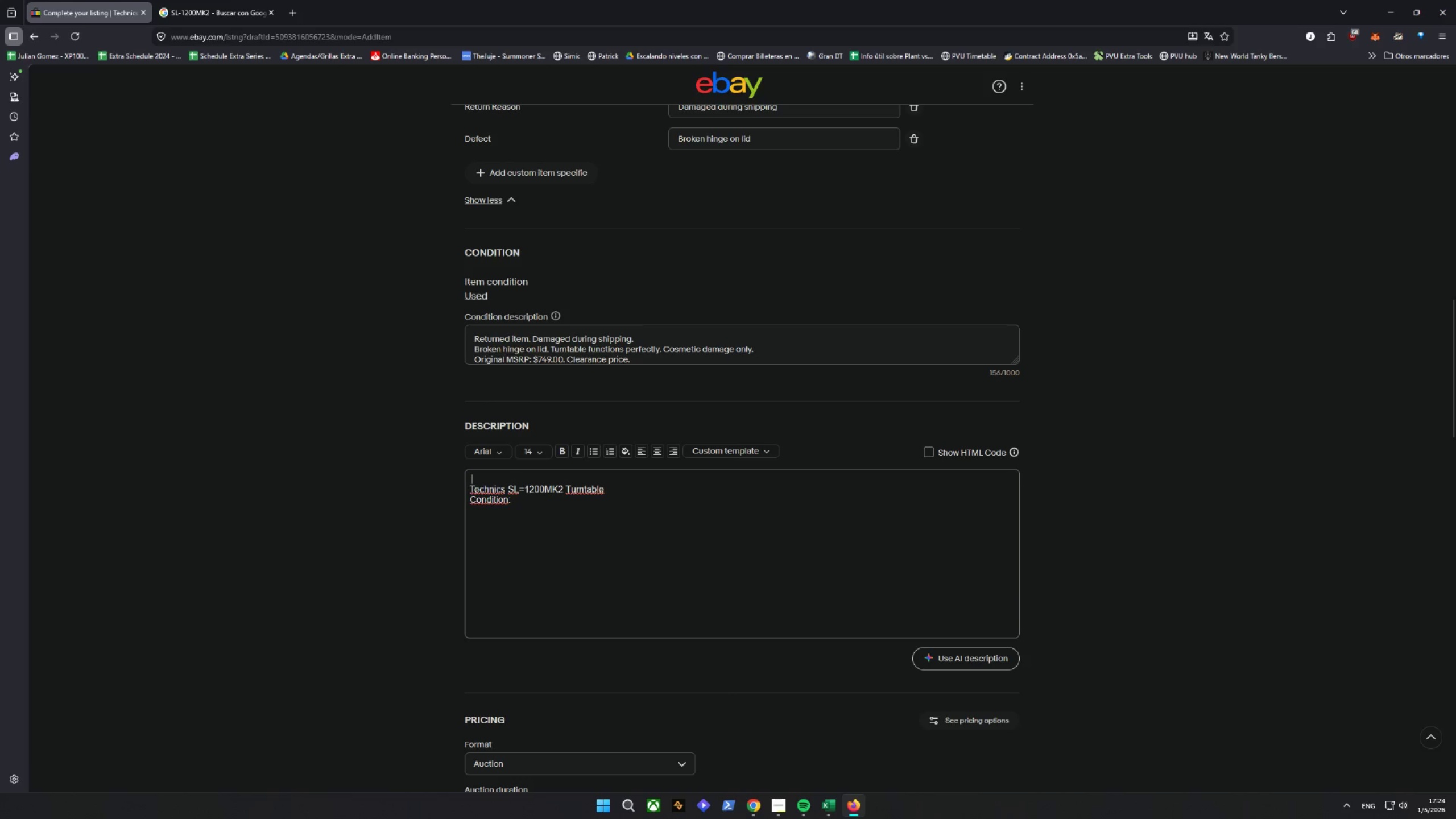 
key(CapsLock)
 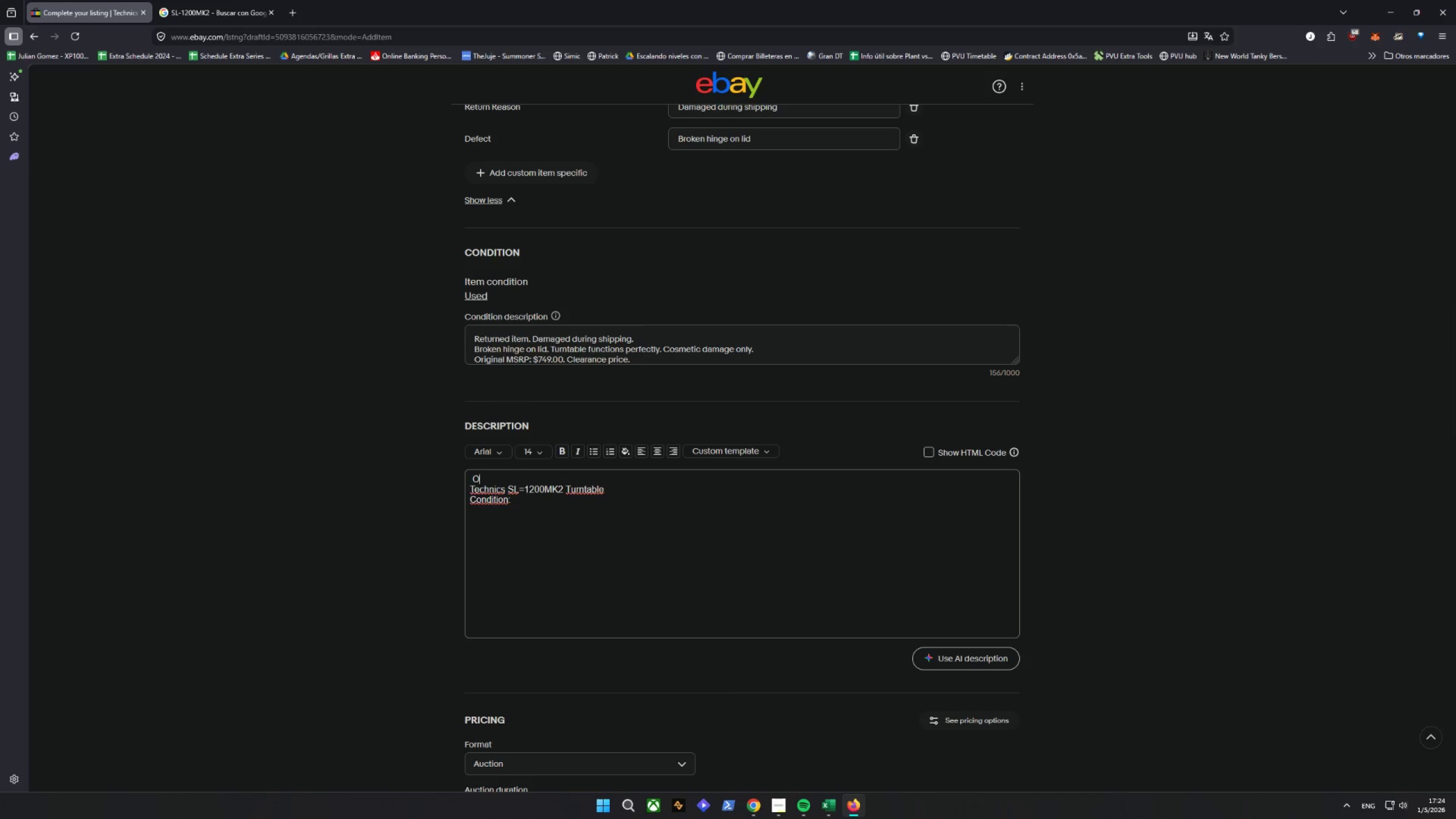 
key(O)
 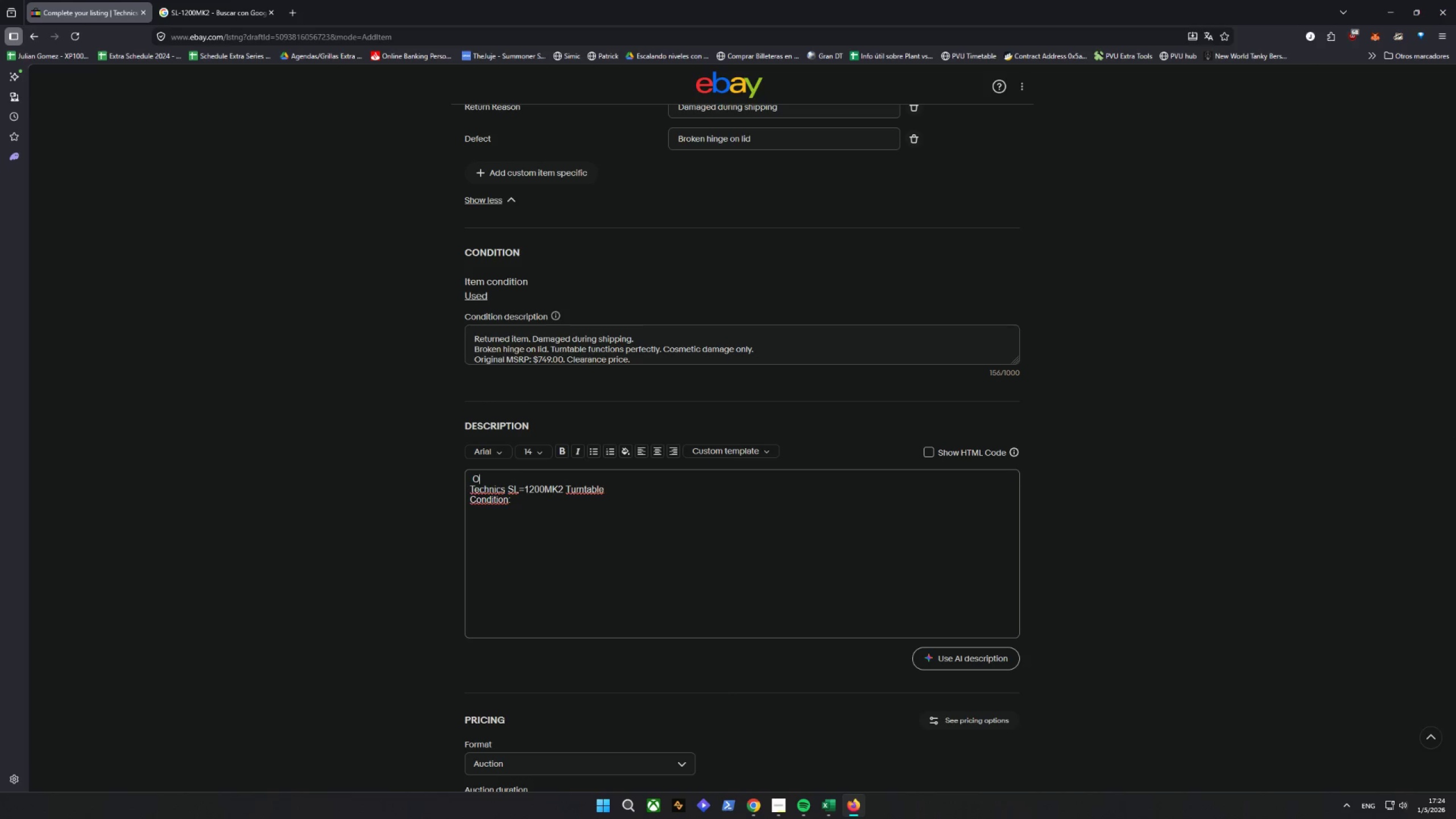 
key(CapsLock)
 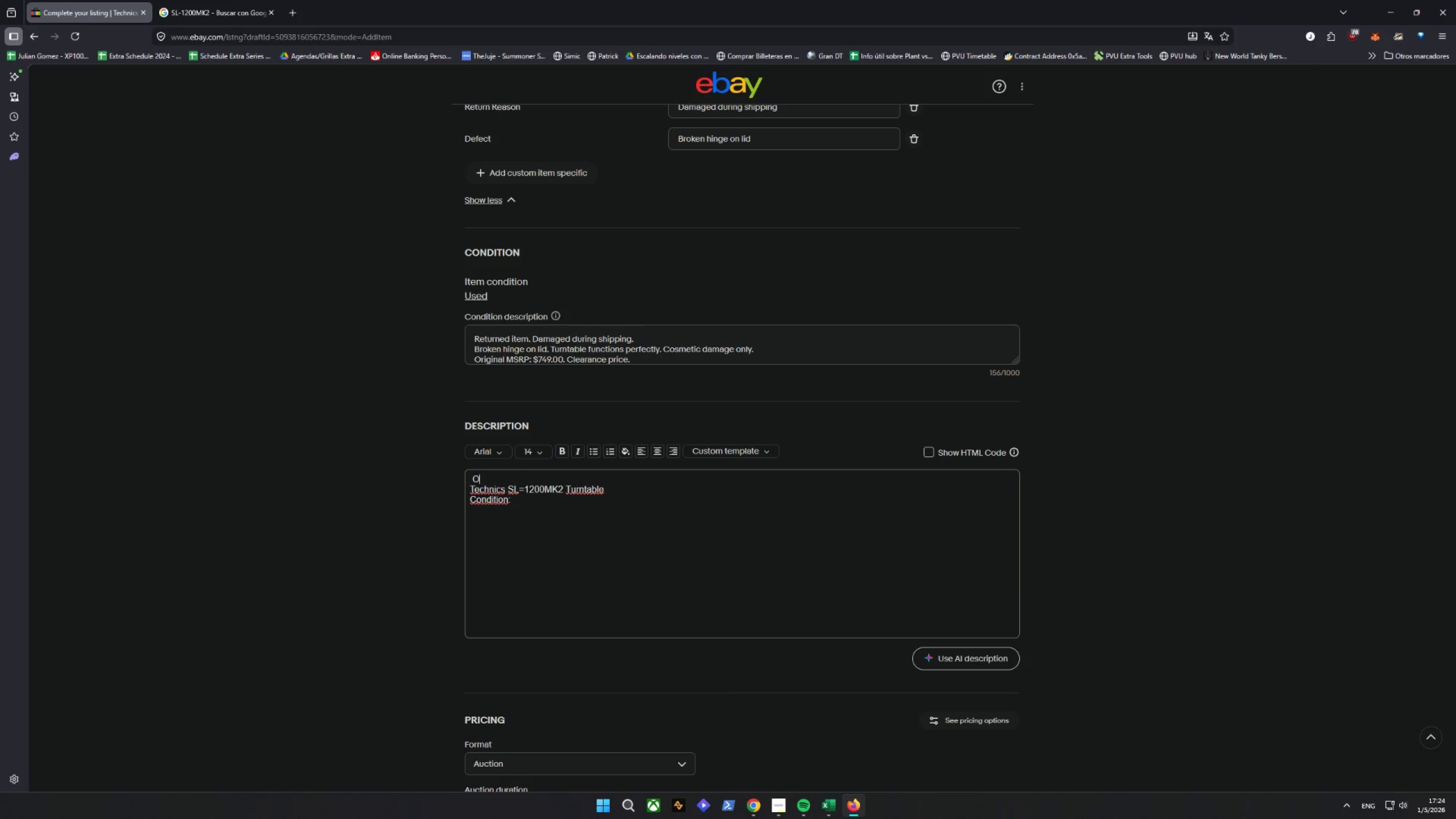 
key(P)
 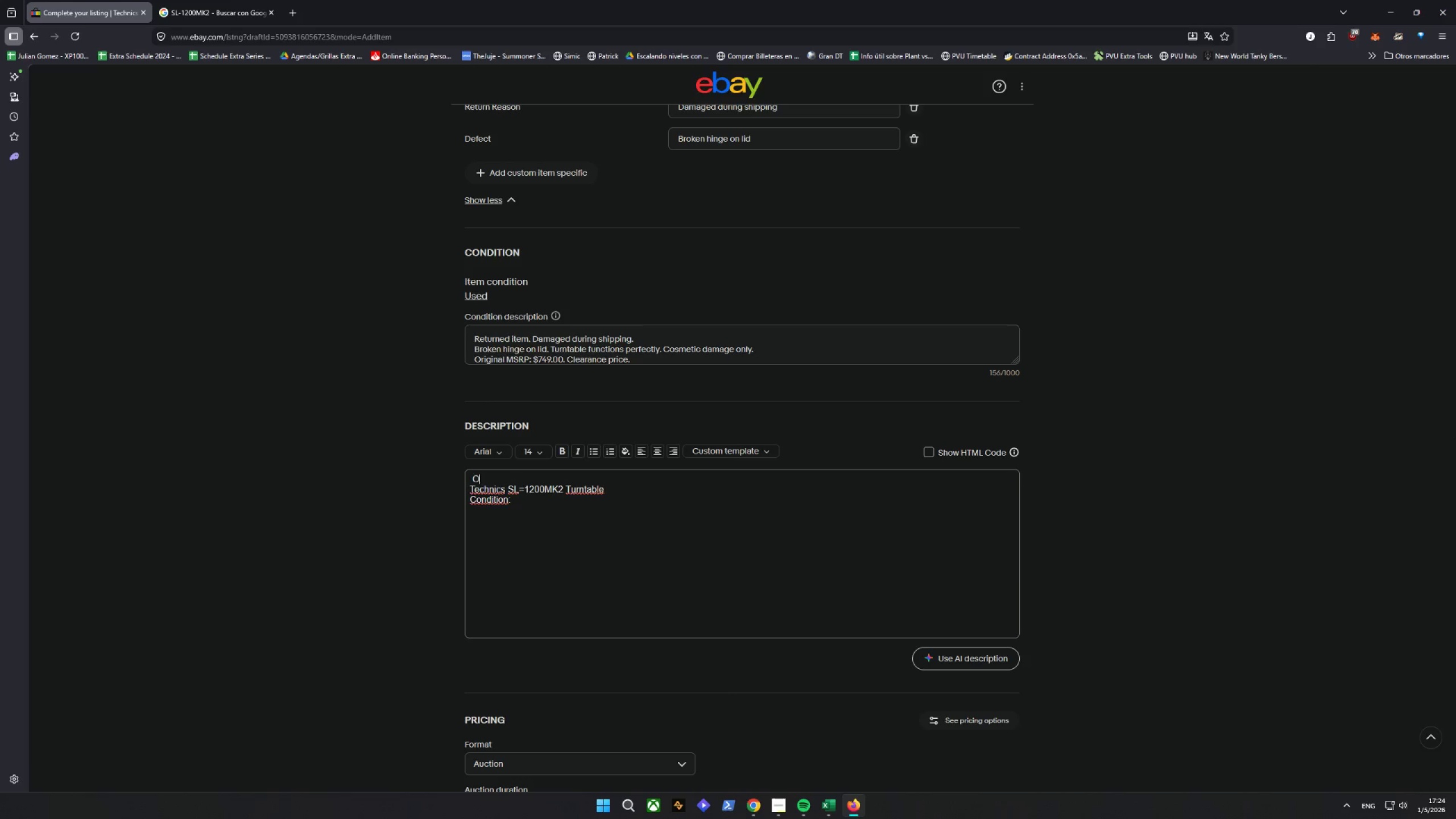 
key(Backspace)
 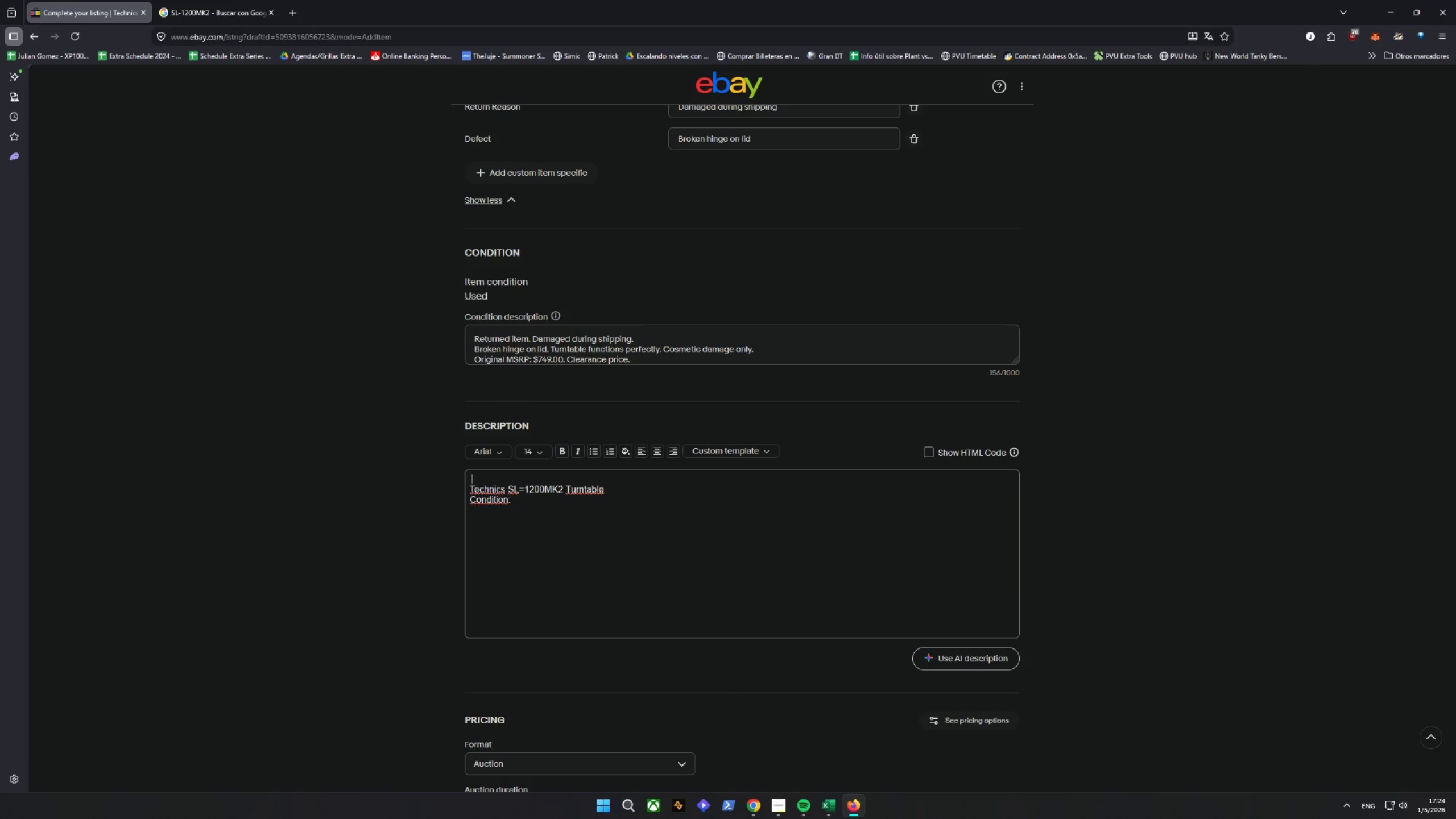 
key(Backspace)
 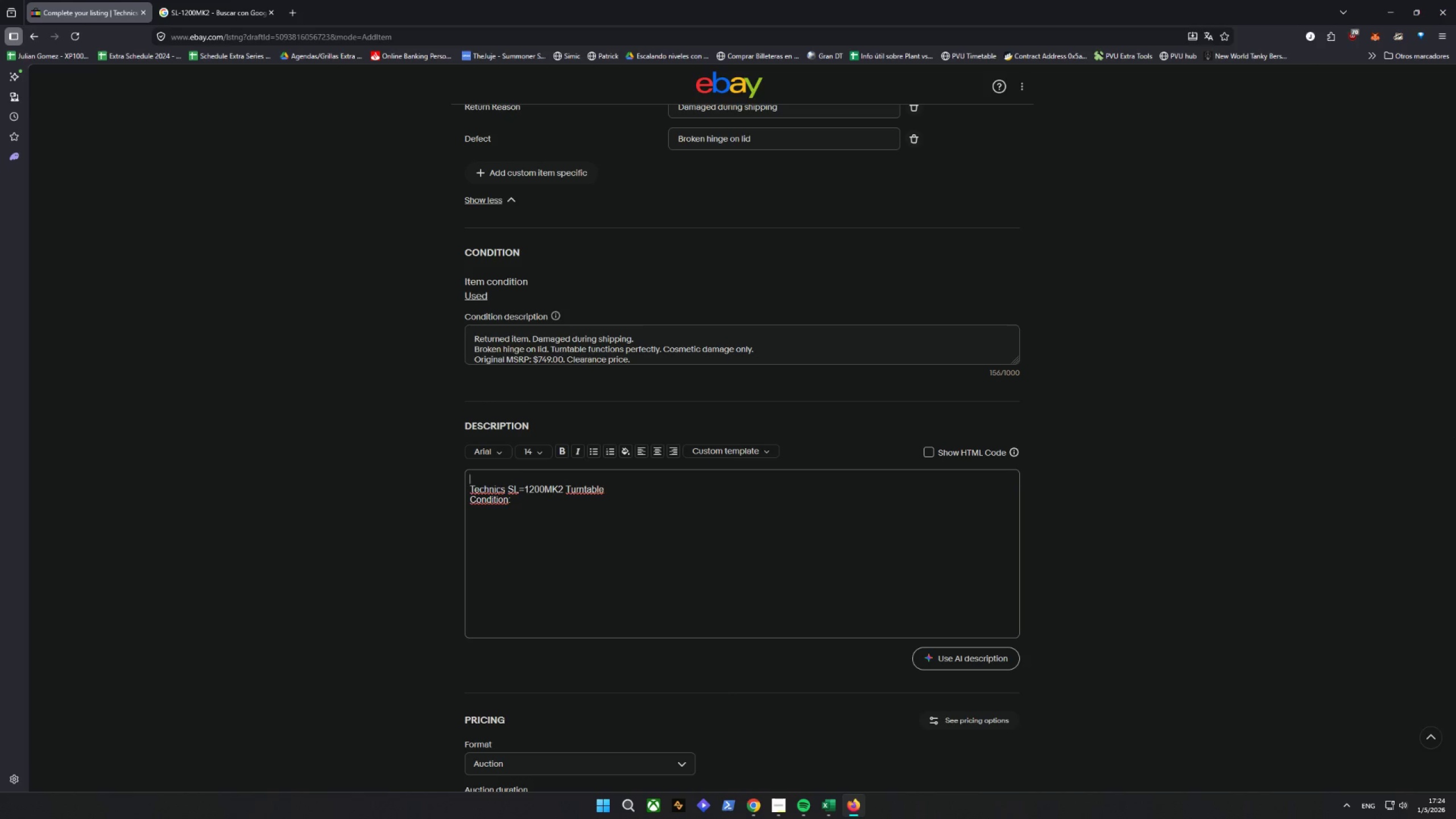 
key(Backspace)
 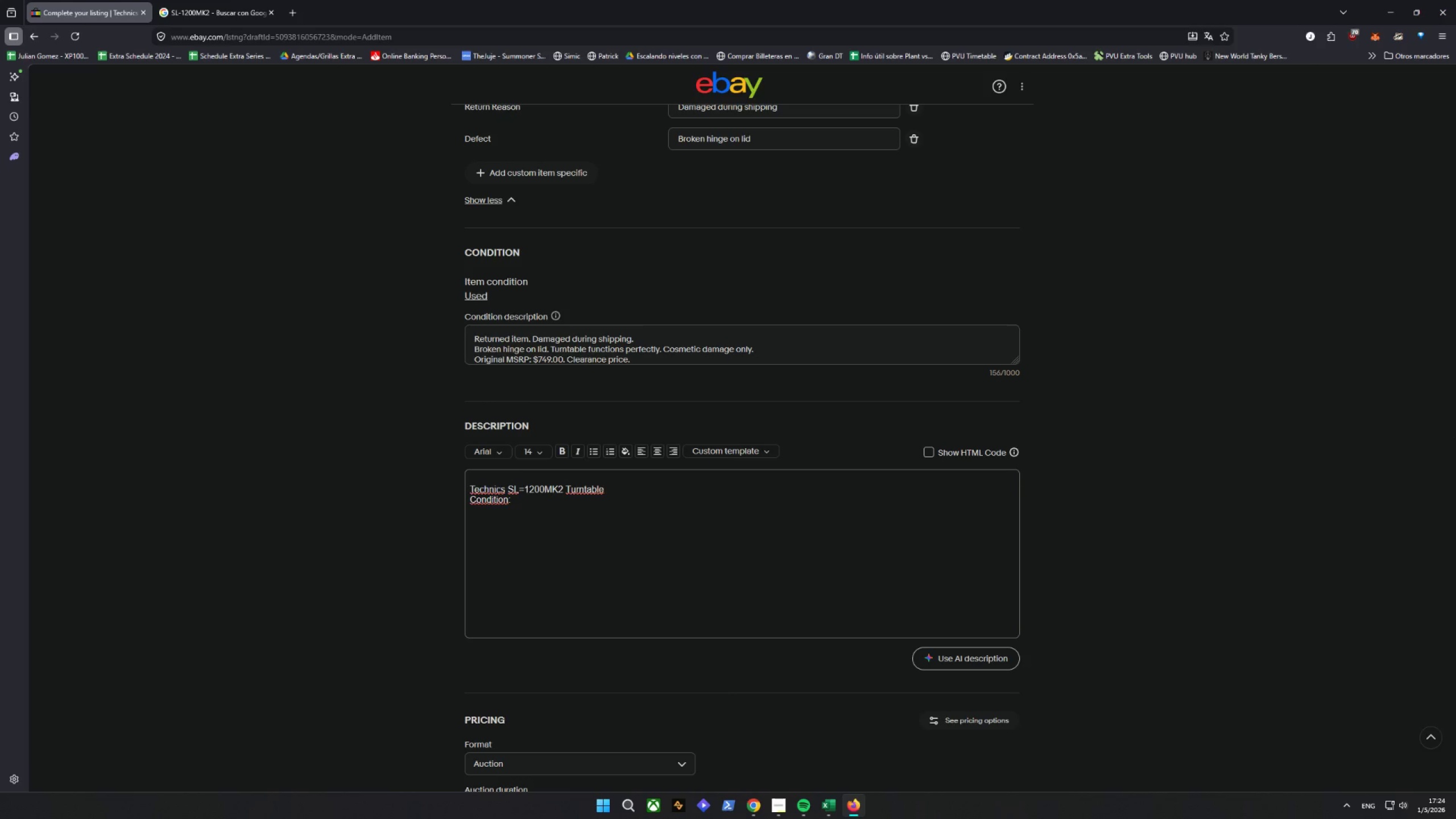 
key(ArrowRight)
 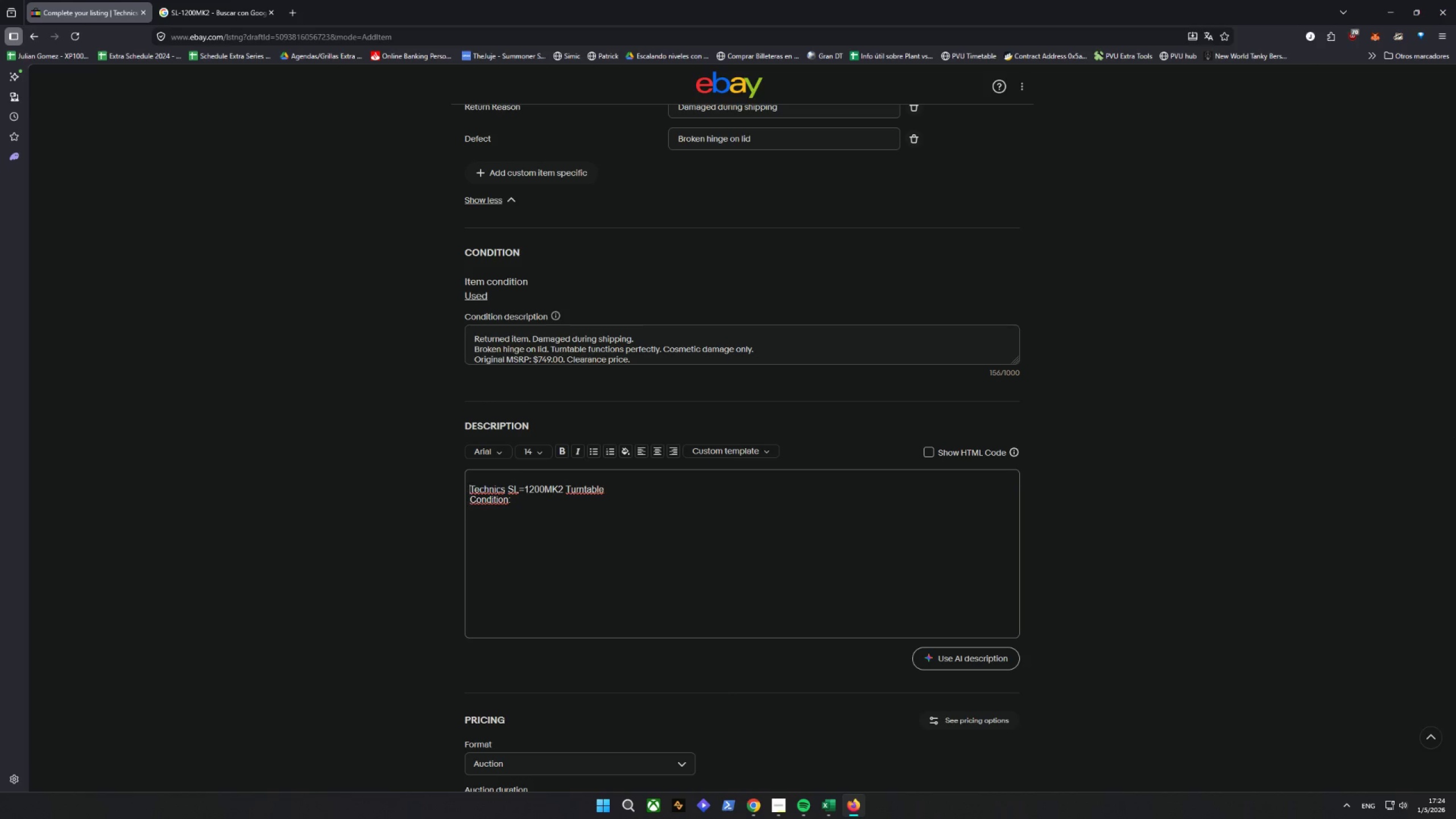 
key(ArrowDown)
 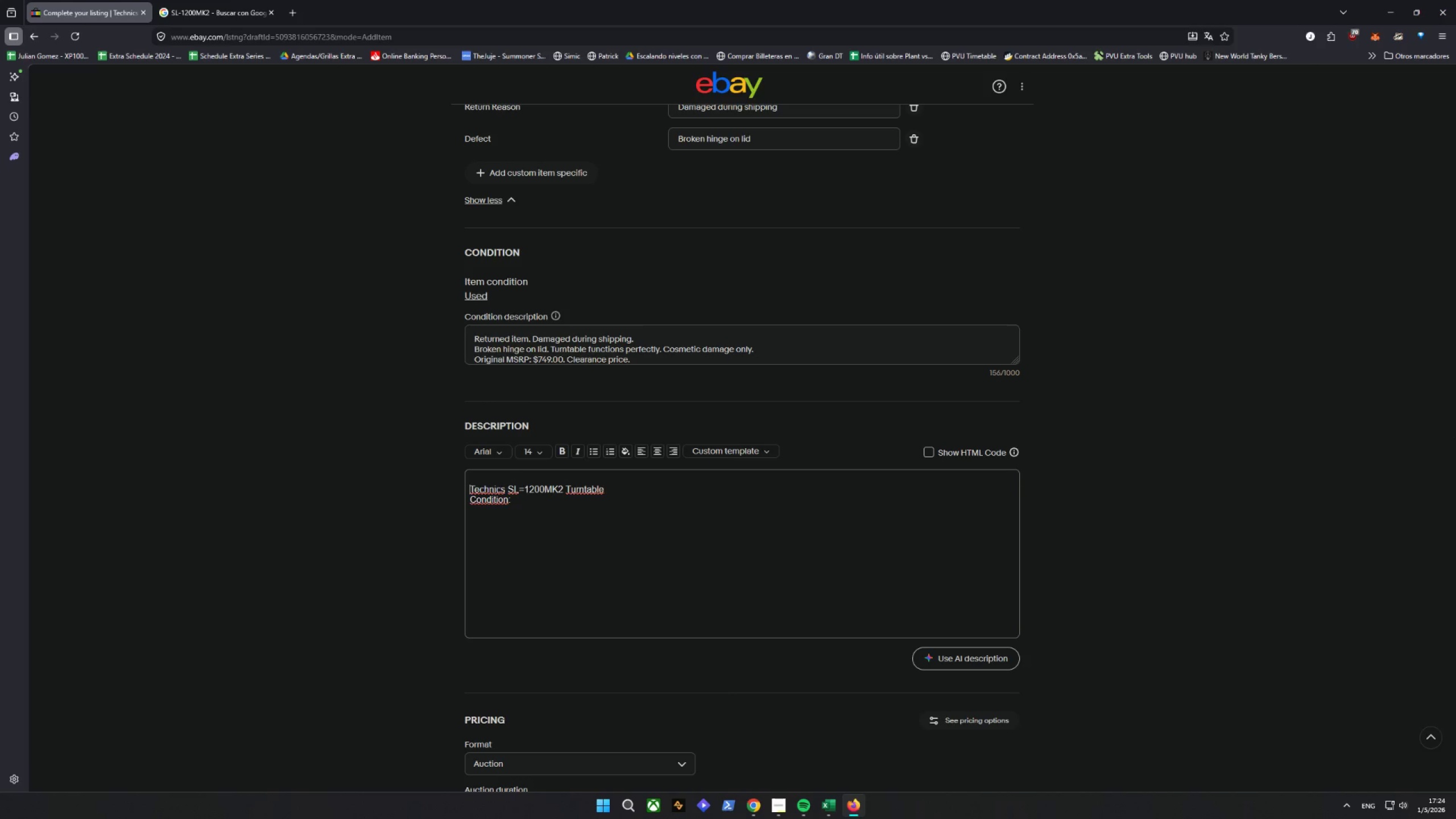 
key(ArrowUp)
 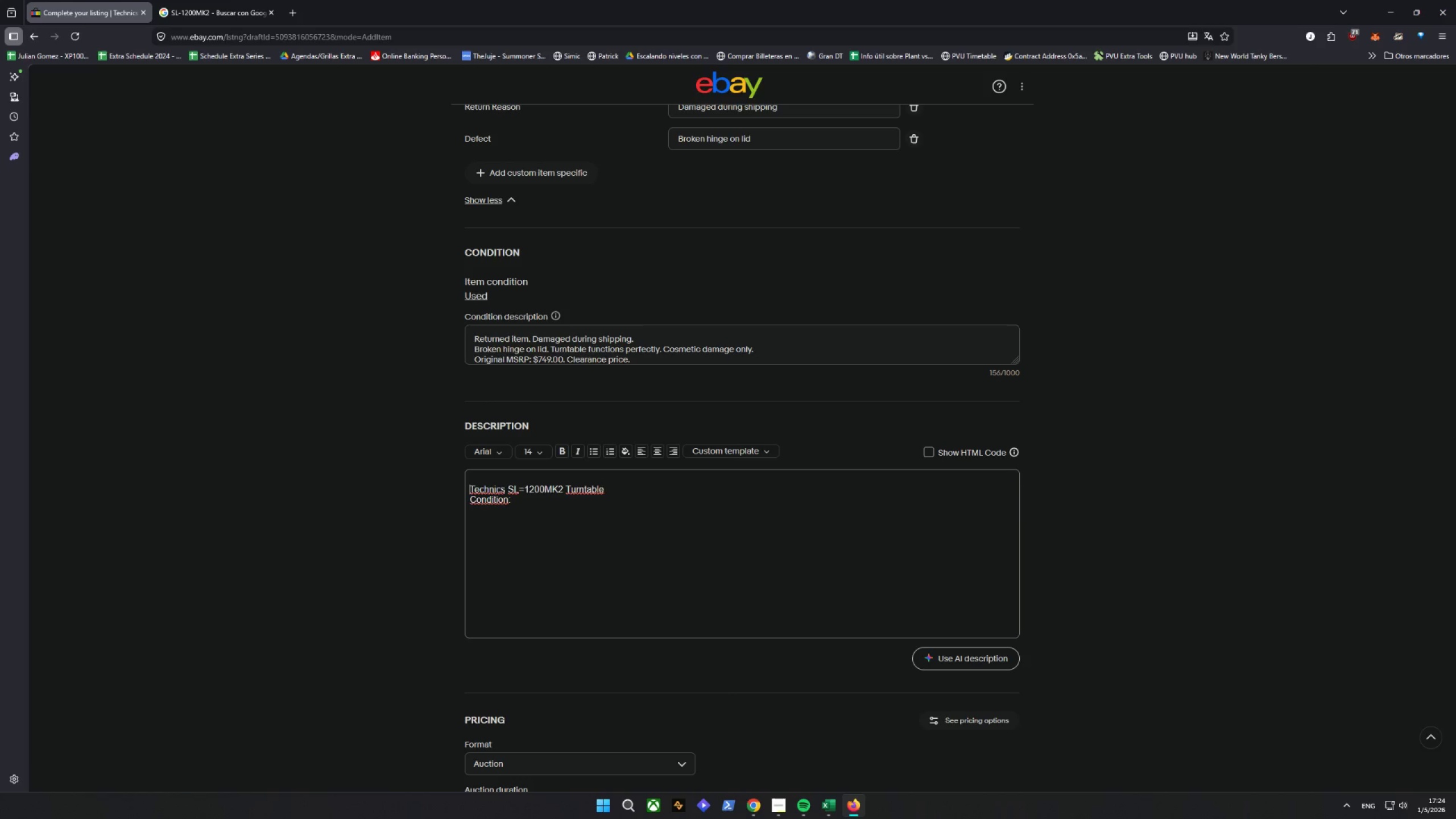 
key(Backspace)
 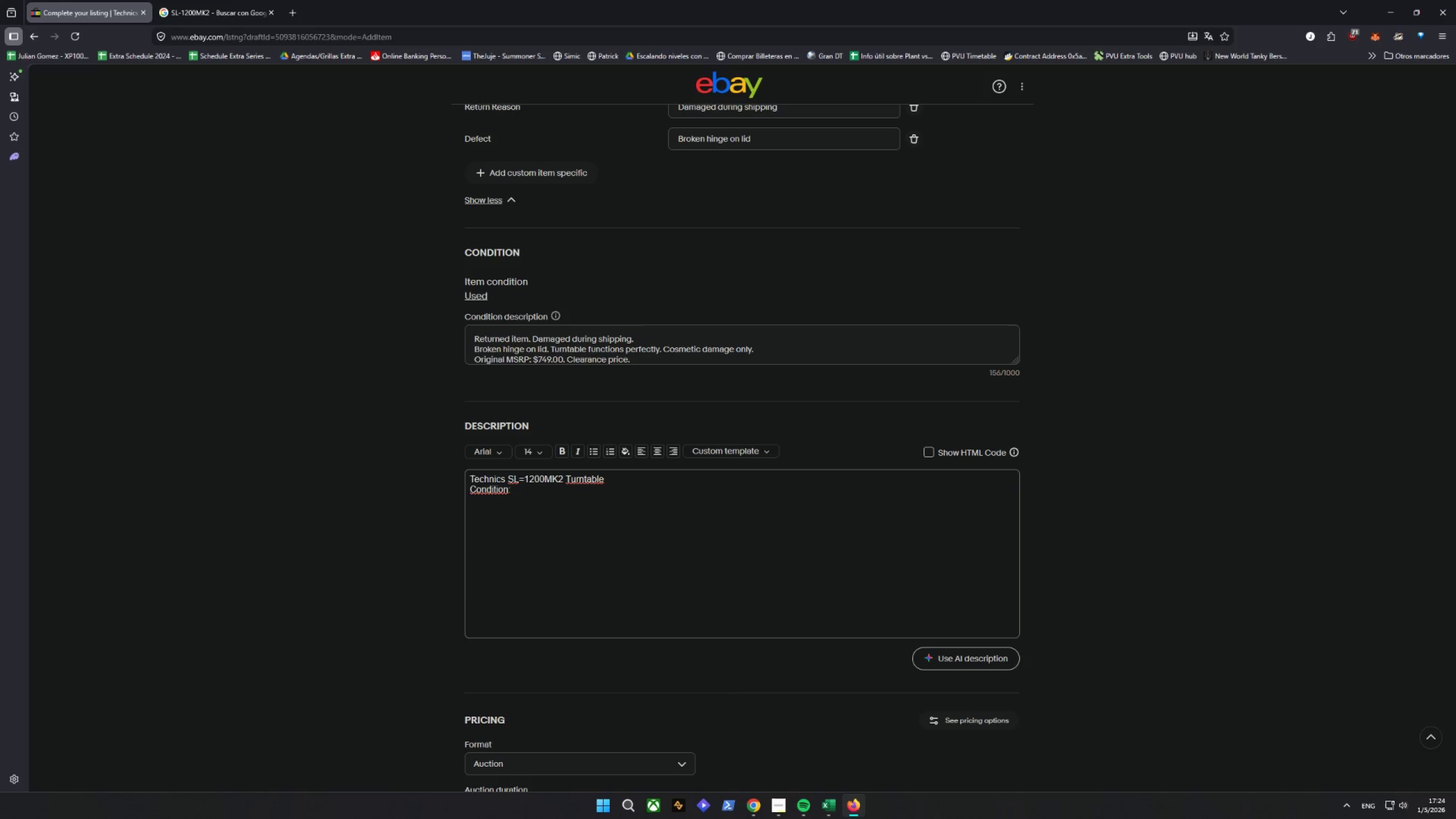 
key(ArrowDown)
 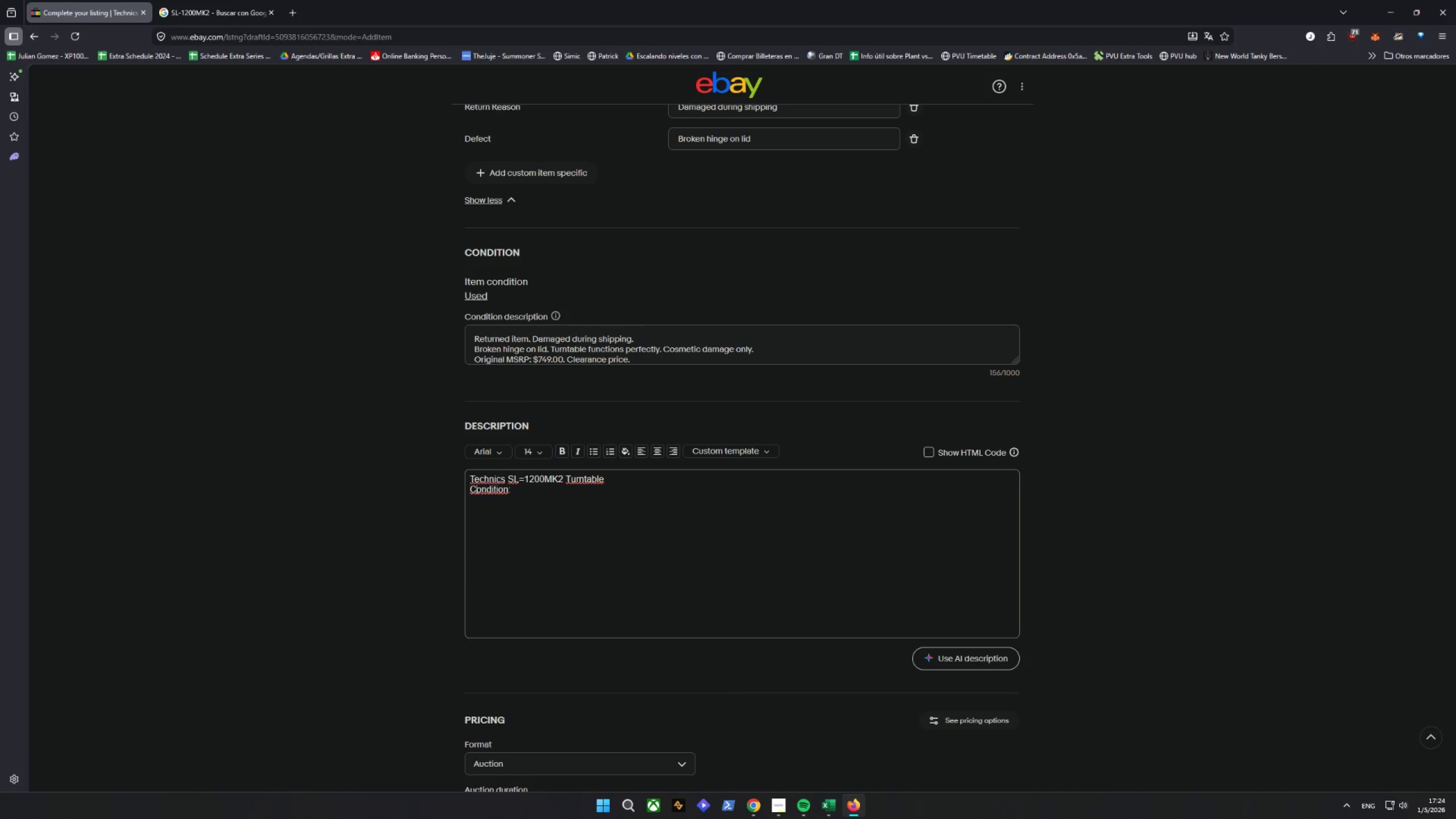 
hold_key(key=ArrowRight, duration=0.89)
 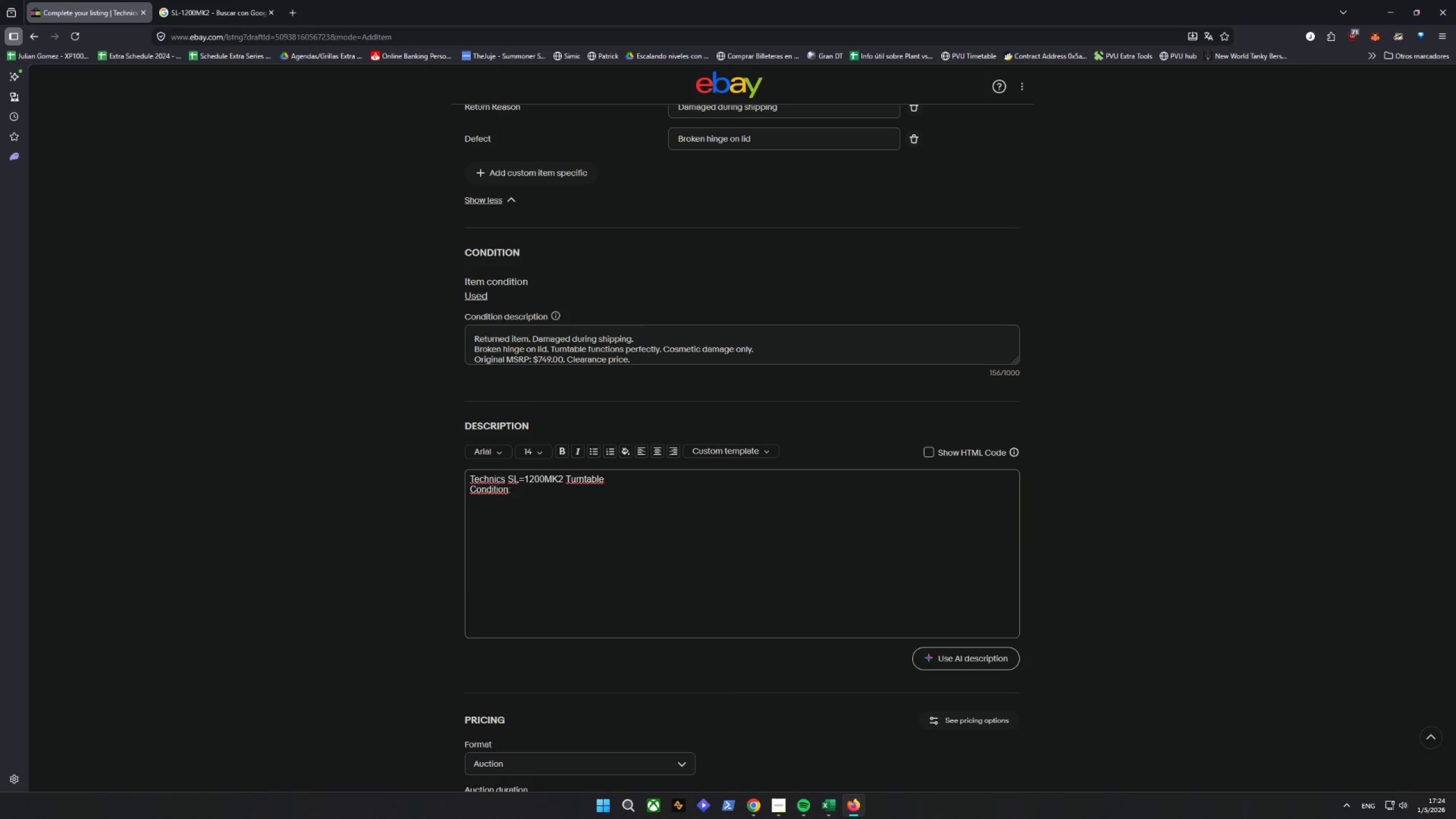 
type( Openm)
key(Backspace)
type( bo)
key(Backspace)
key(Backspace)
type(BO)
key(Backspace)
type(ox \ )
key(Backspace)
key(Backspace)
type(| RetroGesar)
key(Backspace)
key(Backspace)
type(rC=)
key(Backspace)
key(Backspace)
type( Cler)
key(Backspace)
type(are)
key(Backspace)
type(ance)
 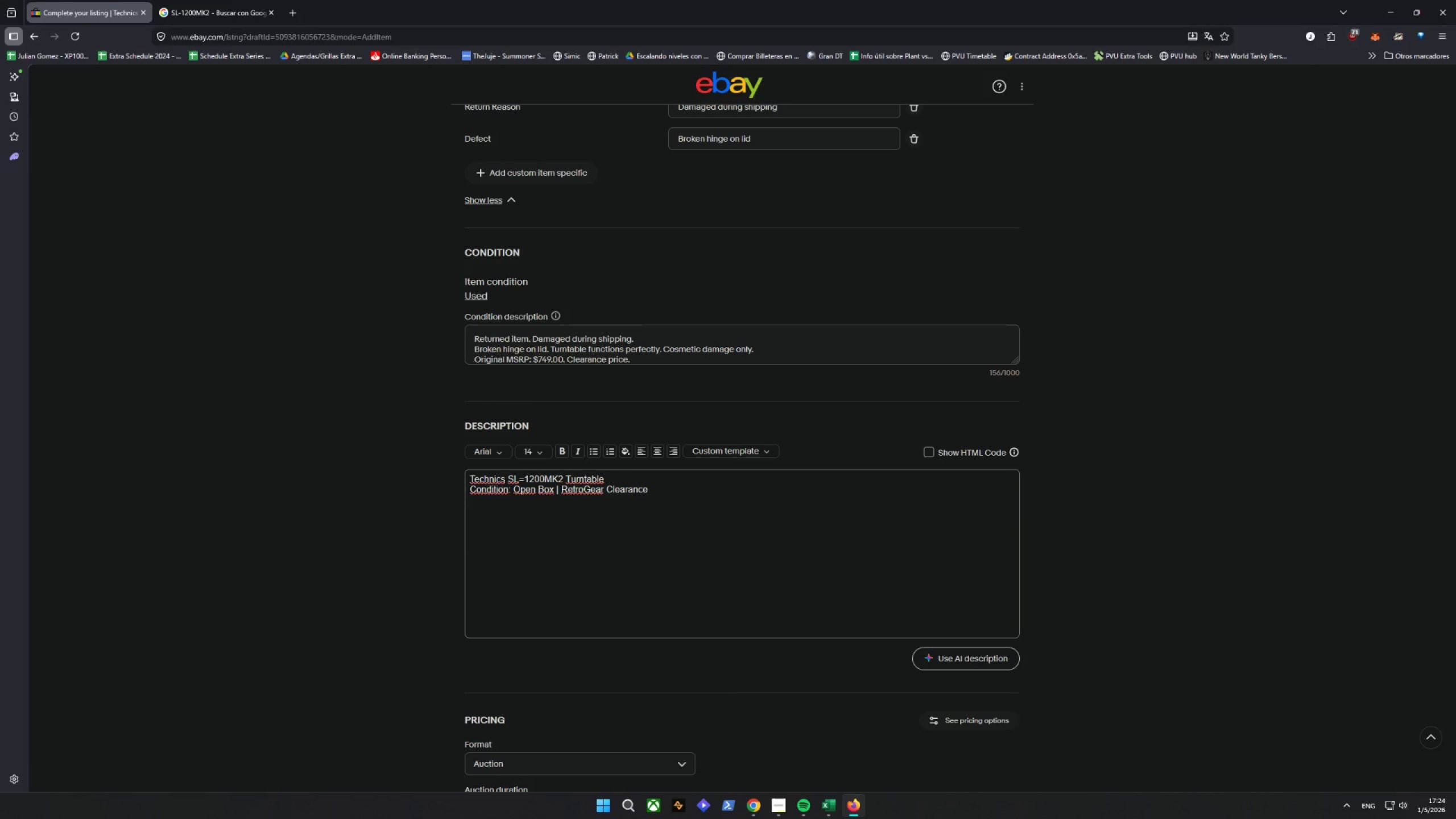 
hold_key(key=ShiftLeft, duration=0.41)
 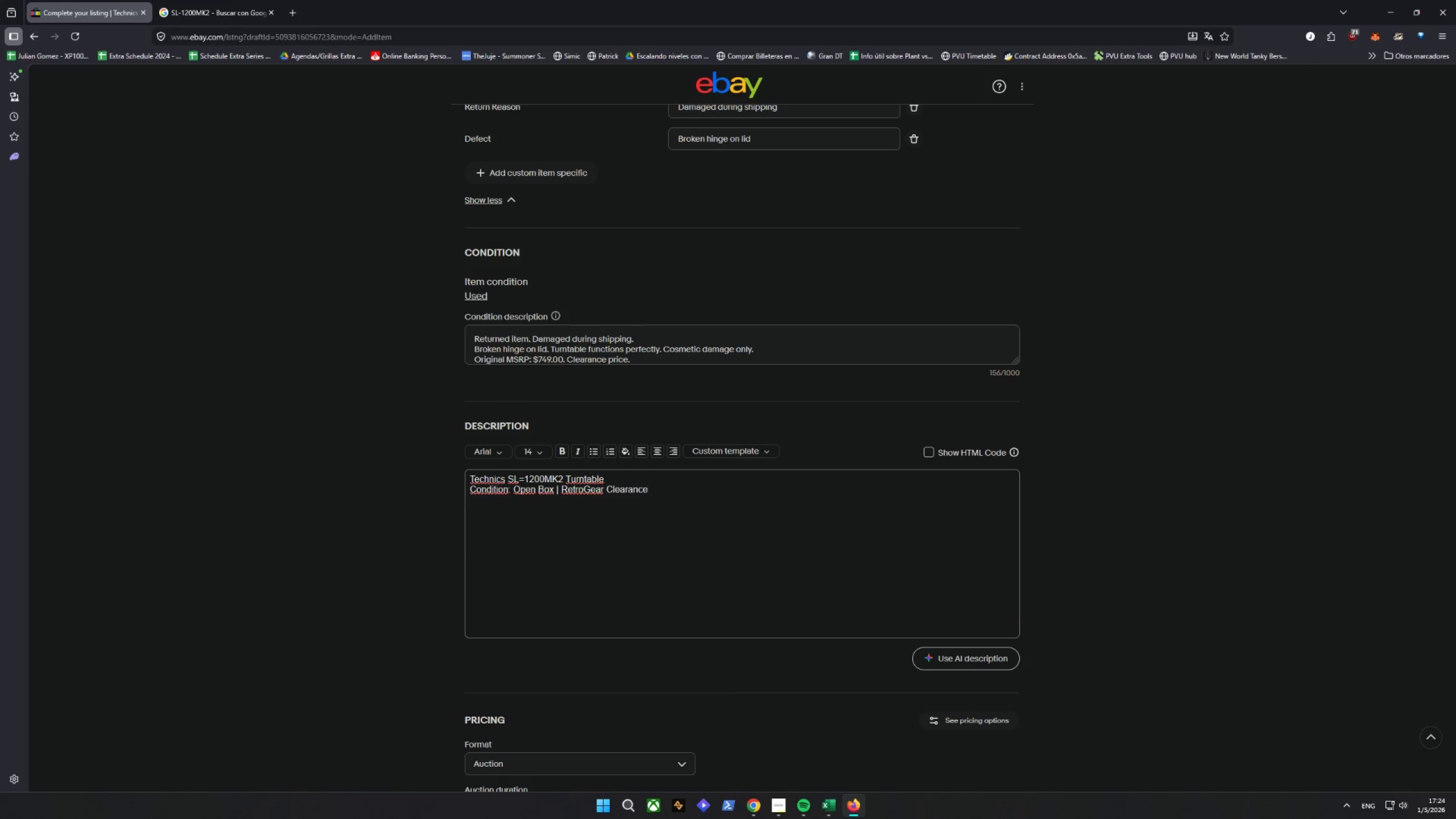 
key(Shift+Enter)
 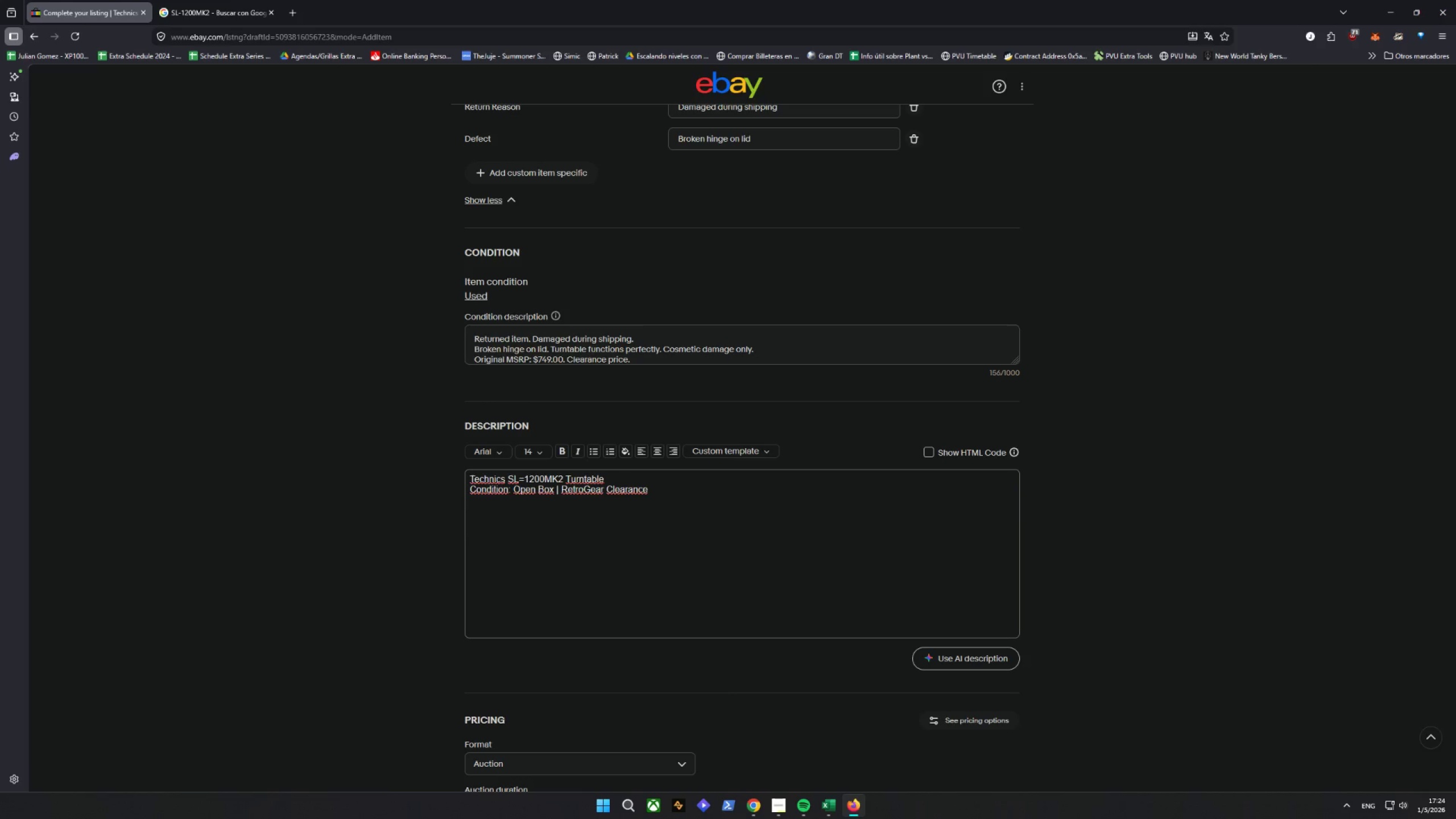 
key(Shift+Enter)
 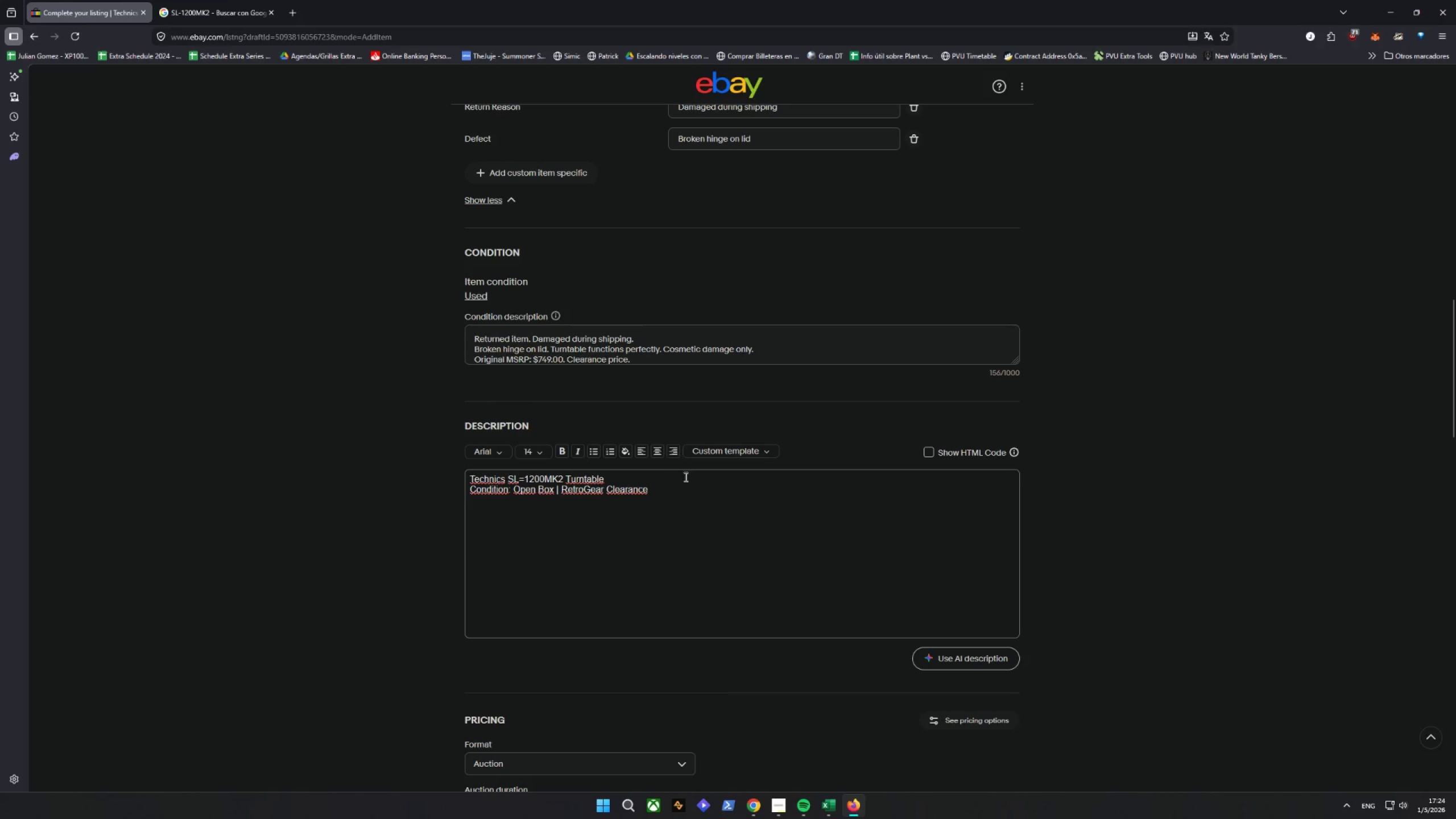 
left_click_drag(start_coordinate=[684, 495], to_coordinate=[387, 487])
 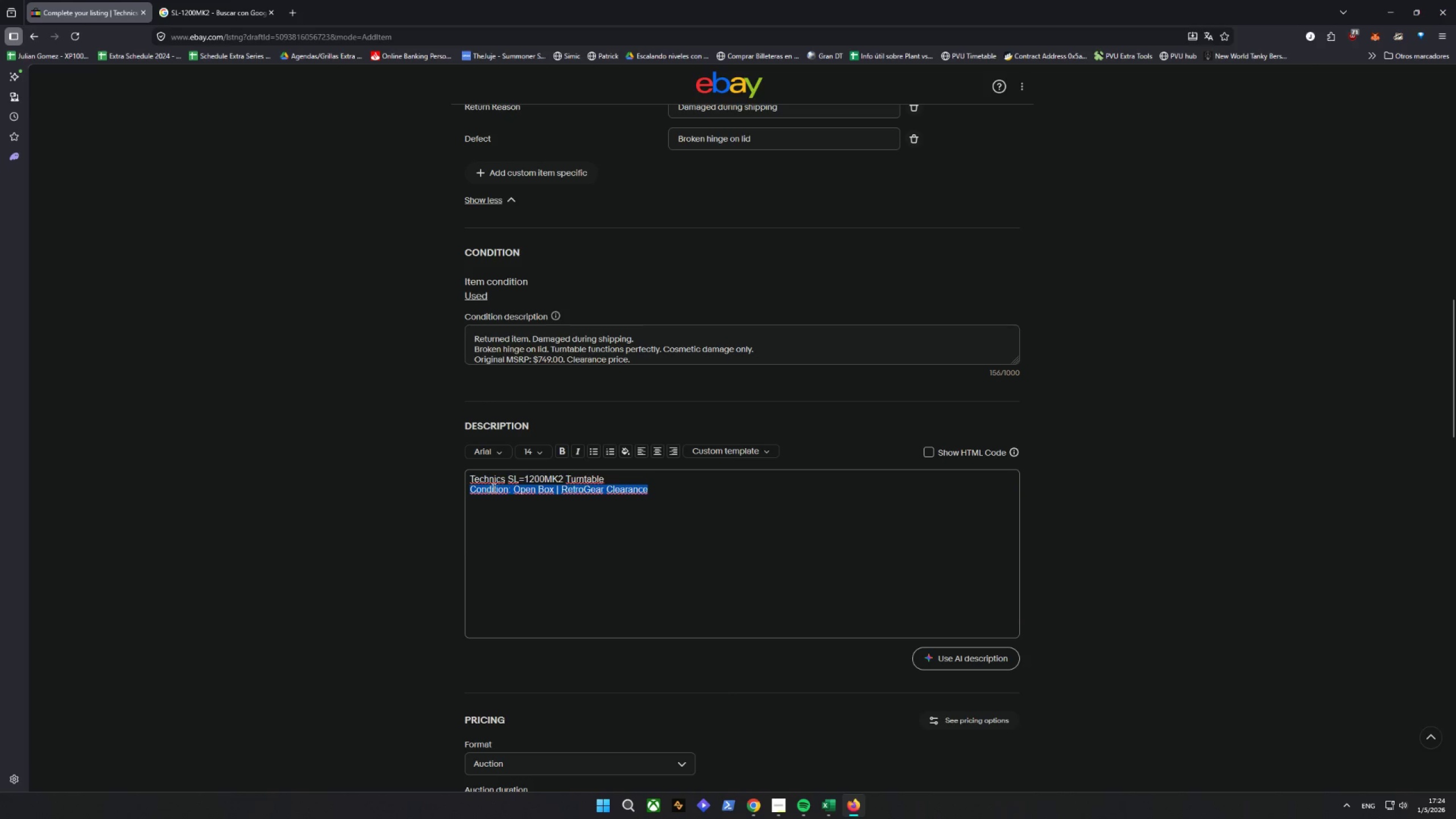 
left_click([693, 493])
 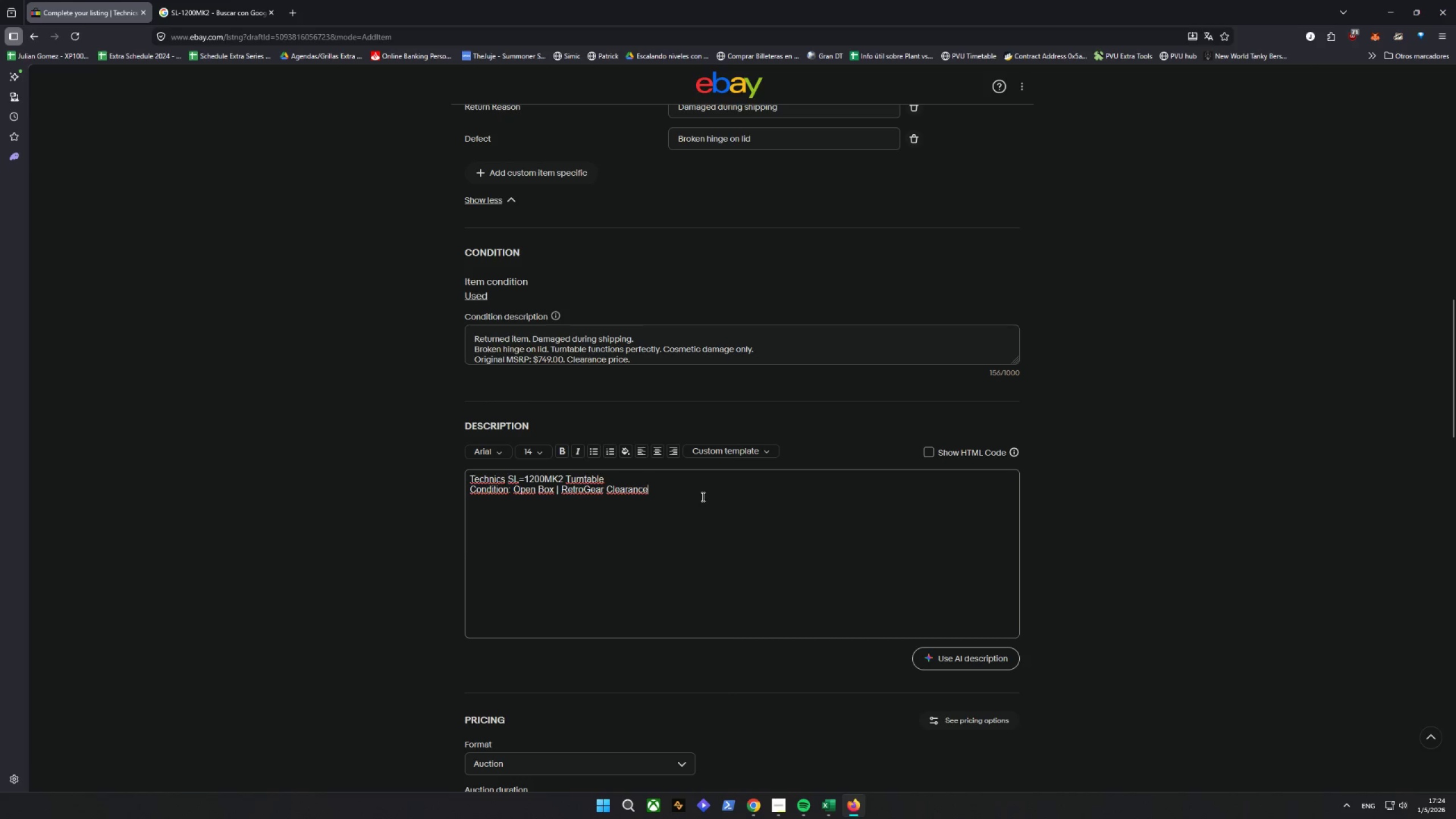 
left_click_drag(start_coordinate=[702, 497], to_coordinate=[384, 448])
 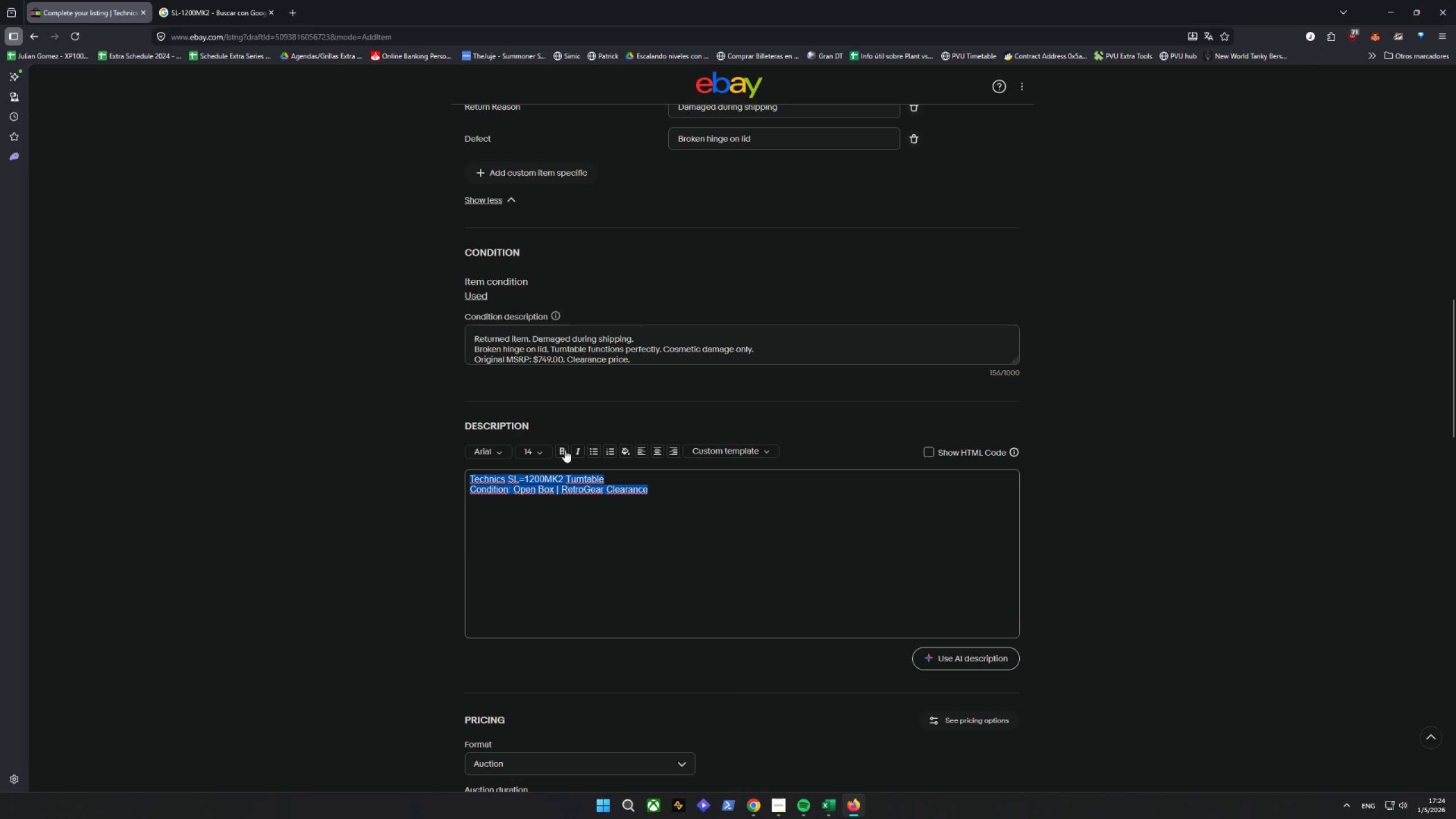 
left_click([562, 449])
 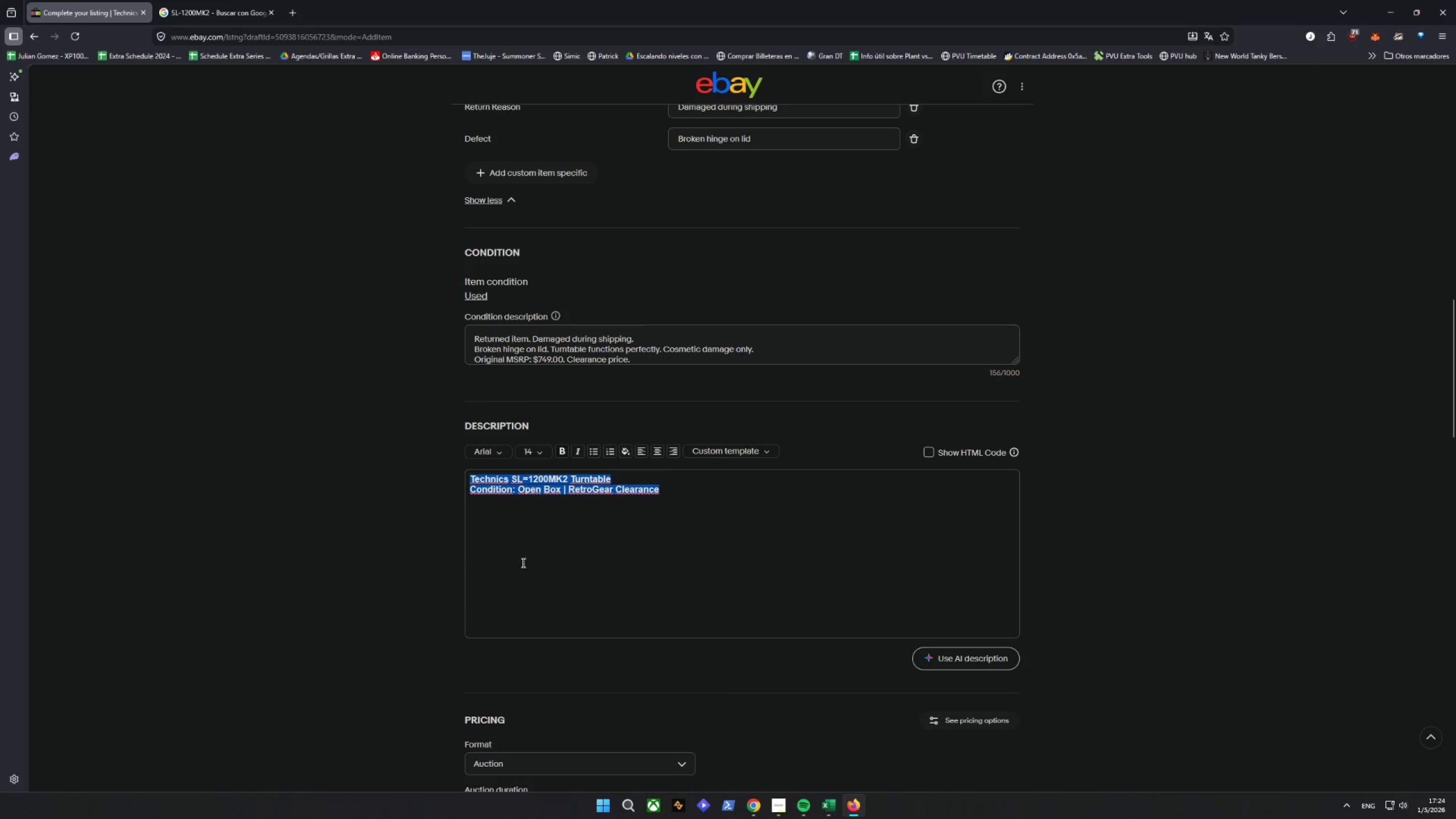 
left_click([478, 523])
 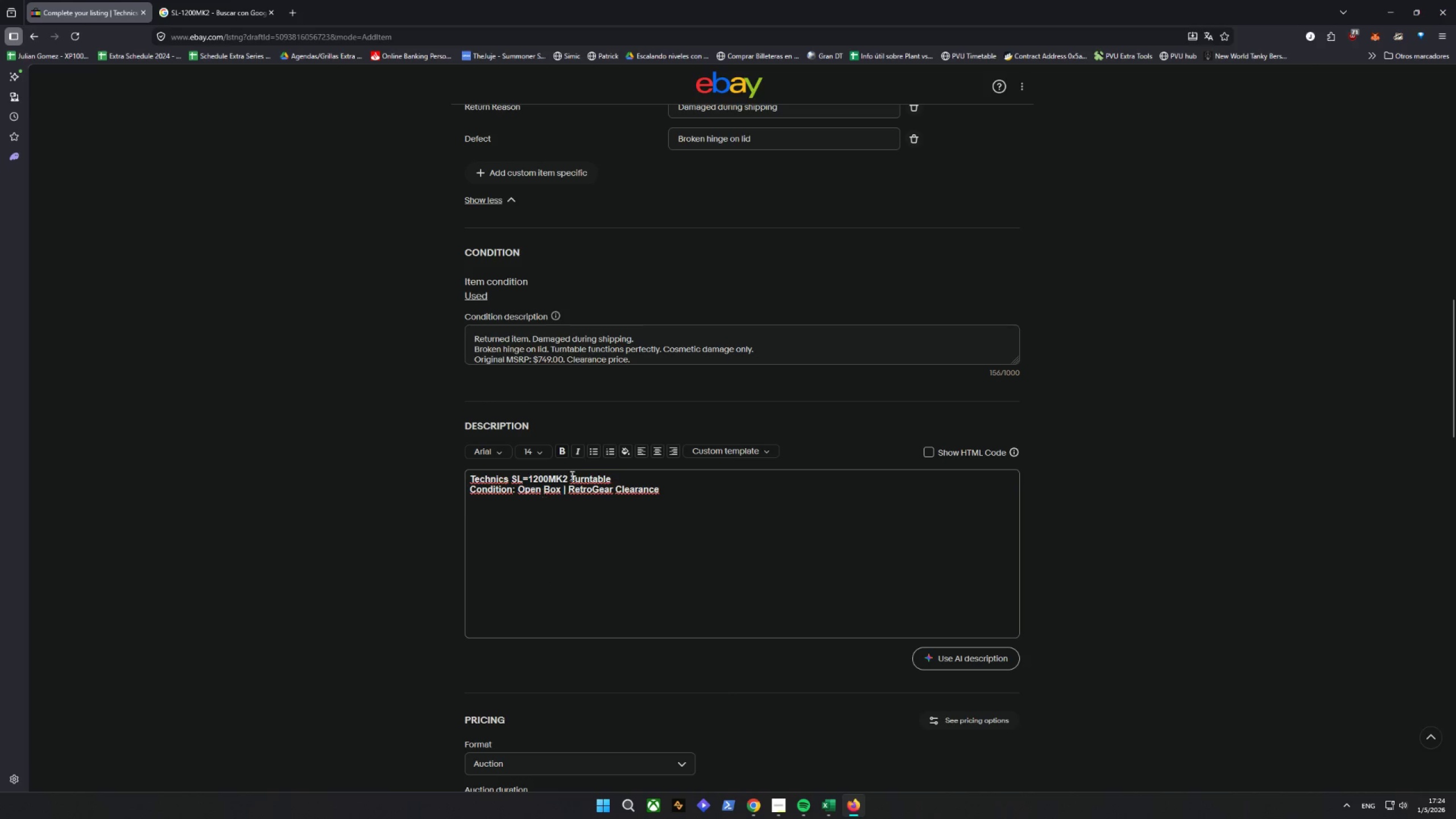 
left_click([562, 450])
 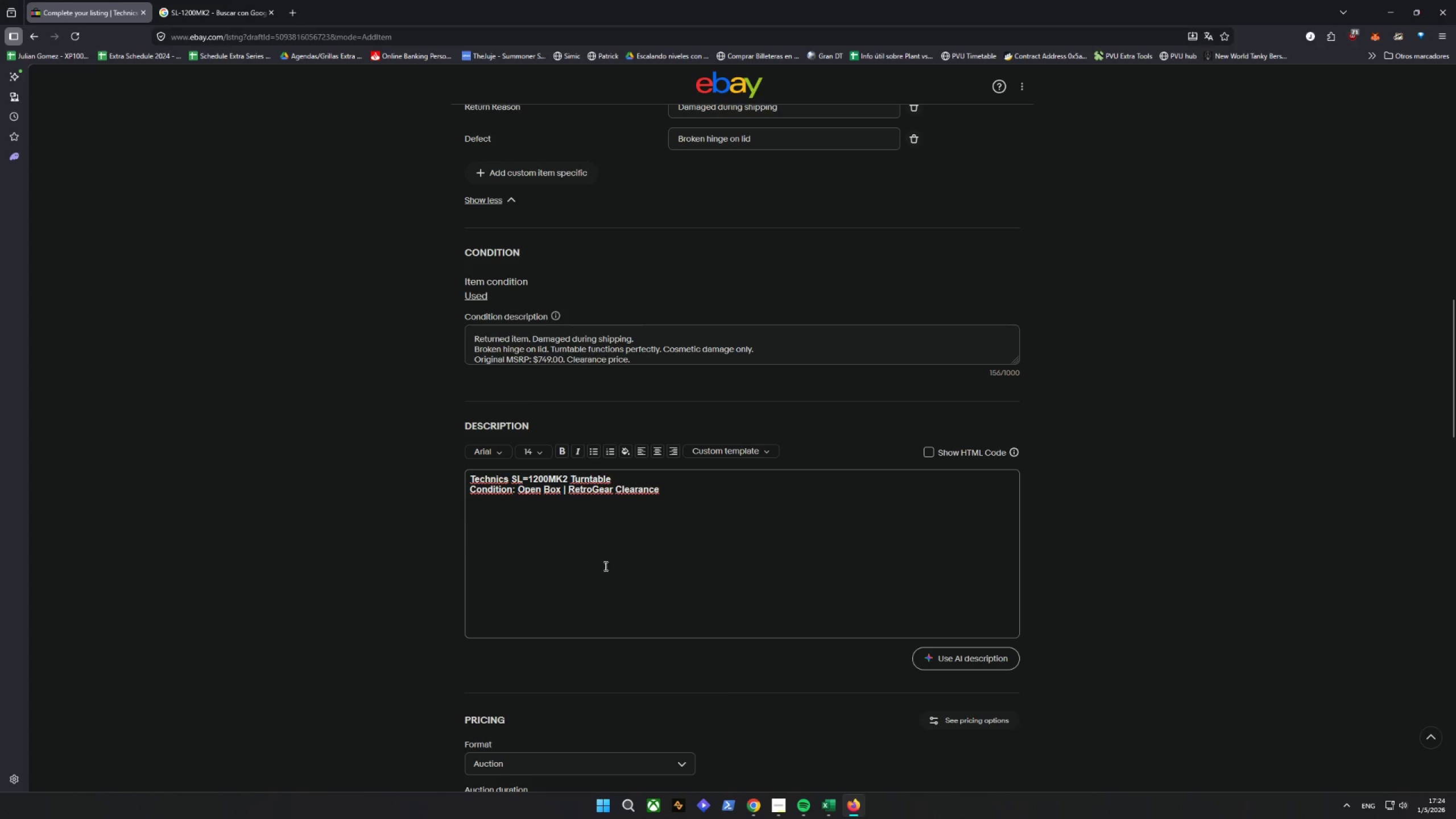 
left_click([493, 517])
 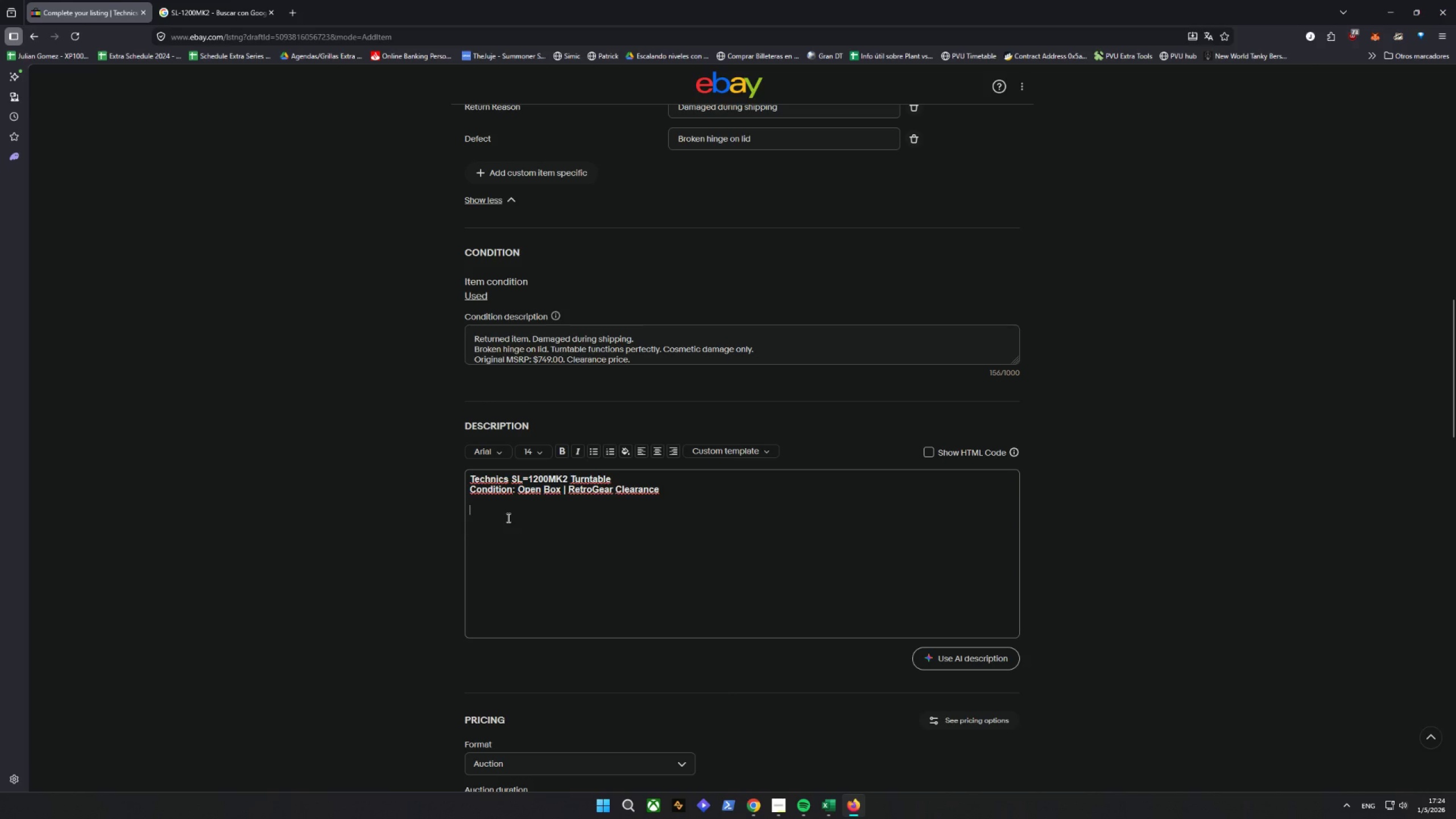 
type(DEFECT DETAILS:)
 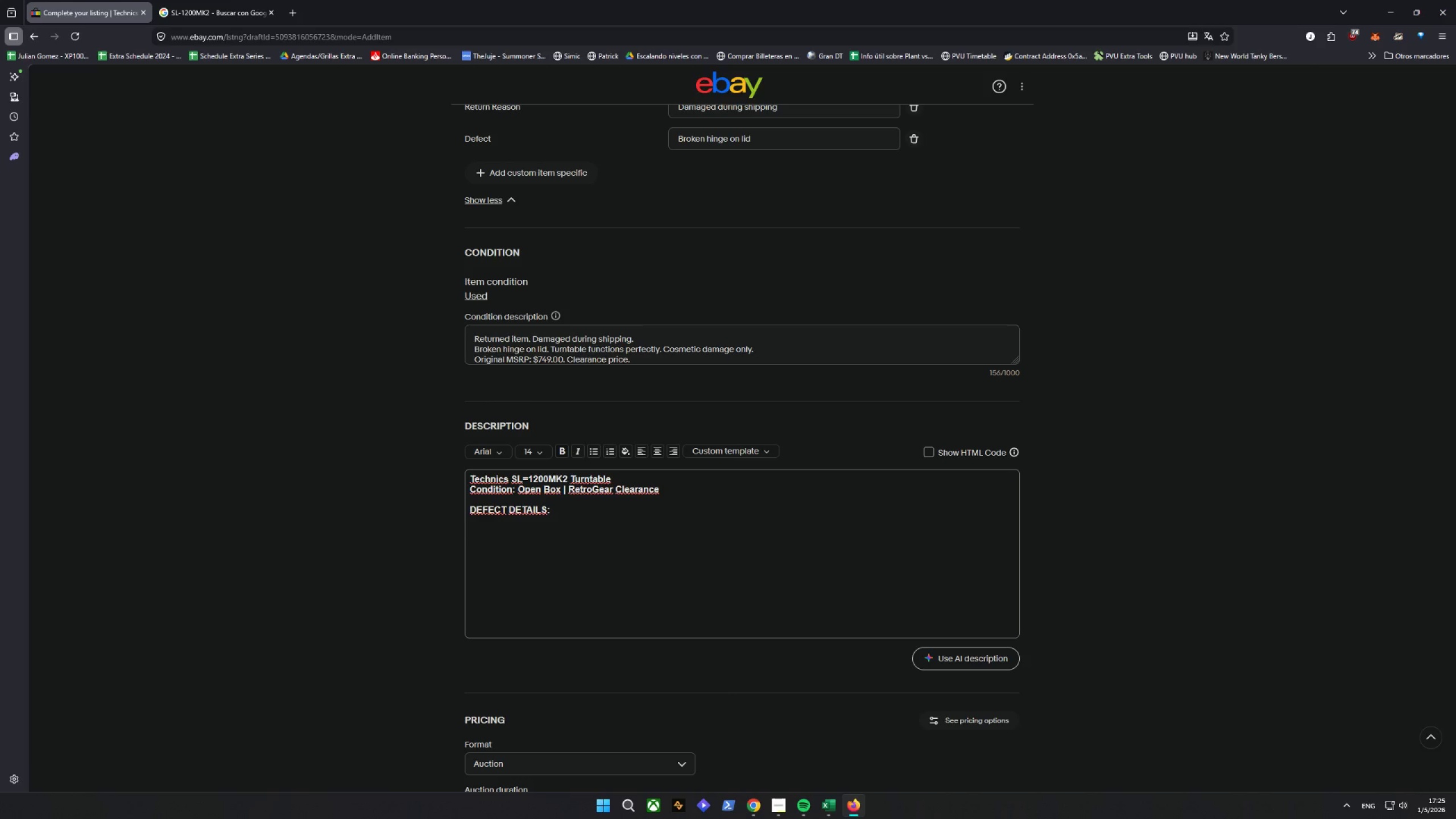 
key(Enter)
 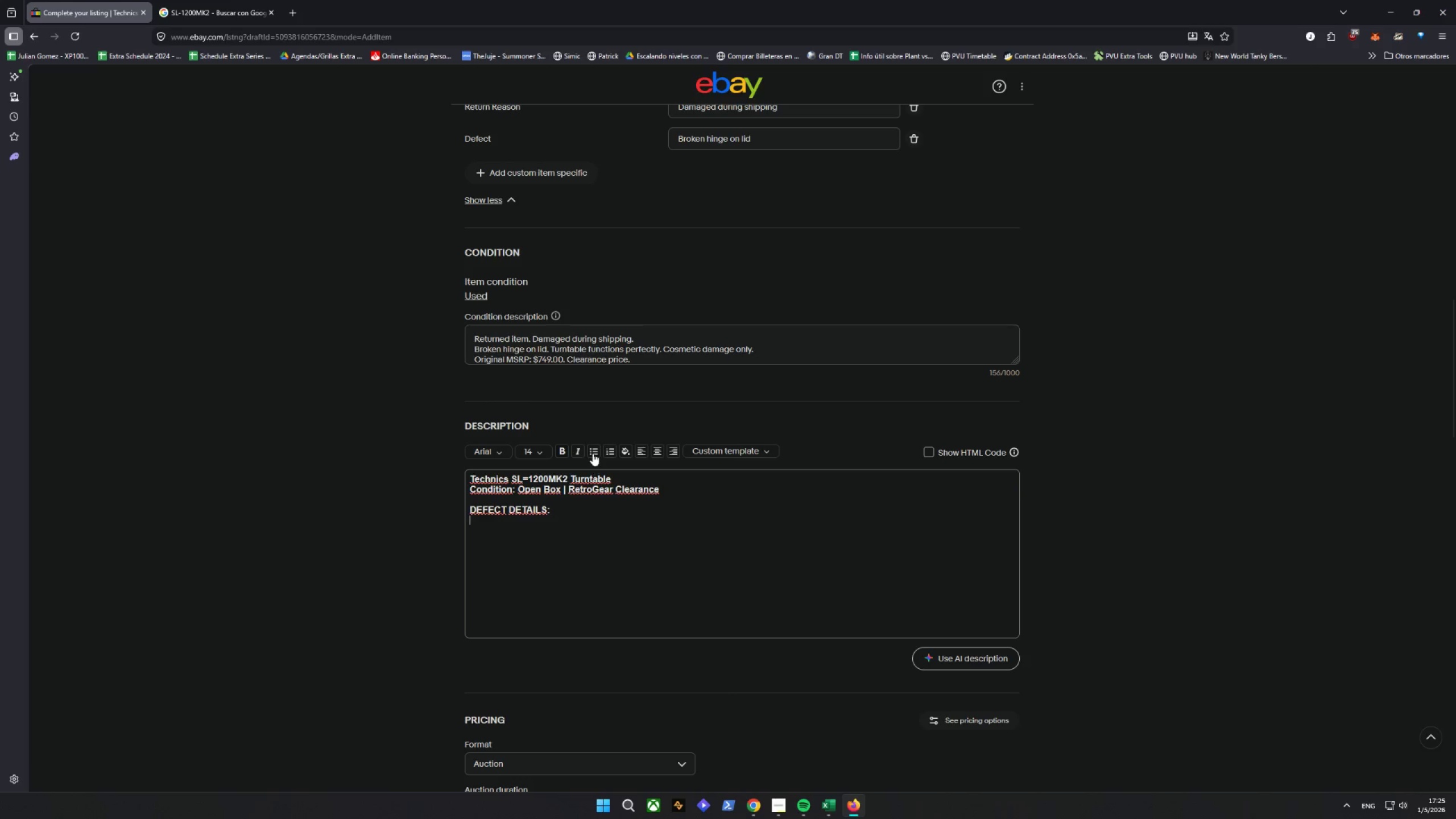 
left_click([593, 453])
 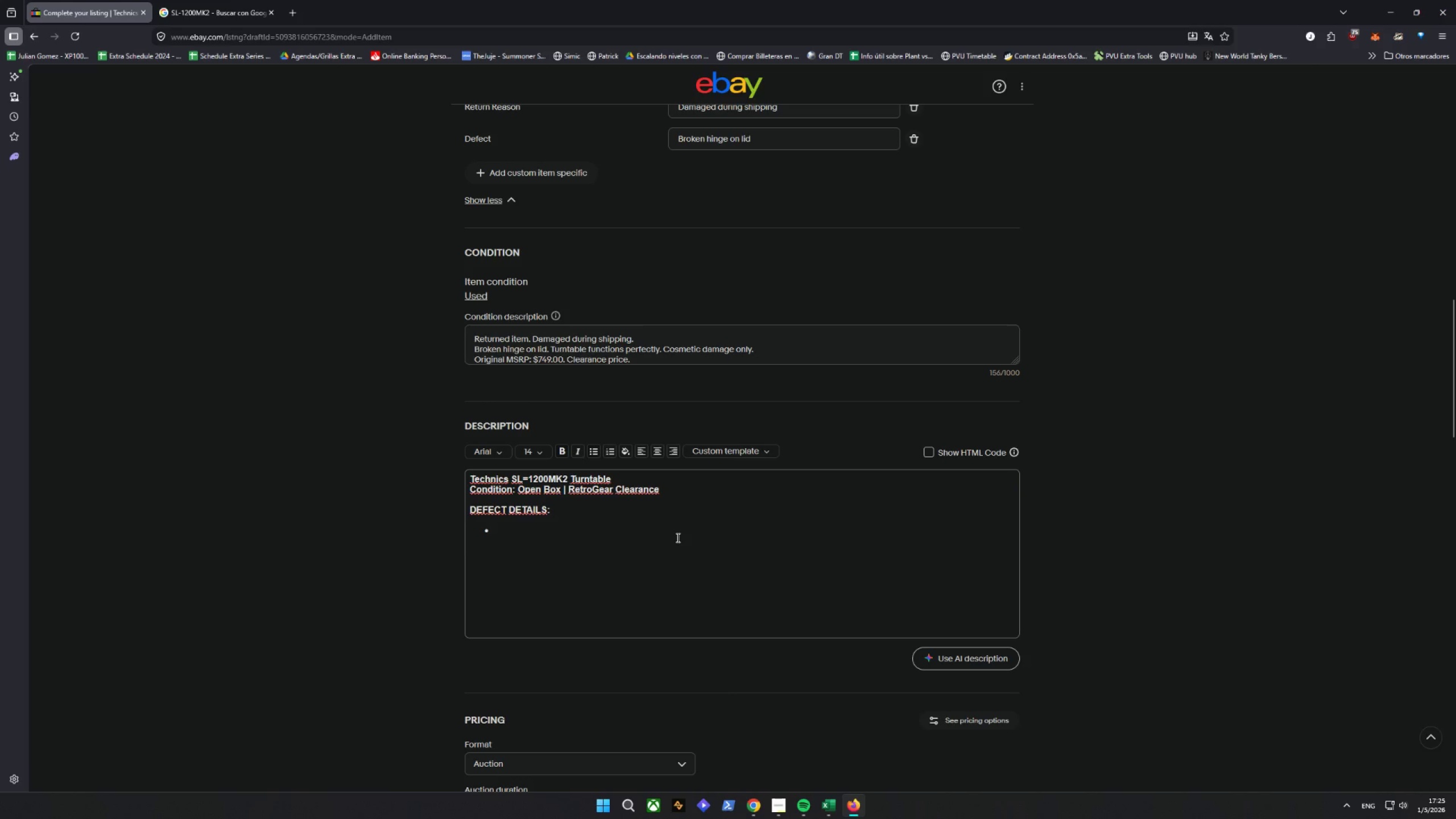 
type(ISSU)
 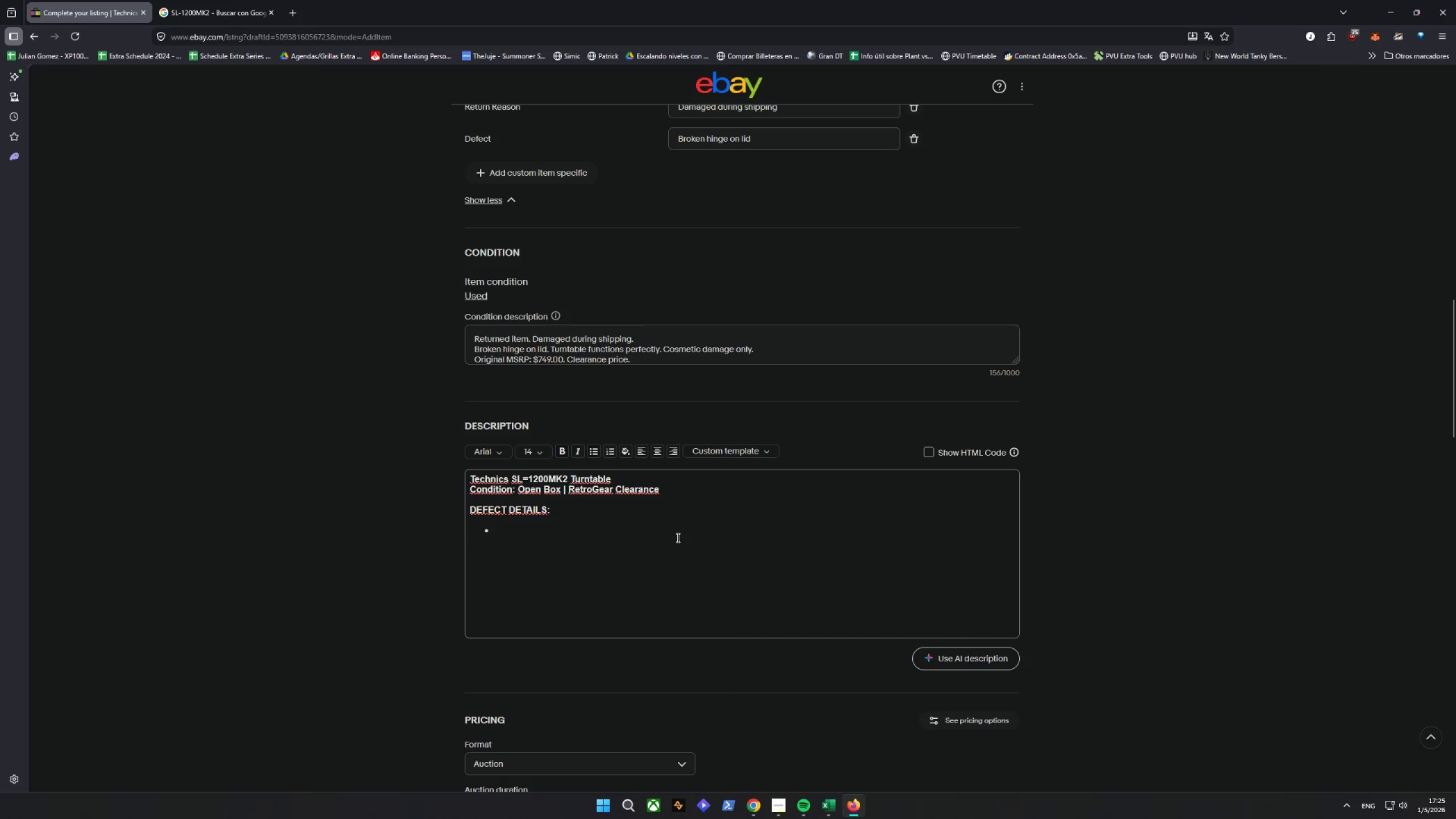 
left_click([677, 537])
 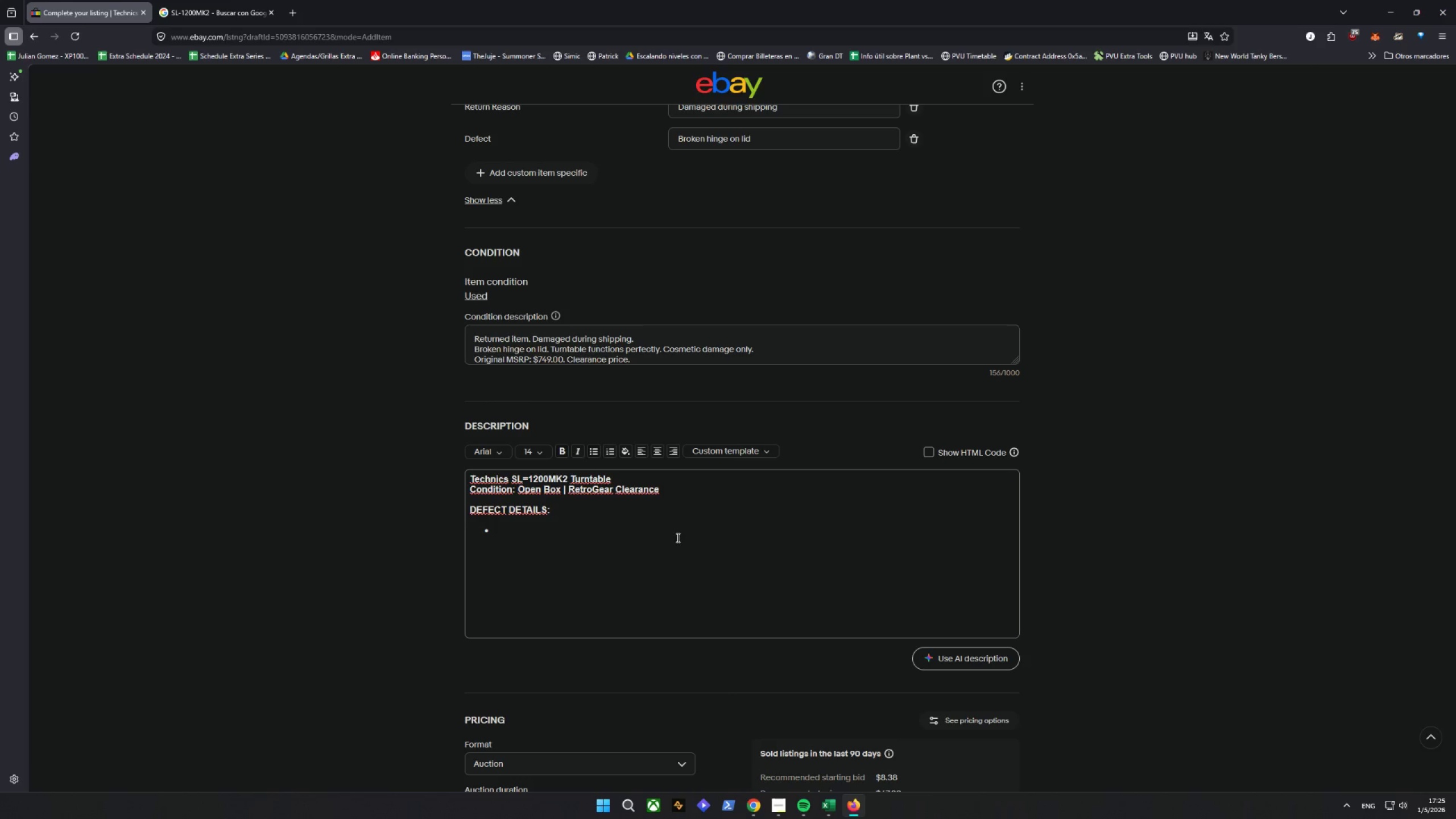 
type(ISSUE: )
key(Backspace)
key(Backspace)
key(Backspace)
key(Backspace)
key(Backspace)
key(Backspace)
type(su)
key(Backspace)
type(sue: Broken hinge oi)
key(Backspace)
type(n lid)
 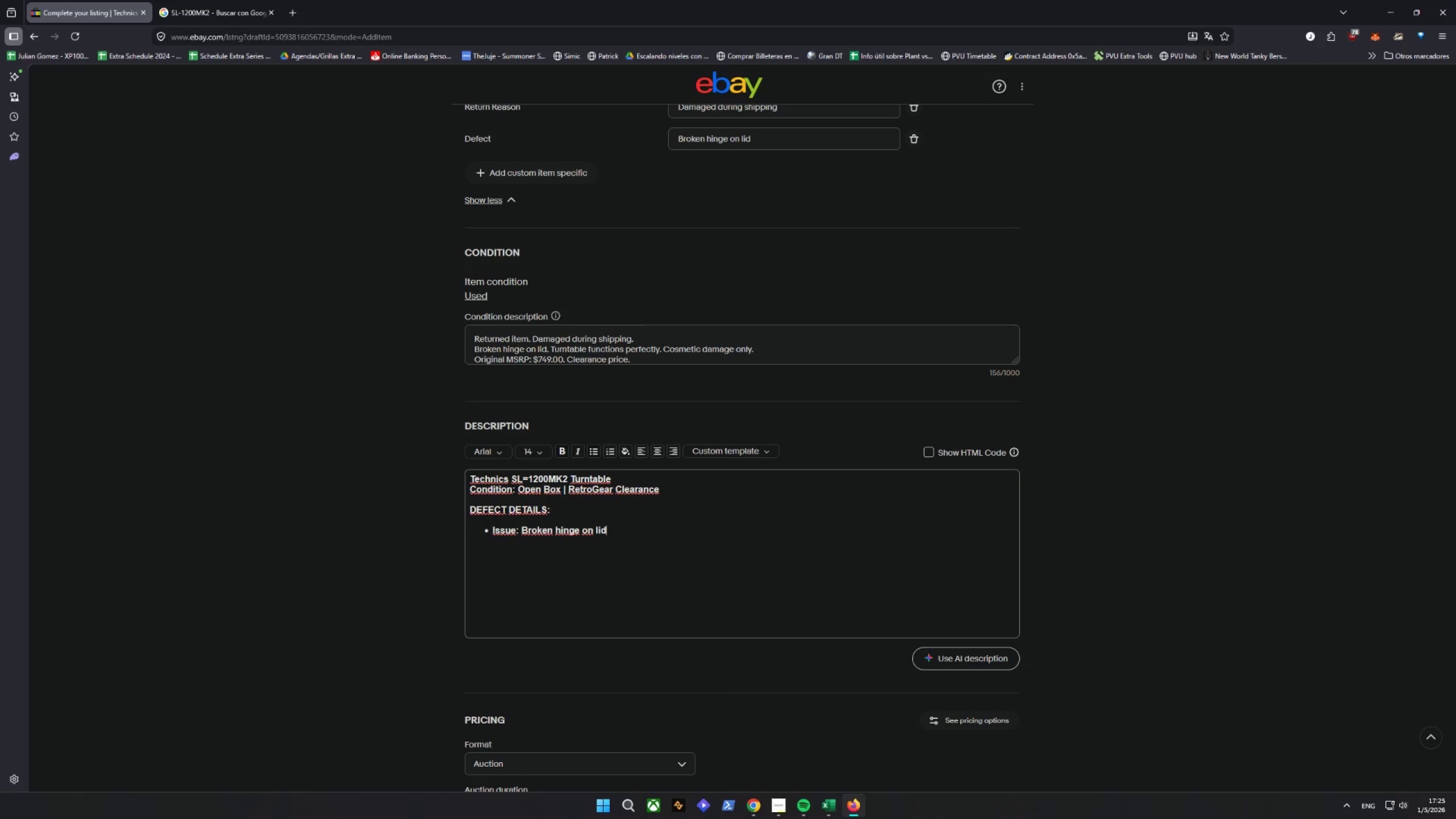 
key(Enter)
 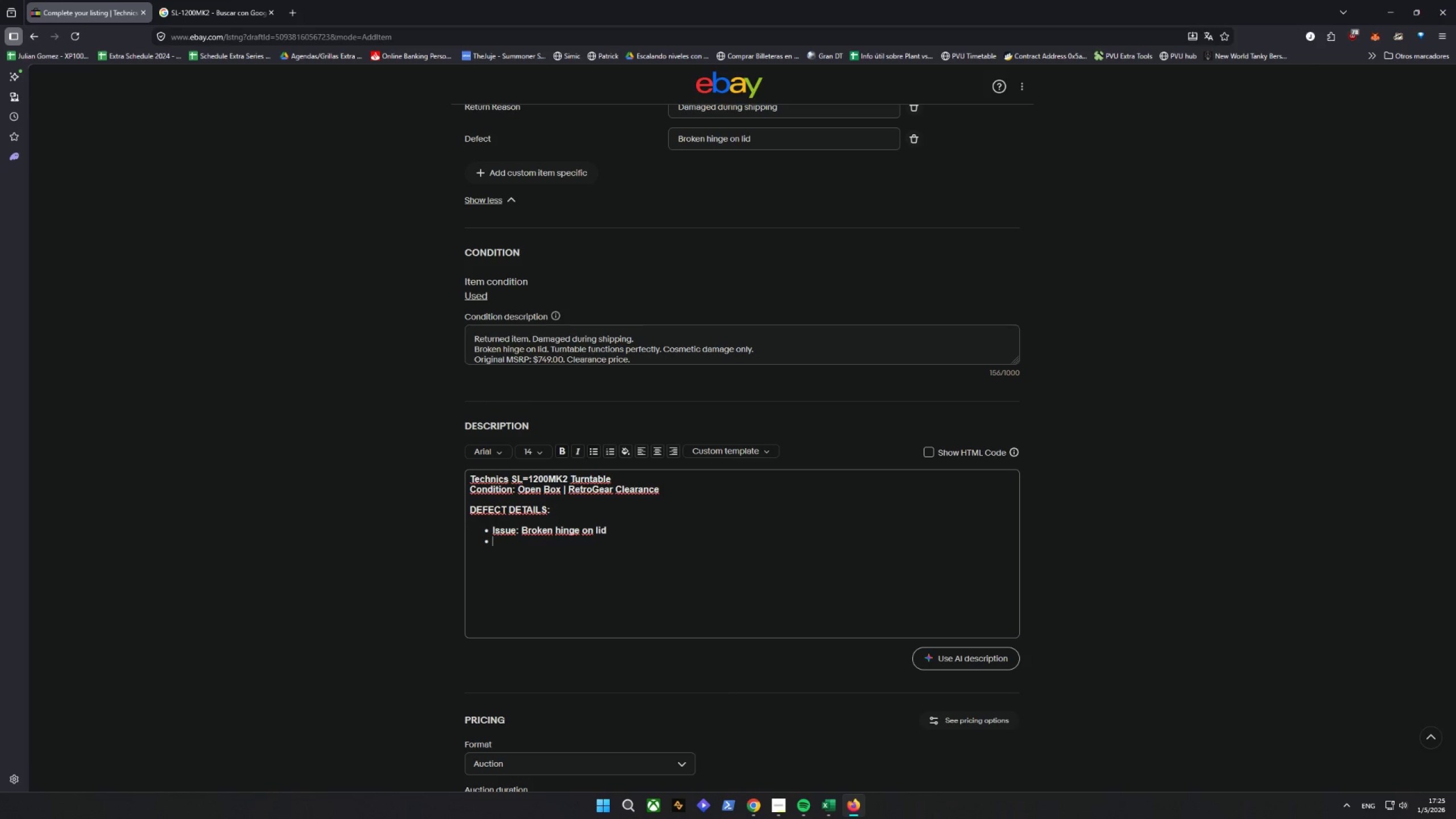 
type(Turntable functions: P[)
key(Backspace)
key(Backspace)
type(e)
key(Backspace)
type(Perfectly)
 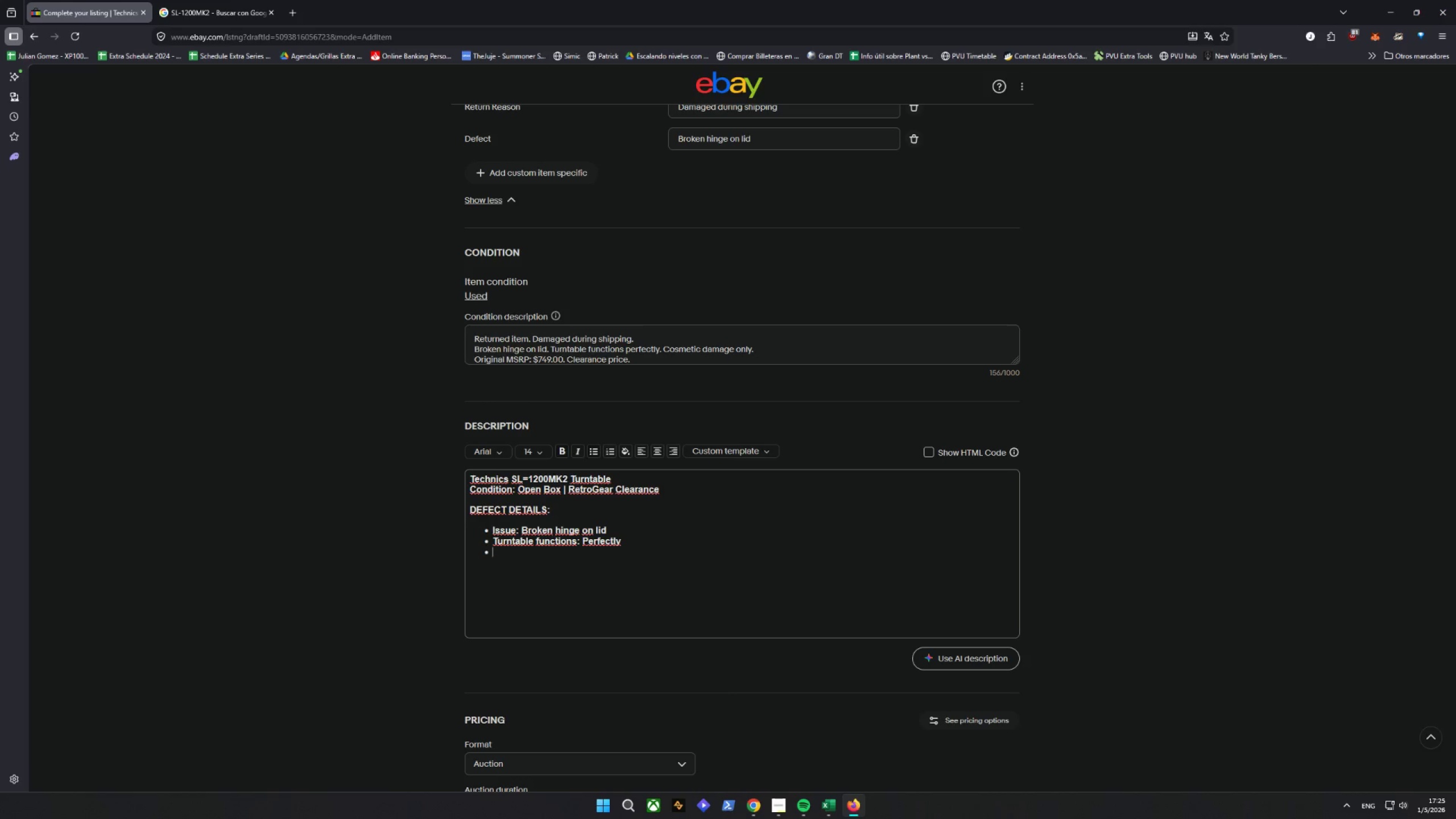 
 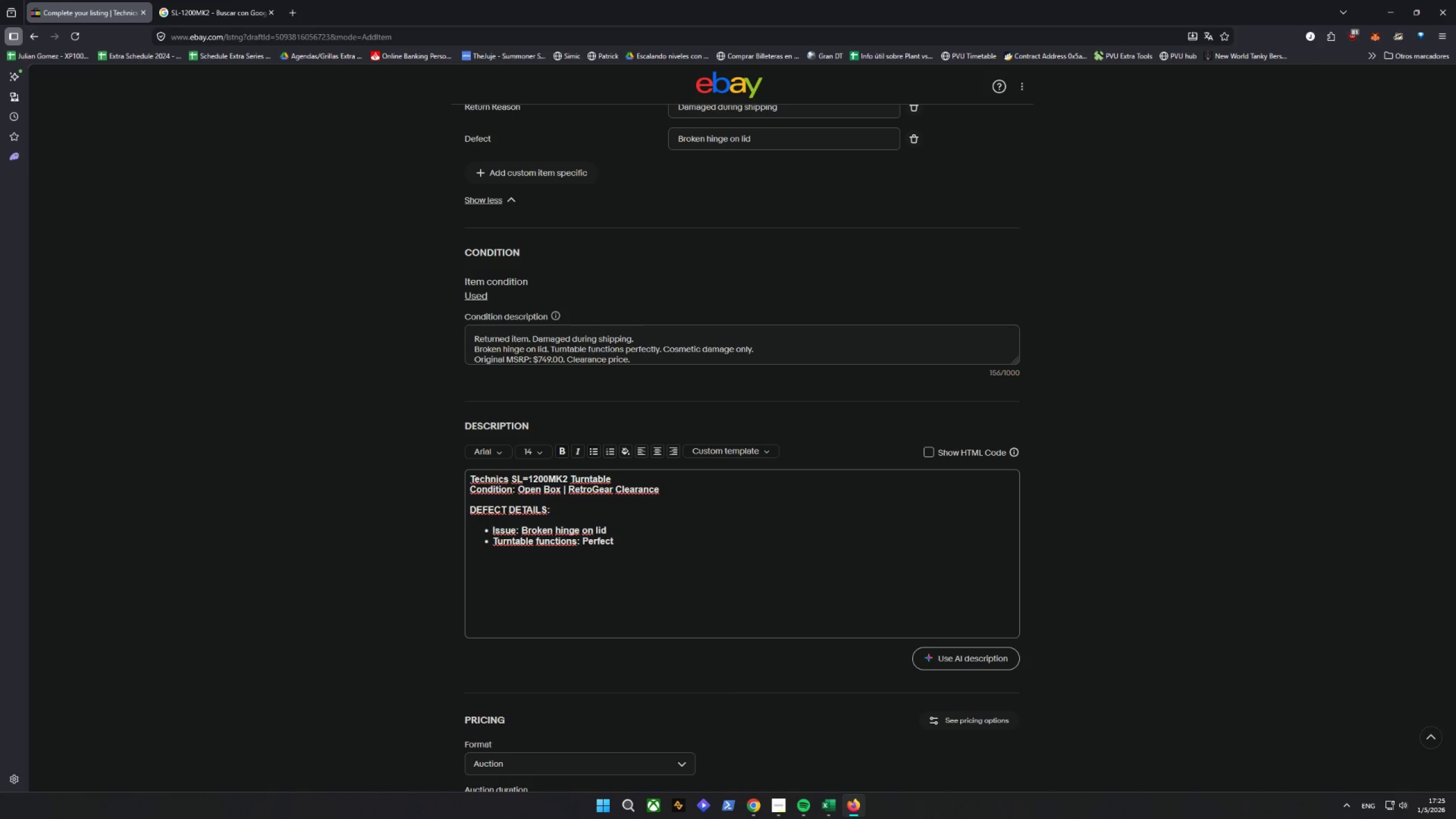 
key(Enter)
 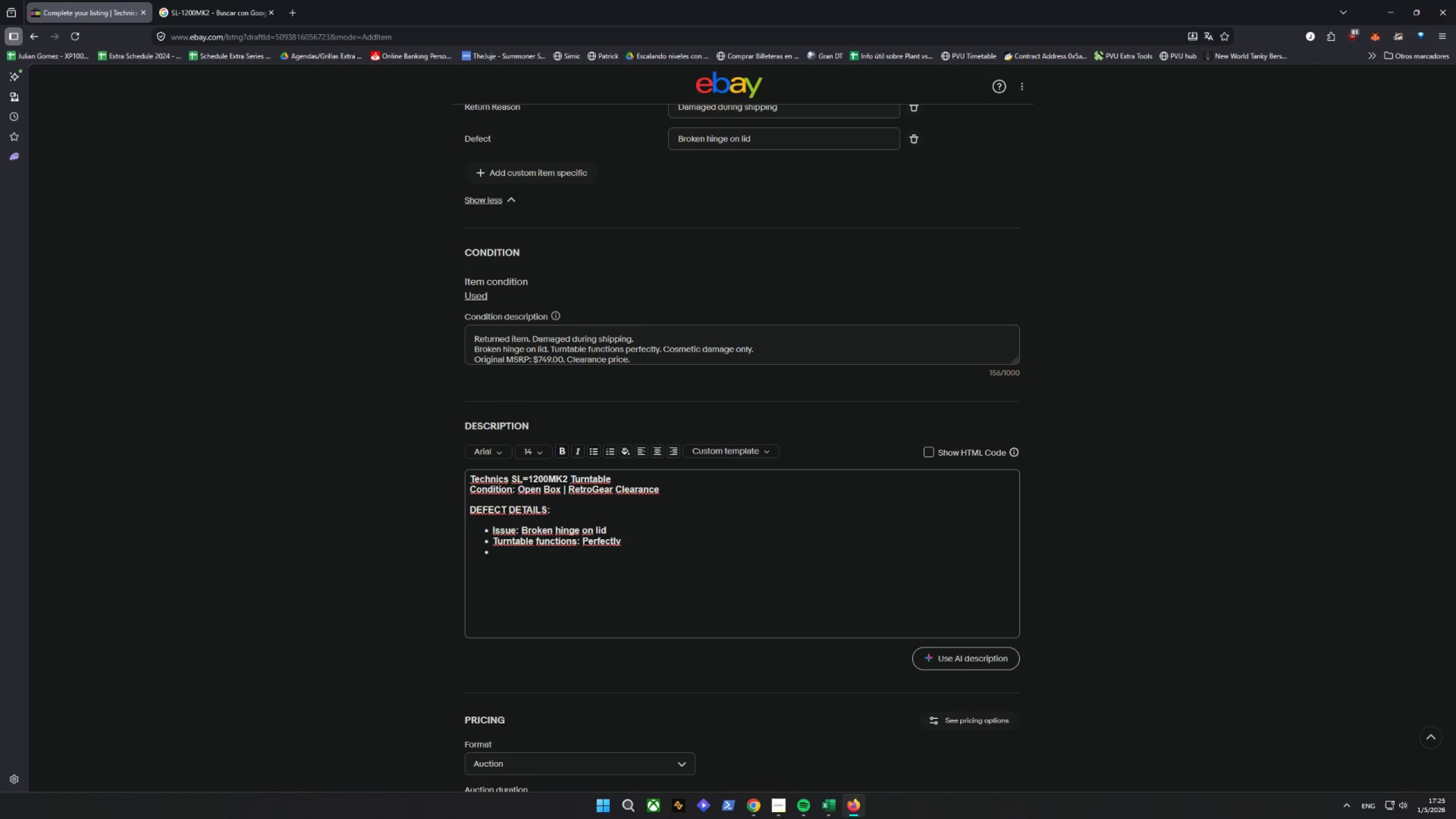 
type(Audio aut)
key(Backspace)
key(Backspace)
key(Backspace)
type(op)
key(Backspace)
type(rt)
key(Backspace)
key(Backspace)
type(utput)
 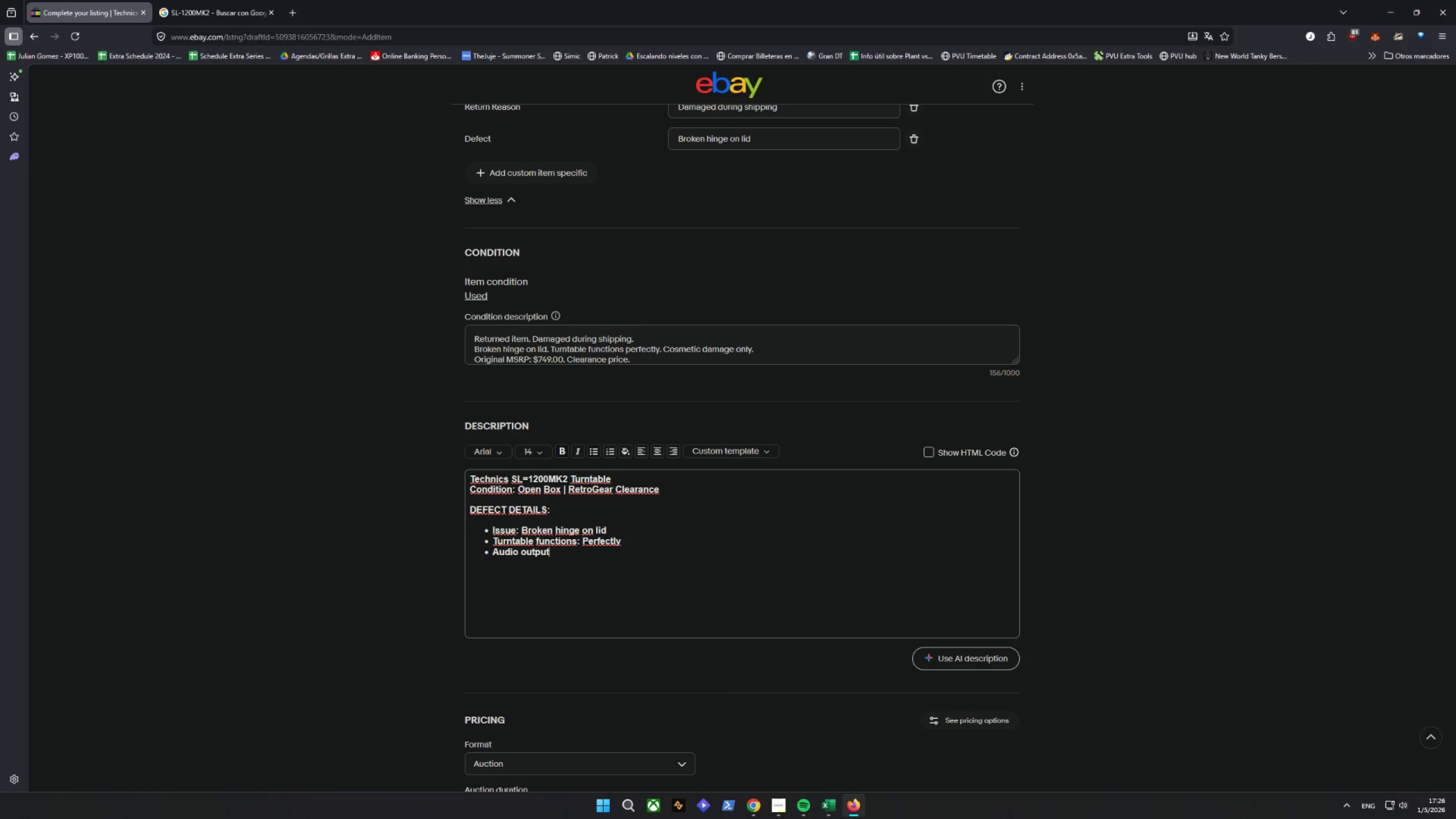 
key(ArrowUp)
 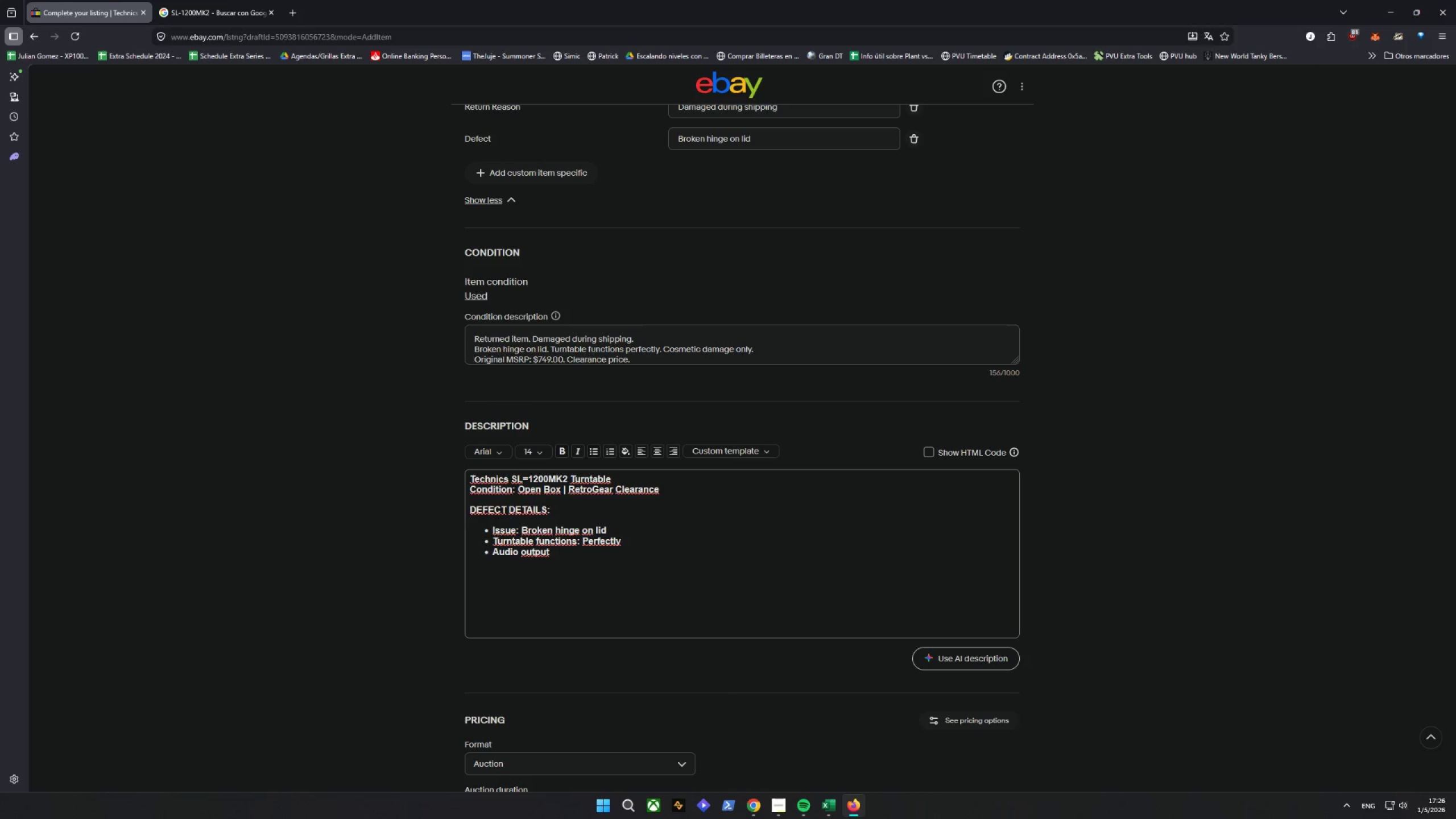 
key(Shift+Semicolon)
 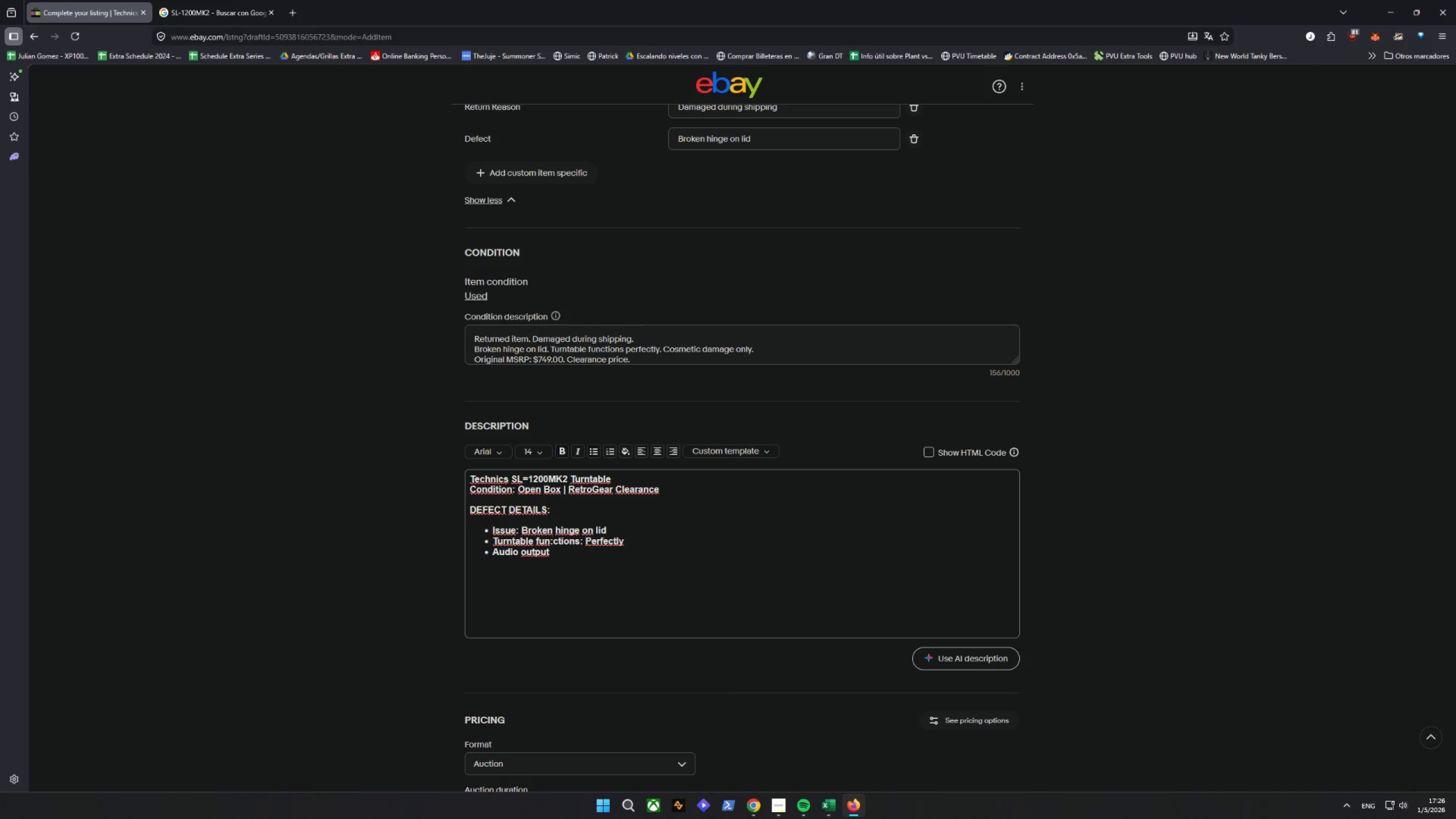 
key(Backspace)
 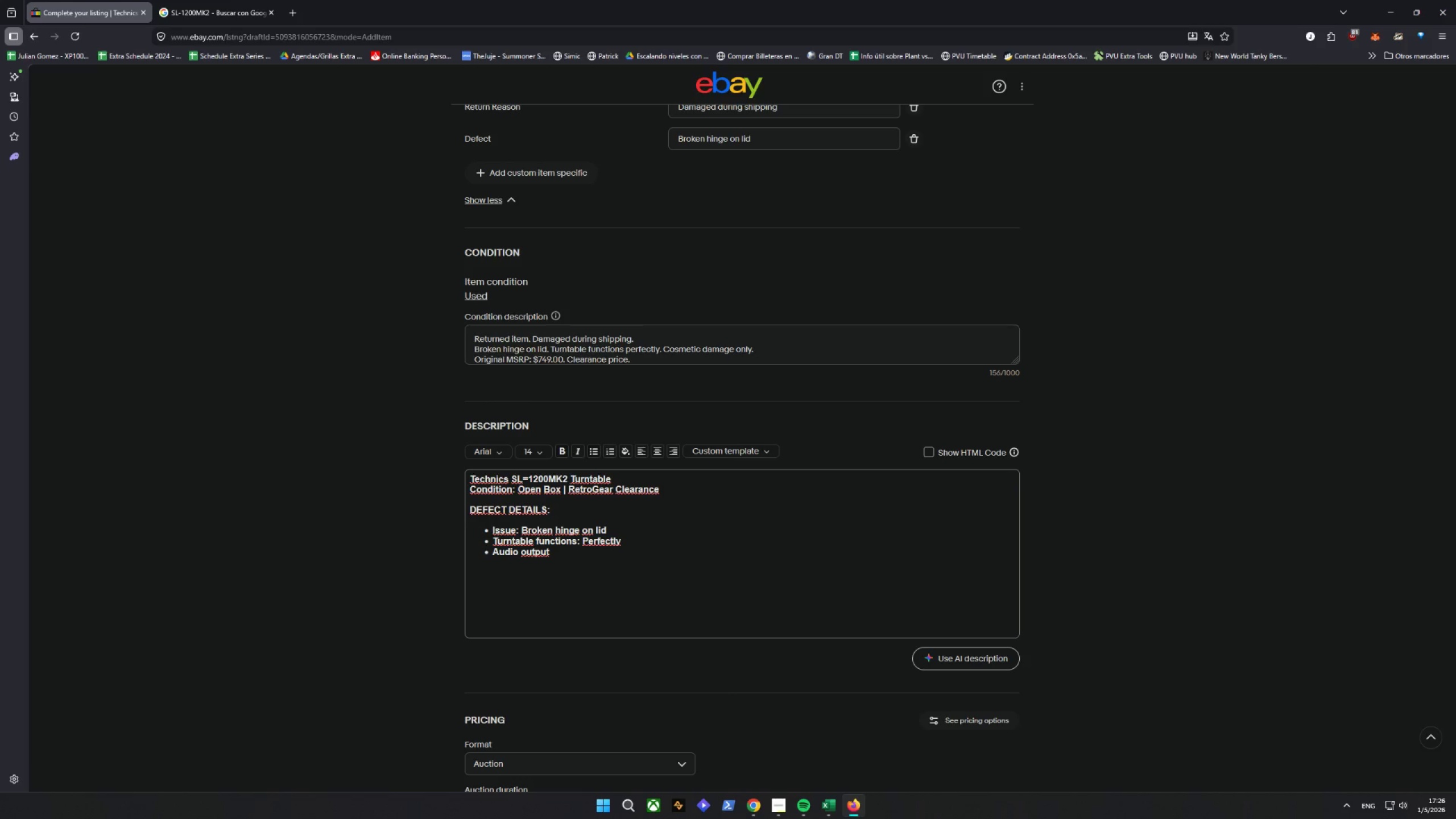 
key(ArrowDown)
 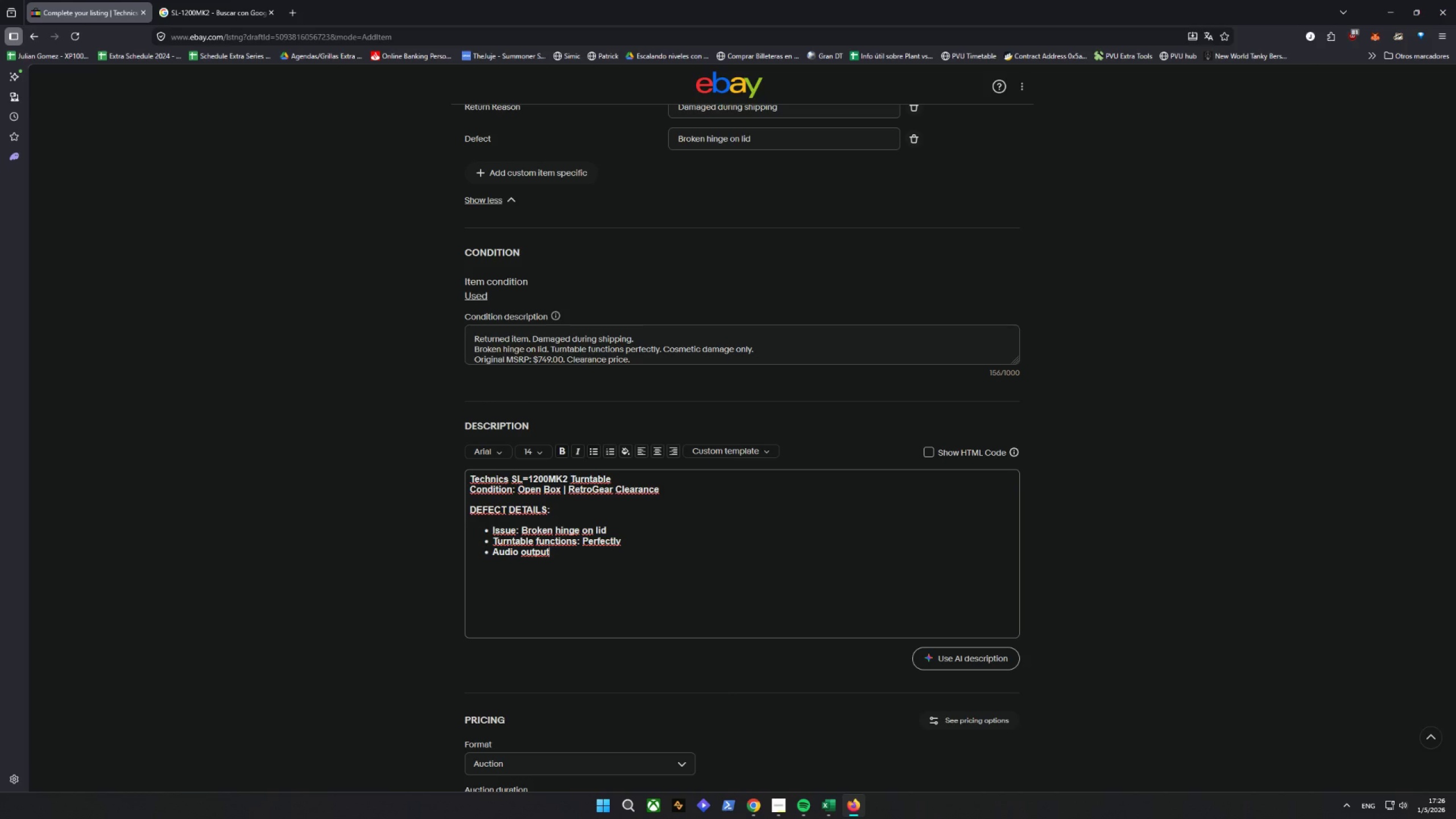 
type(")
key(Backspace)
type(: Normal)
 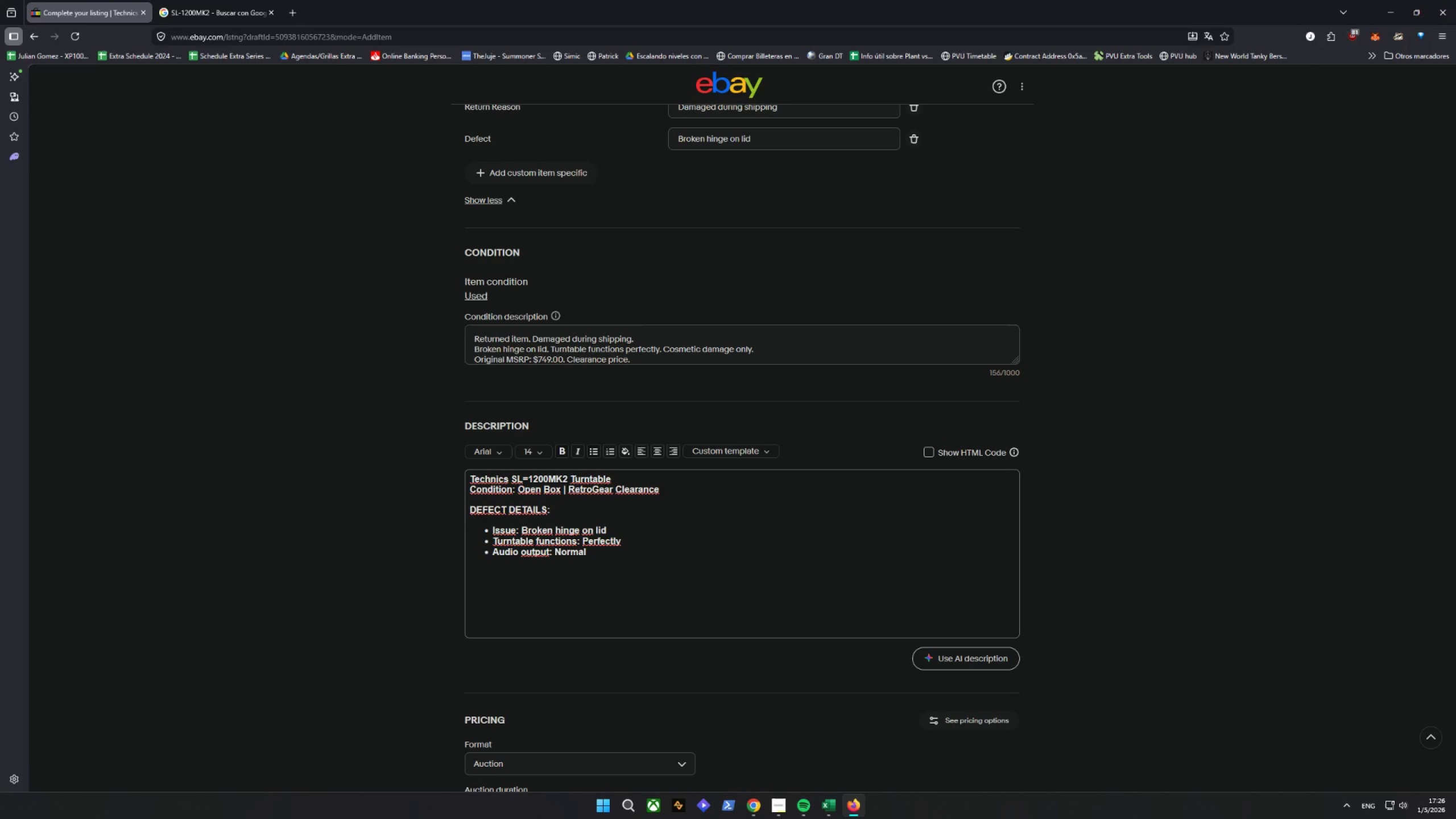 
key(Enter)
 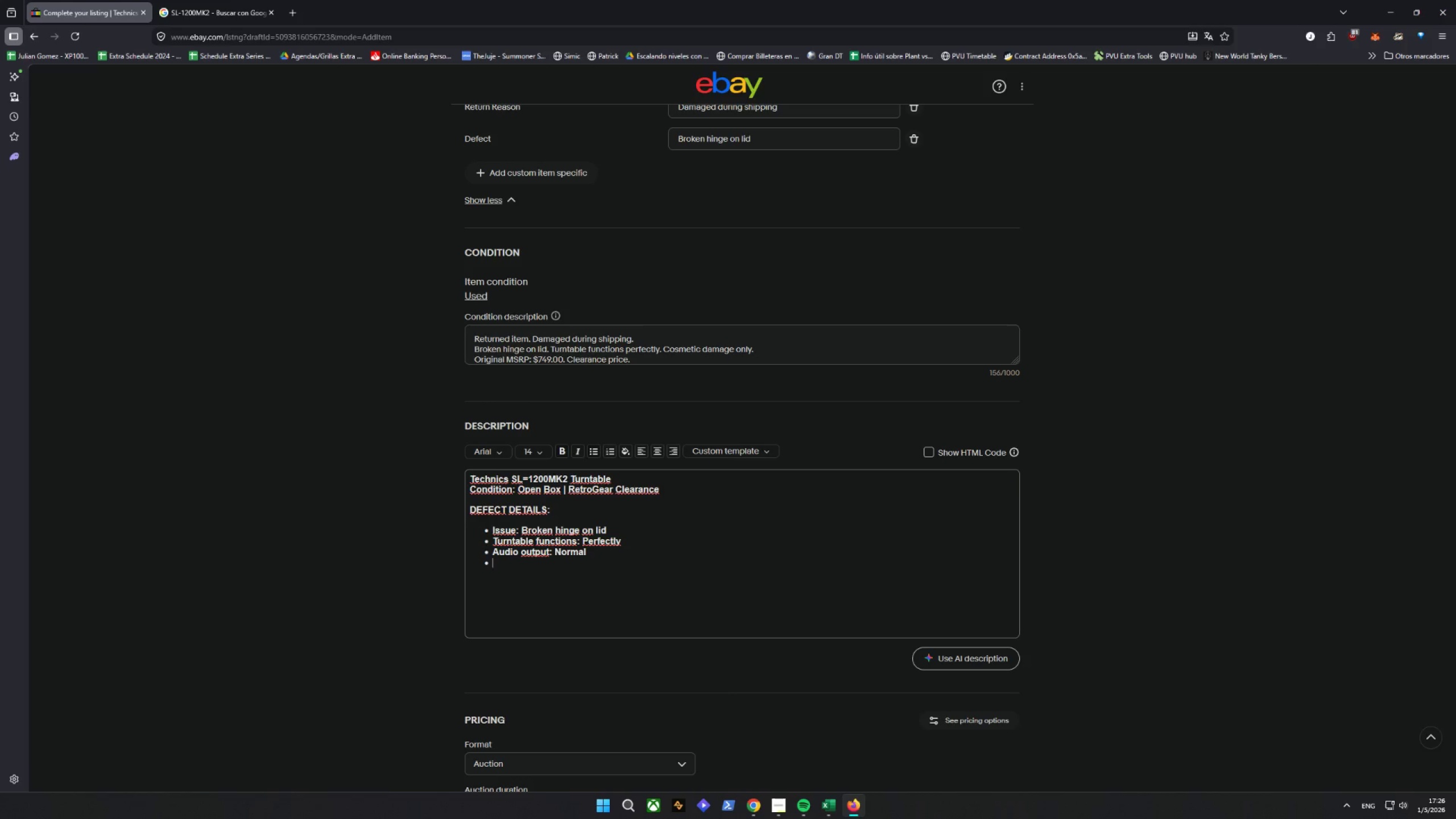 
type(Cosmetic damage: D)
key(Backspace)
type(Lid hinfge)
key(Backspace)
key(Backspace)
type(ge)
key(Backspace)
key(Backspace)
type(e only)
 